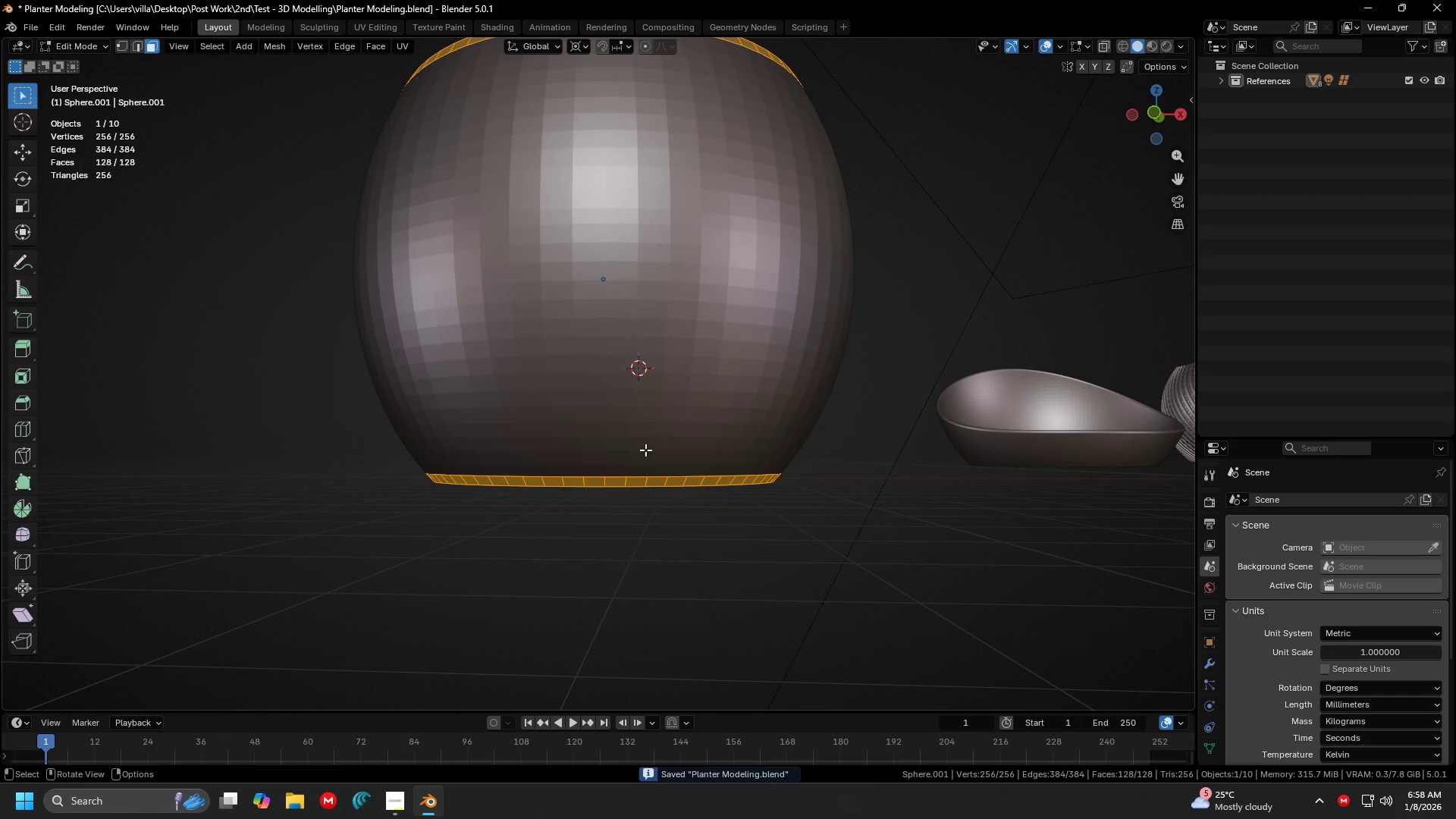 
scroll: coordinate [660, 296], scroll_direction: up, amount: 2.0
 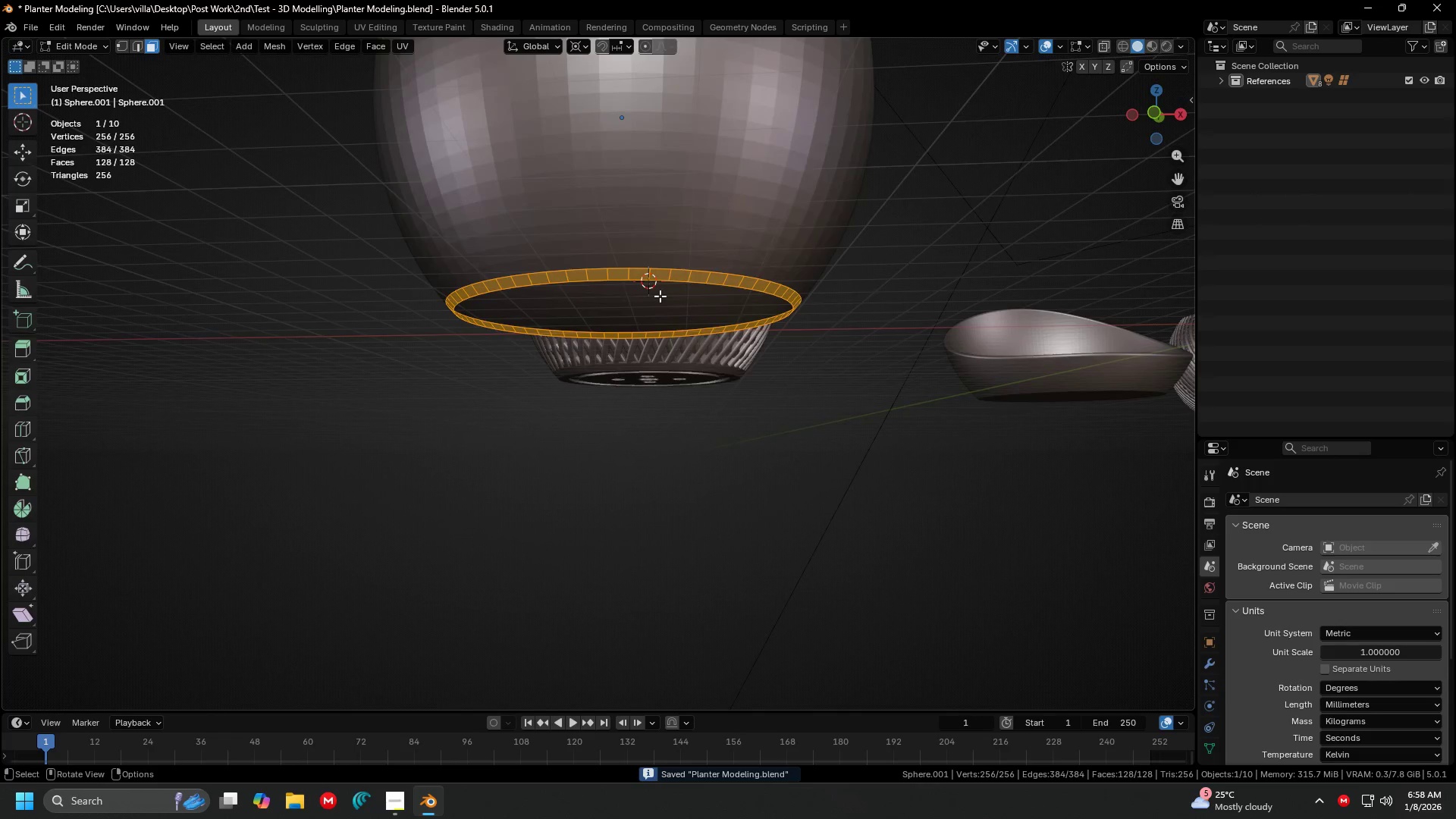 
scroll: coordinate [663, 463], scroll_direction: none, amount: 0.0
 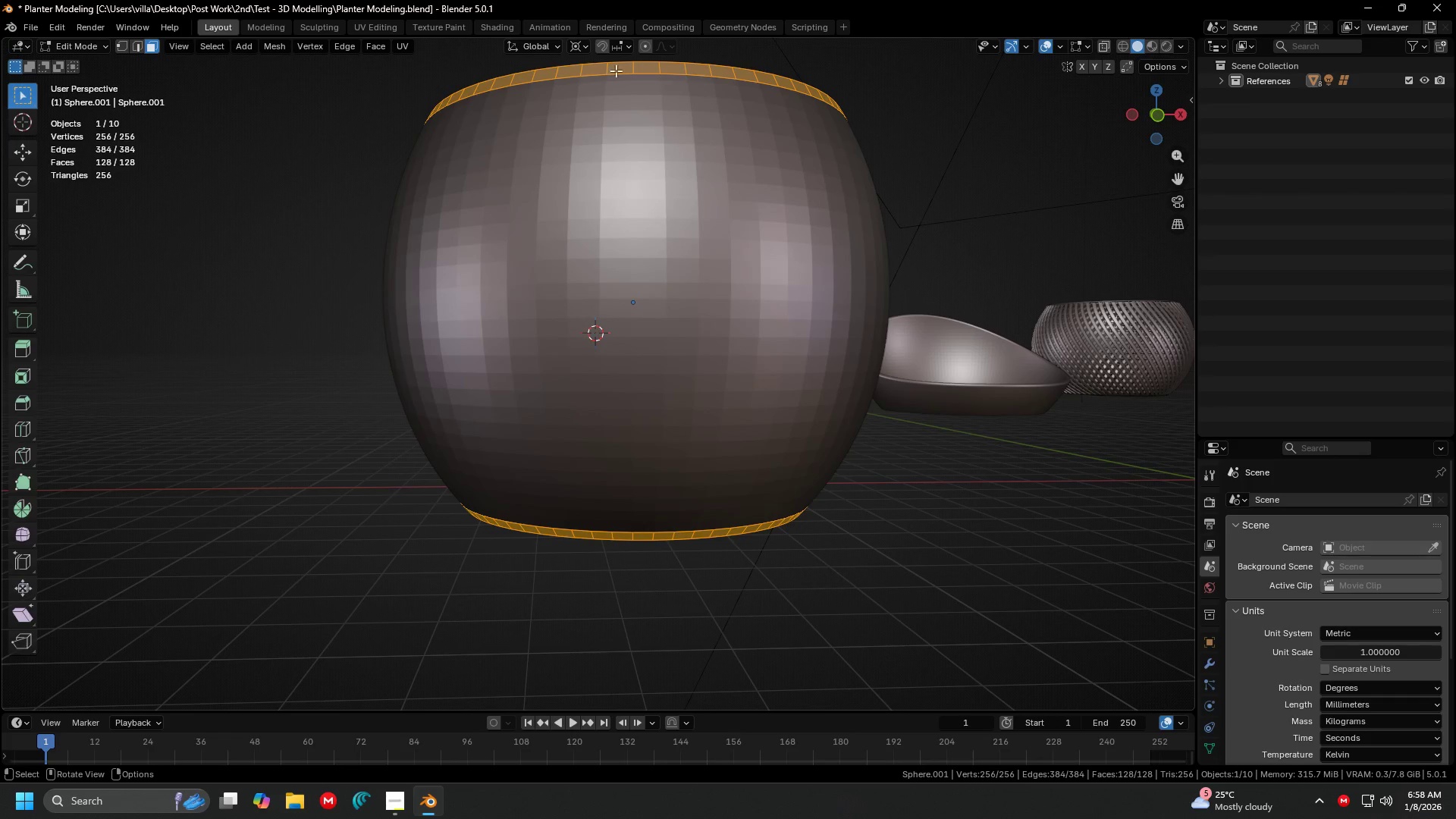 
left_click([578, 42])
 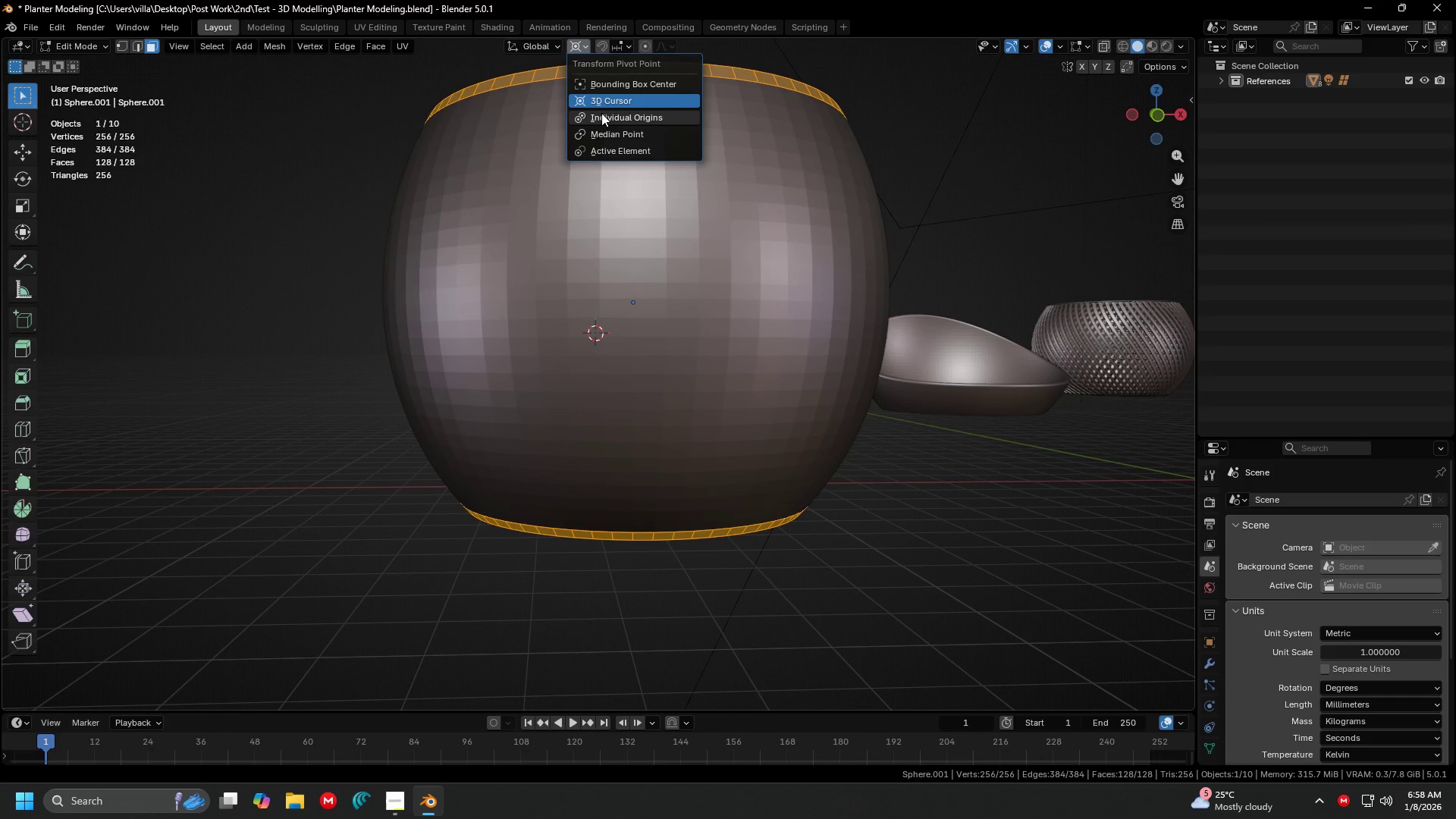 
left_click([602, 113])
 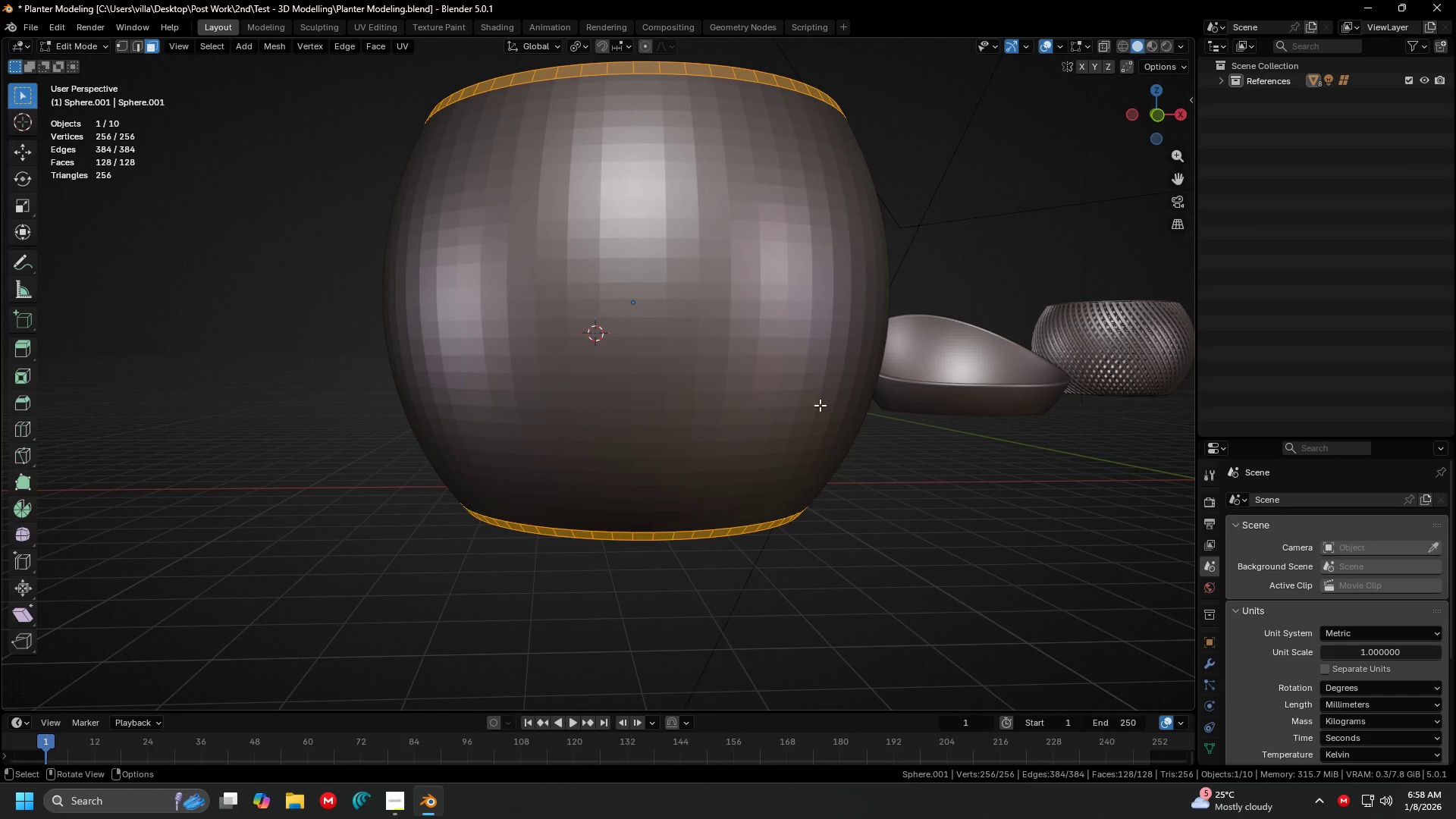 
key(E)
 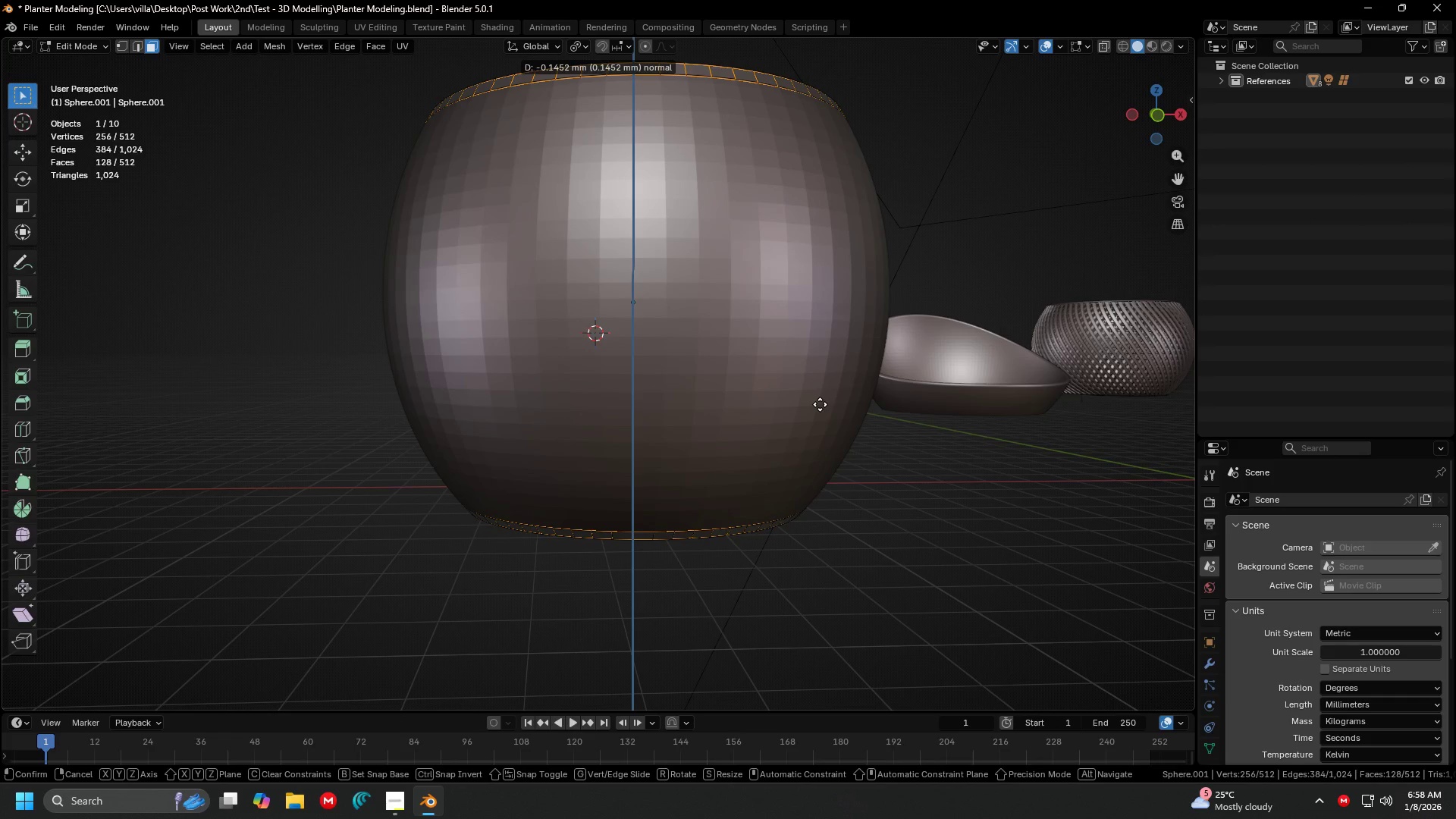 
key(Shift+ShiftLeft)
 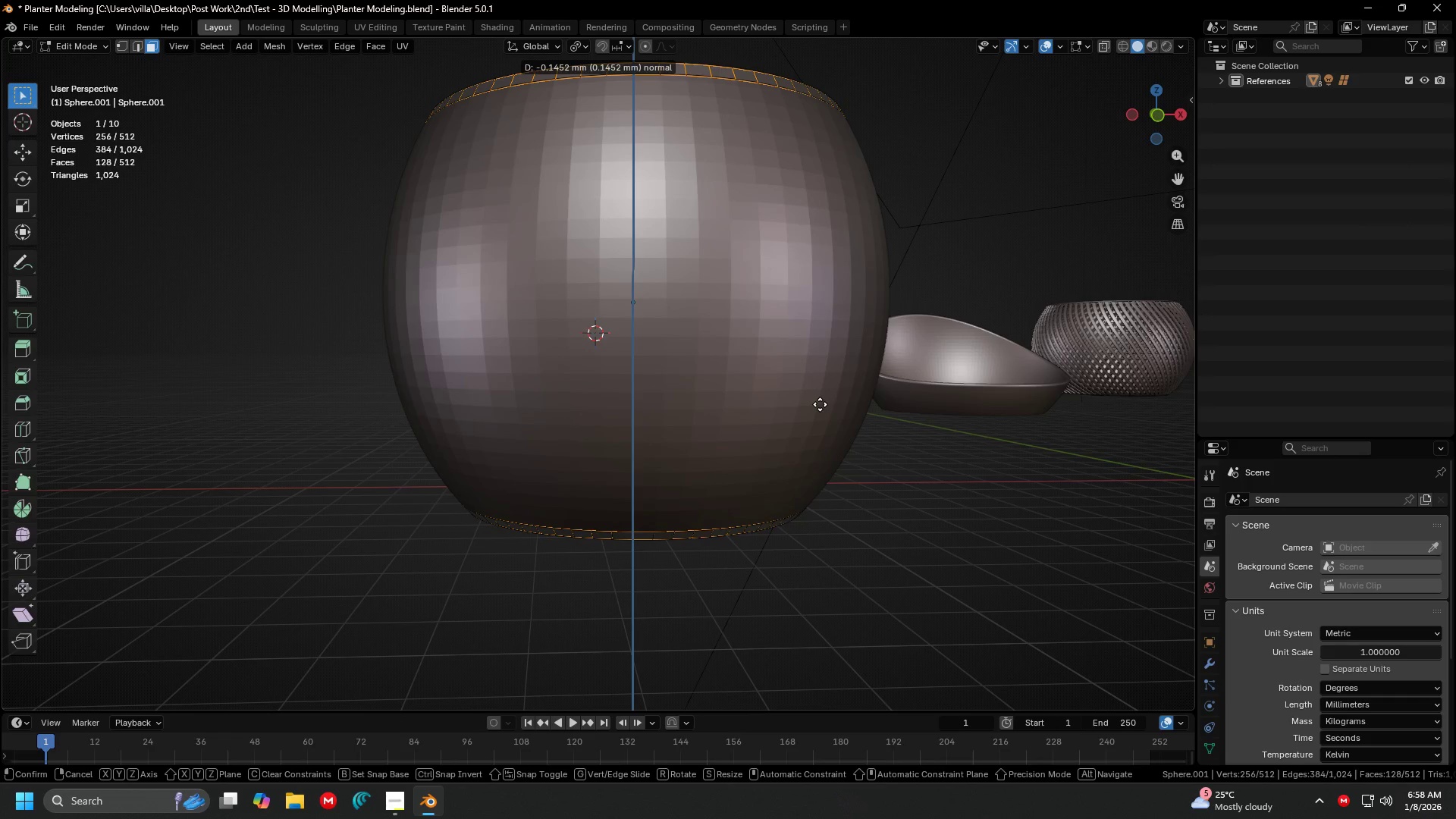 
hold_key(key=ShiftLeft, duration=0.48)
 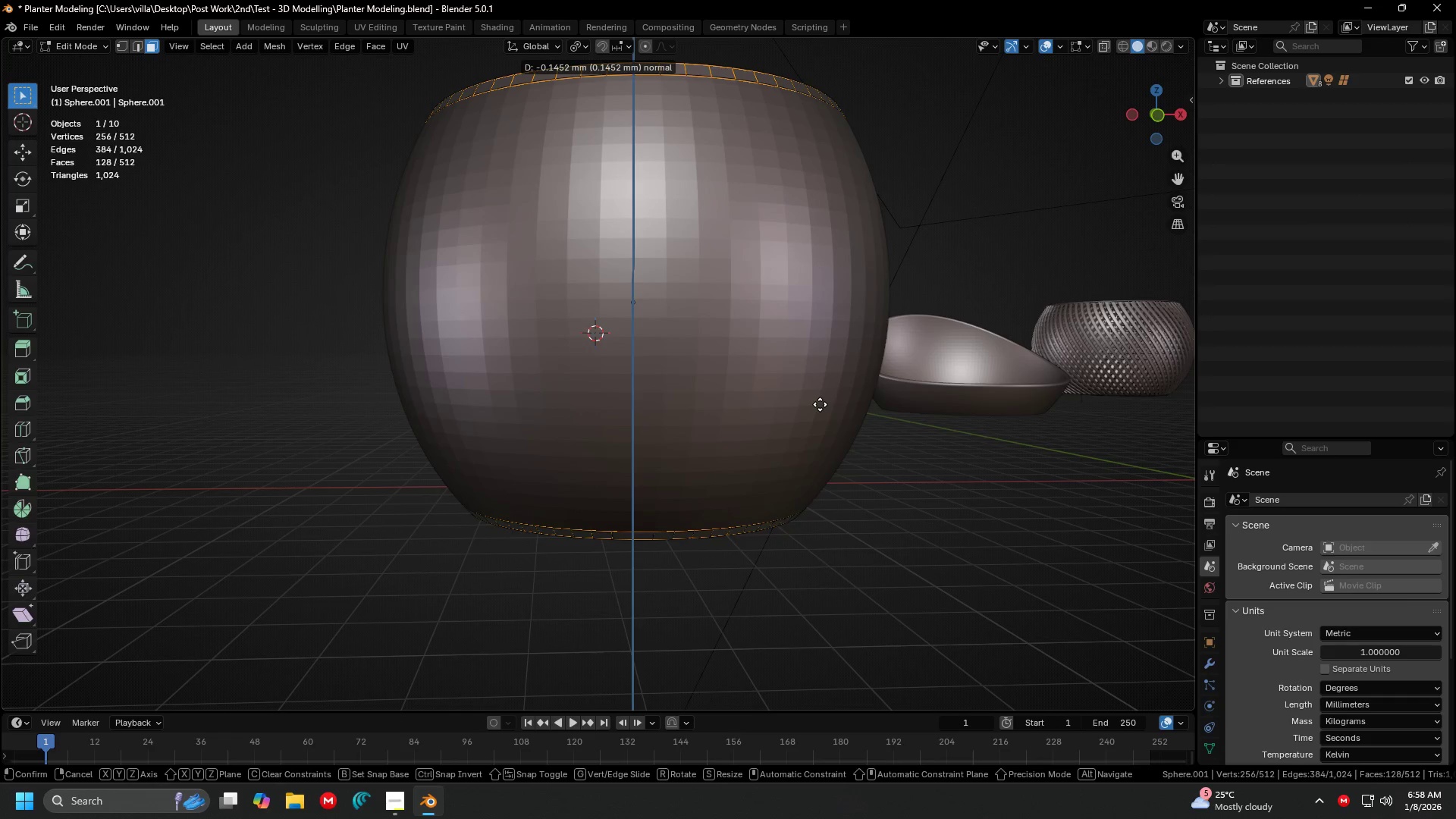 
key(S)
 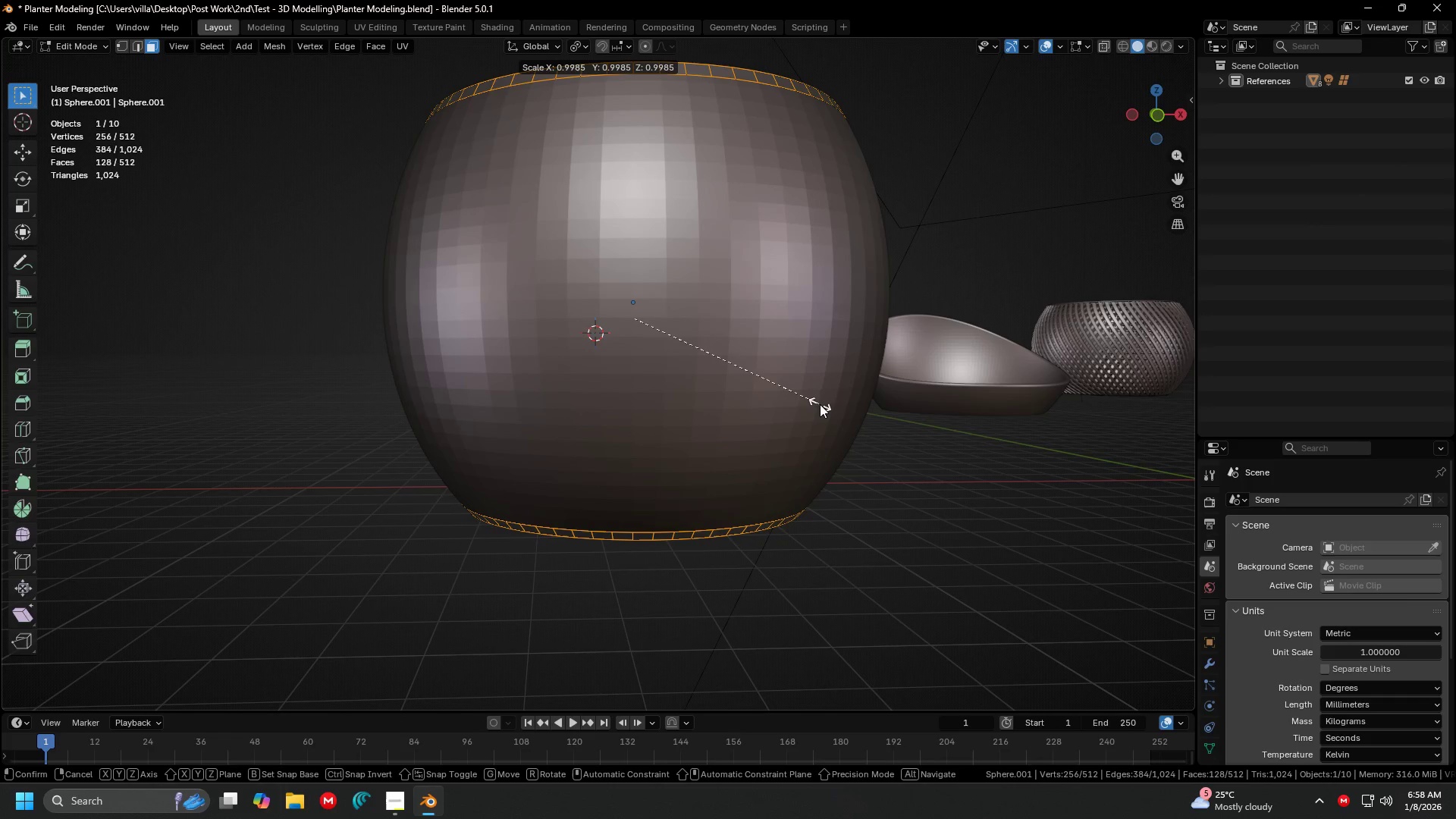 
key(Shift+ShiftLeft)
 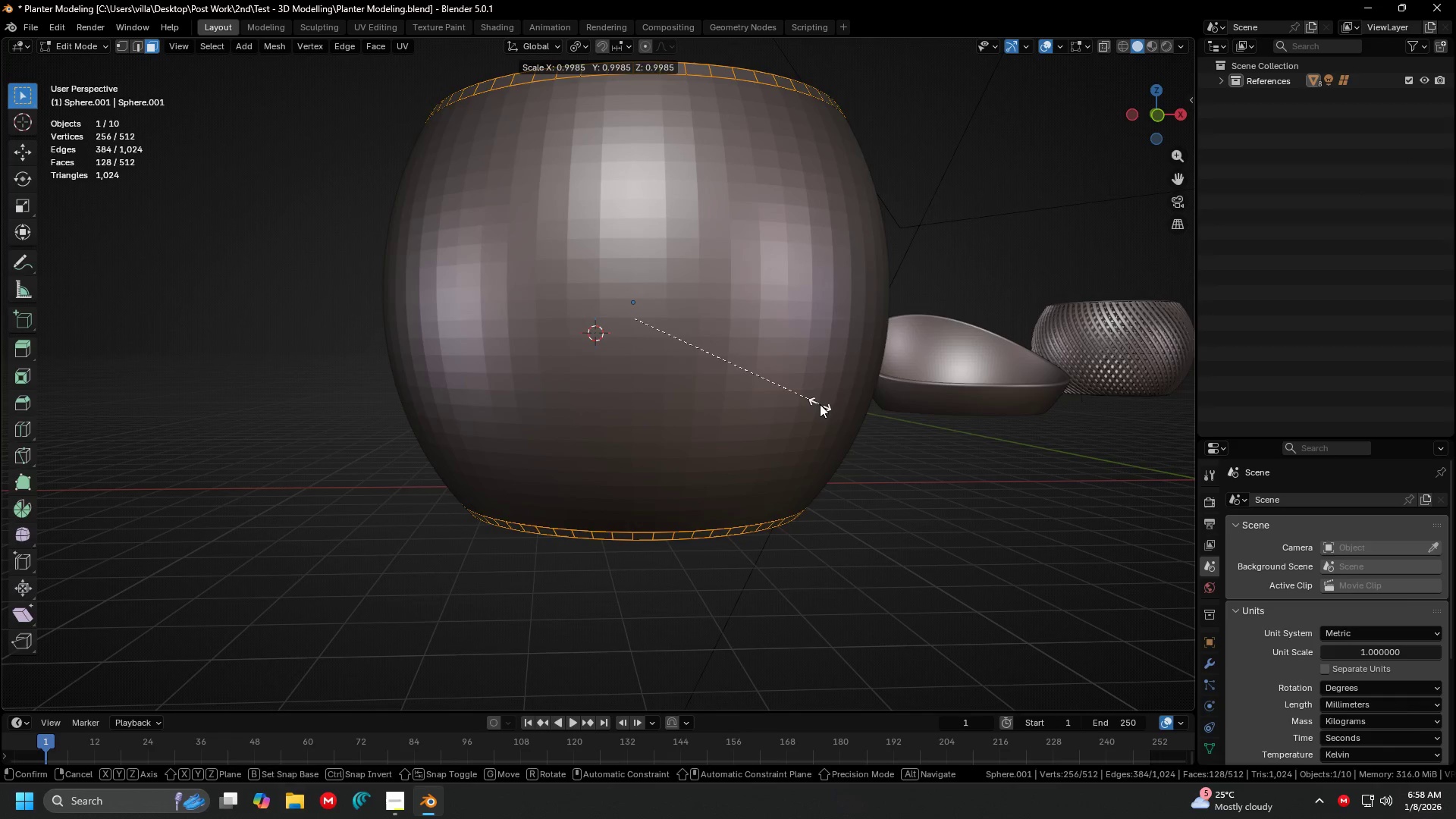 
key(Shift+Z)
 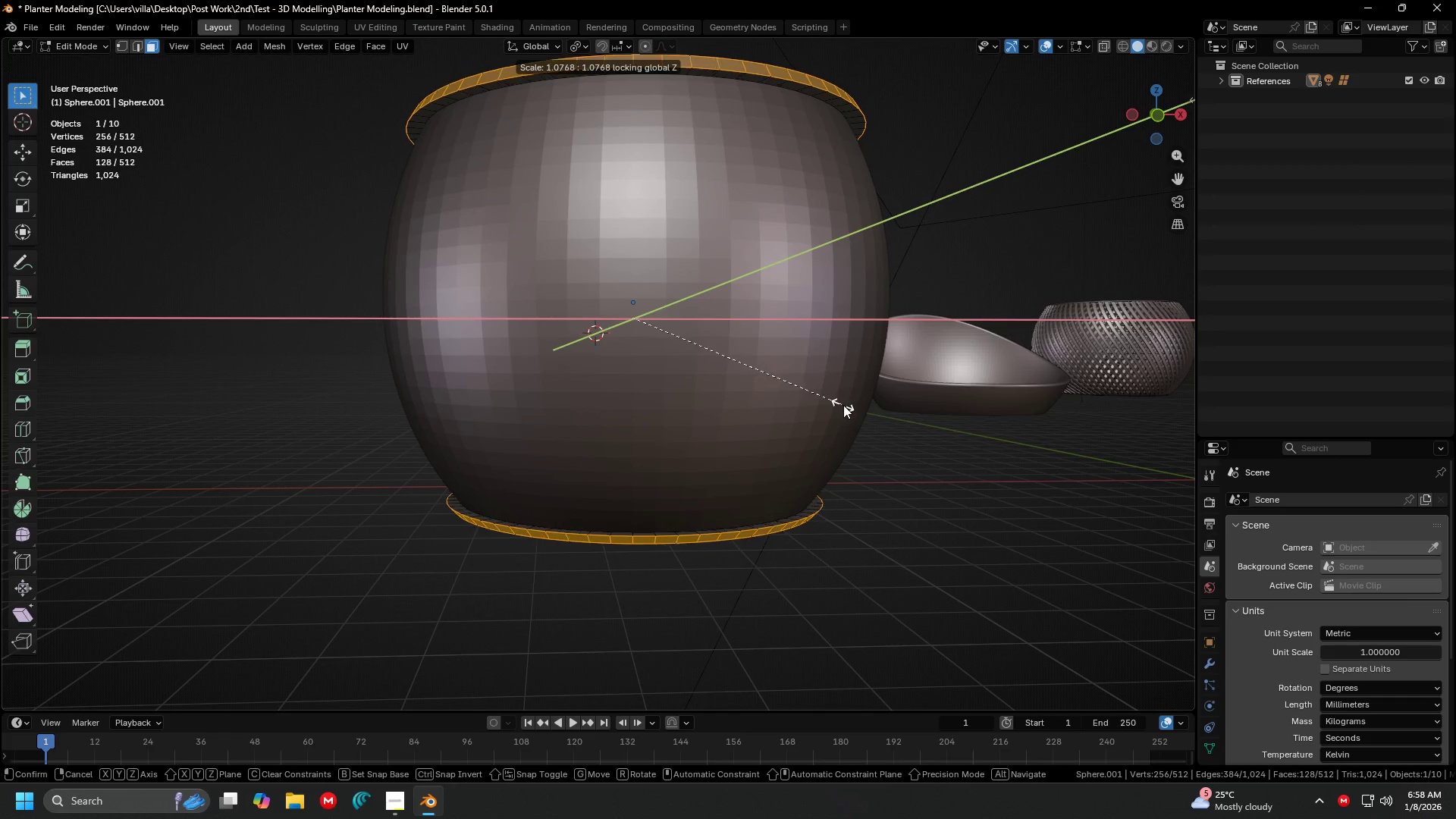 
left_click([843, 405])
 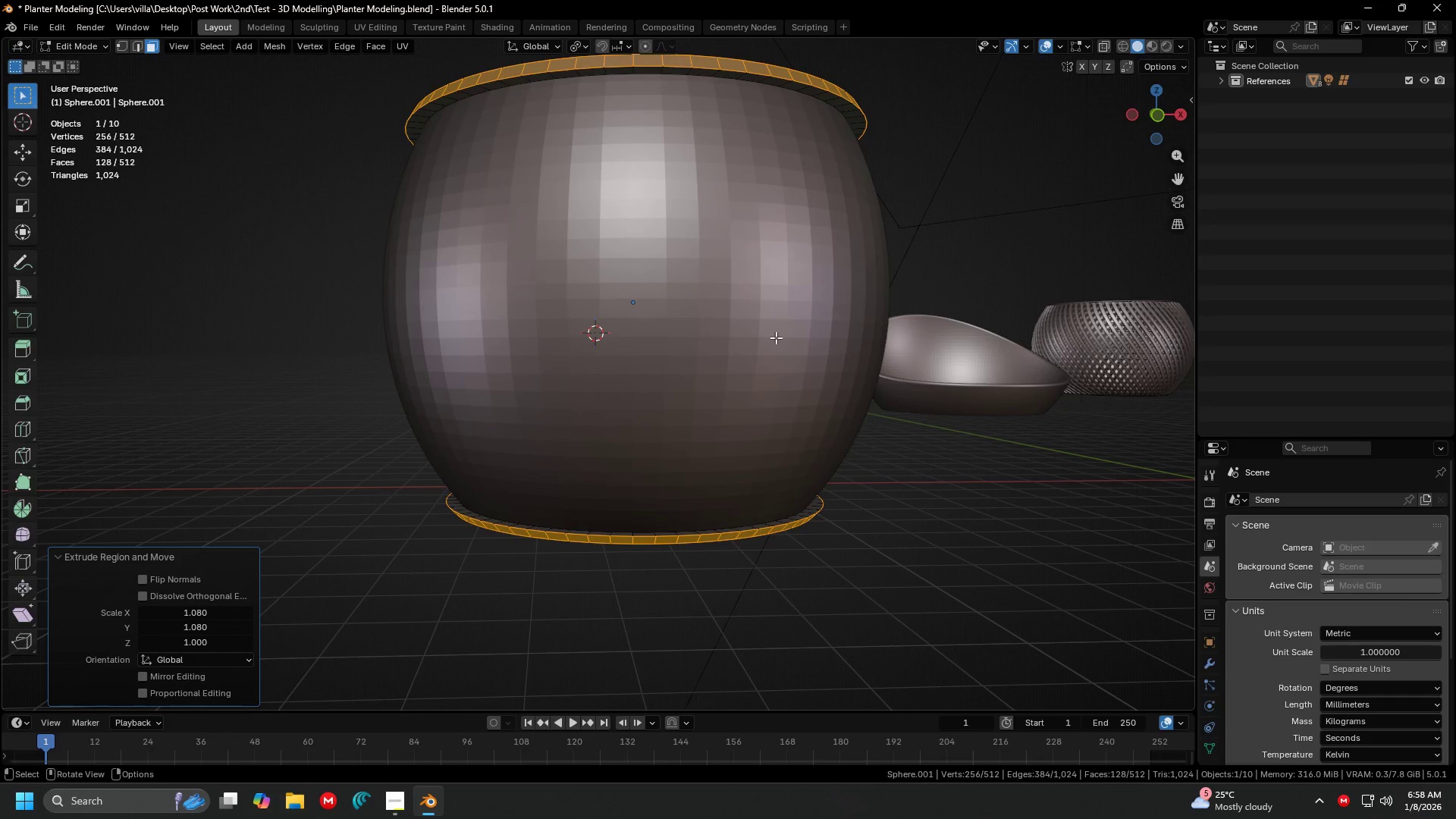 
scroll: coordinate [881, 496], scroll_direction: none, amount: 0.0
 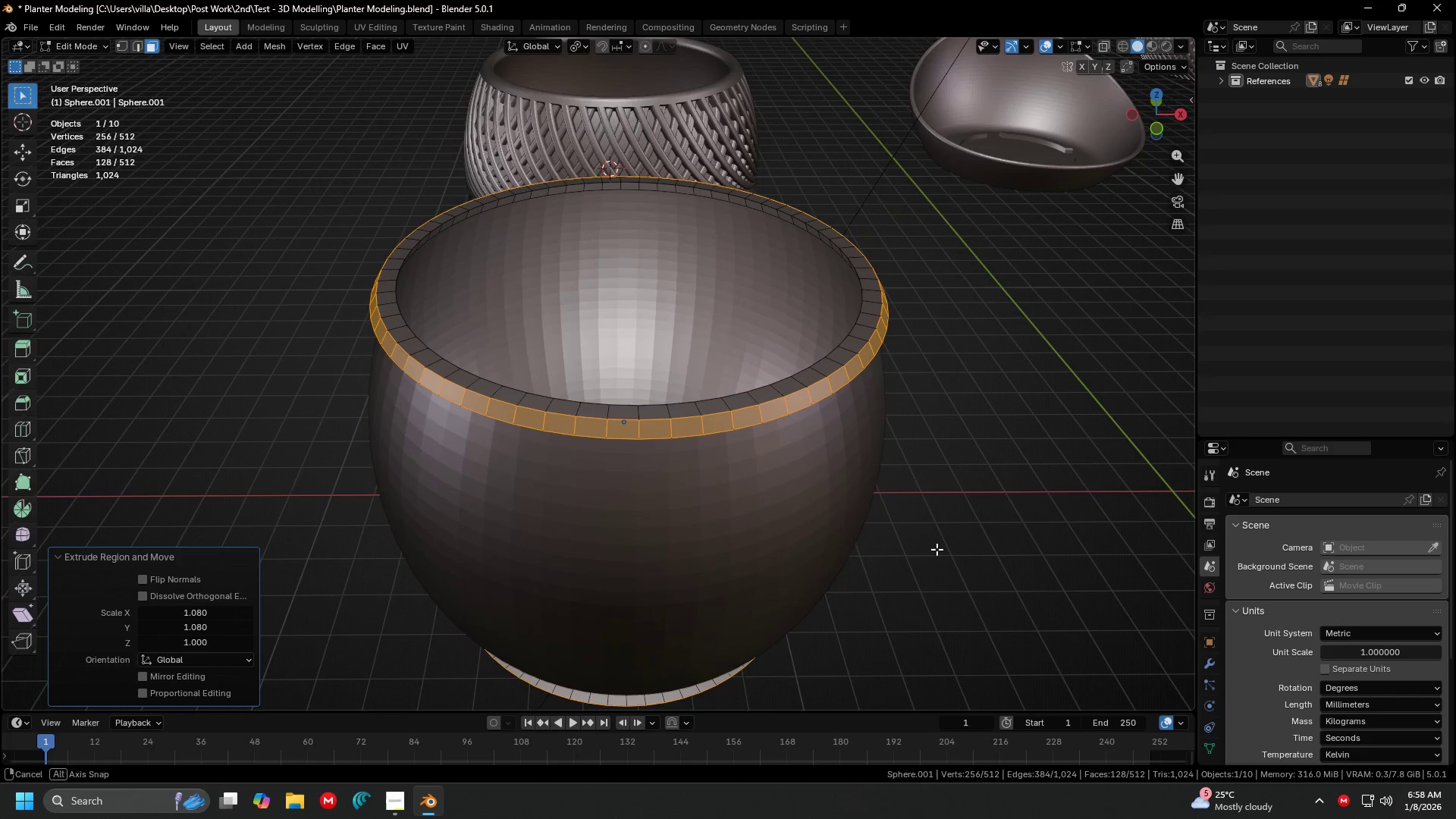 
key(S)
 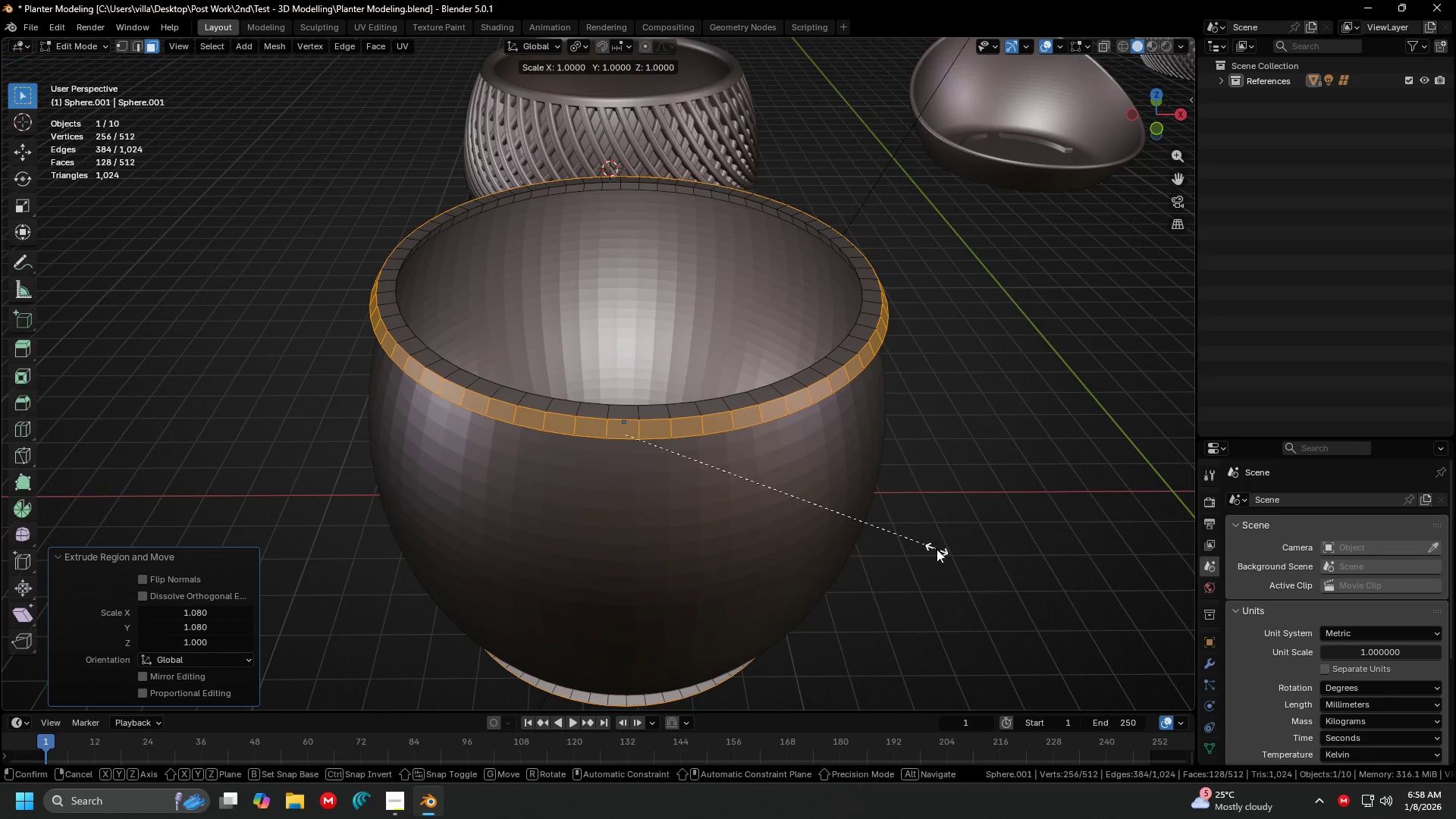 
key(Shift+ShiftLeft)
 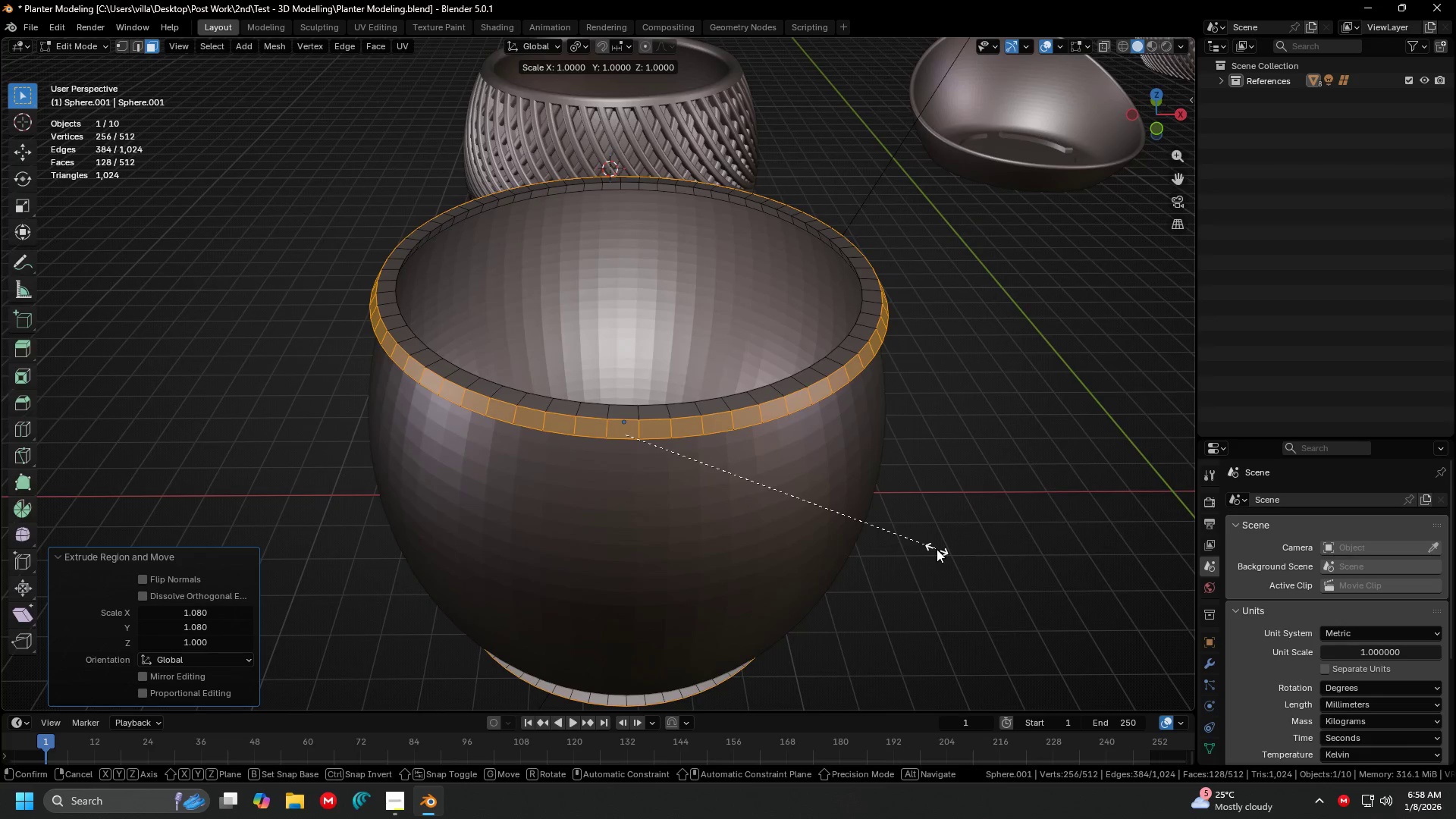 
key(Shift+Z)
 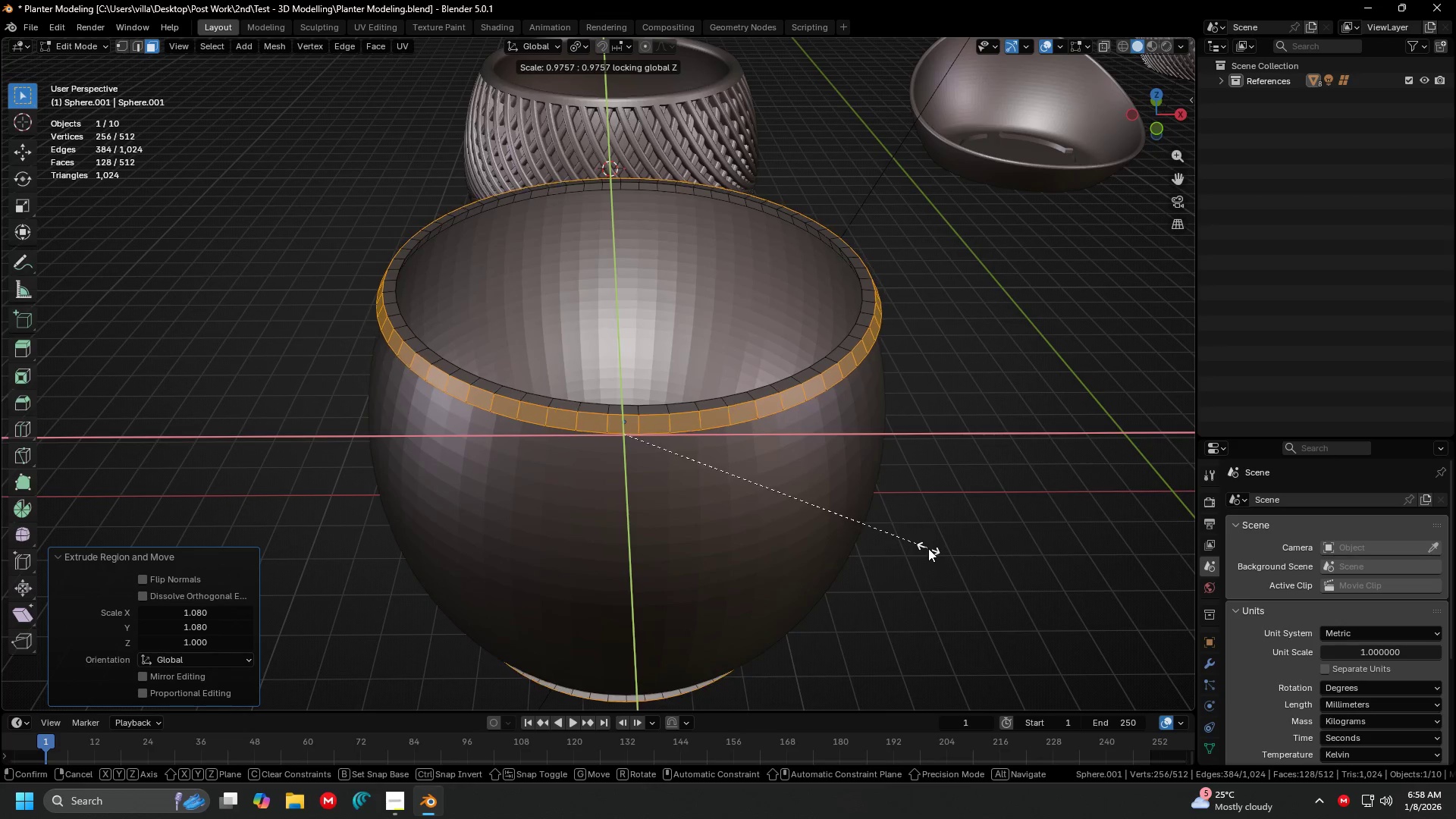 
left_click([928, 548])
 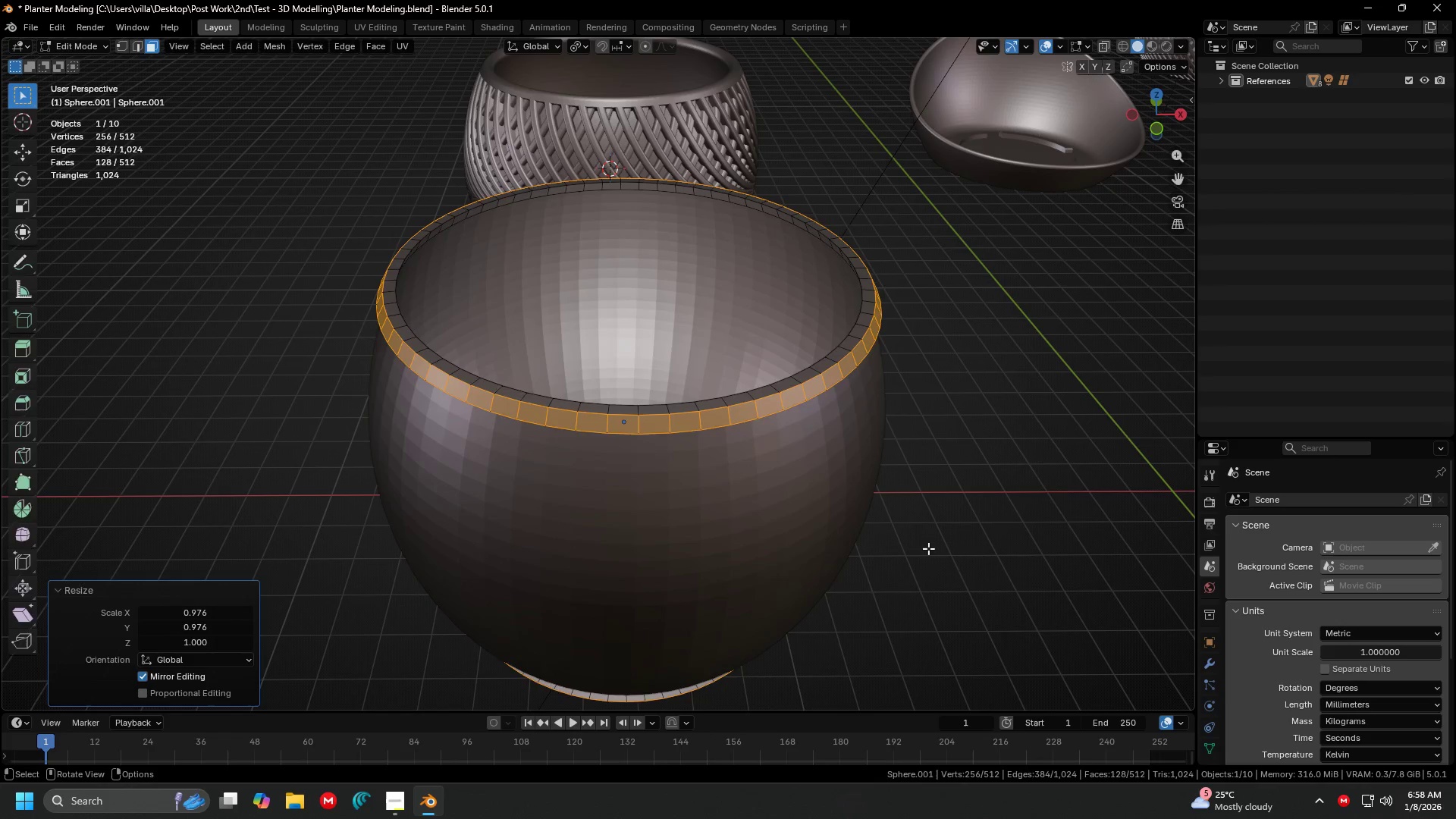 
key(Tab)
 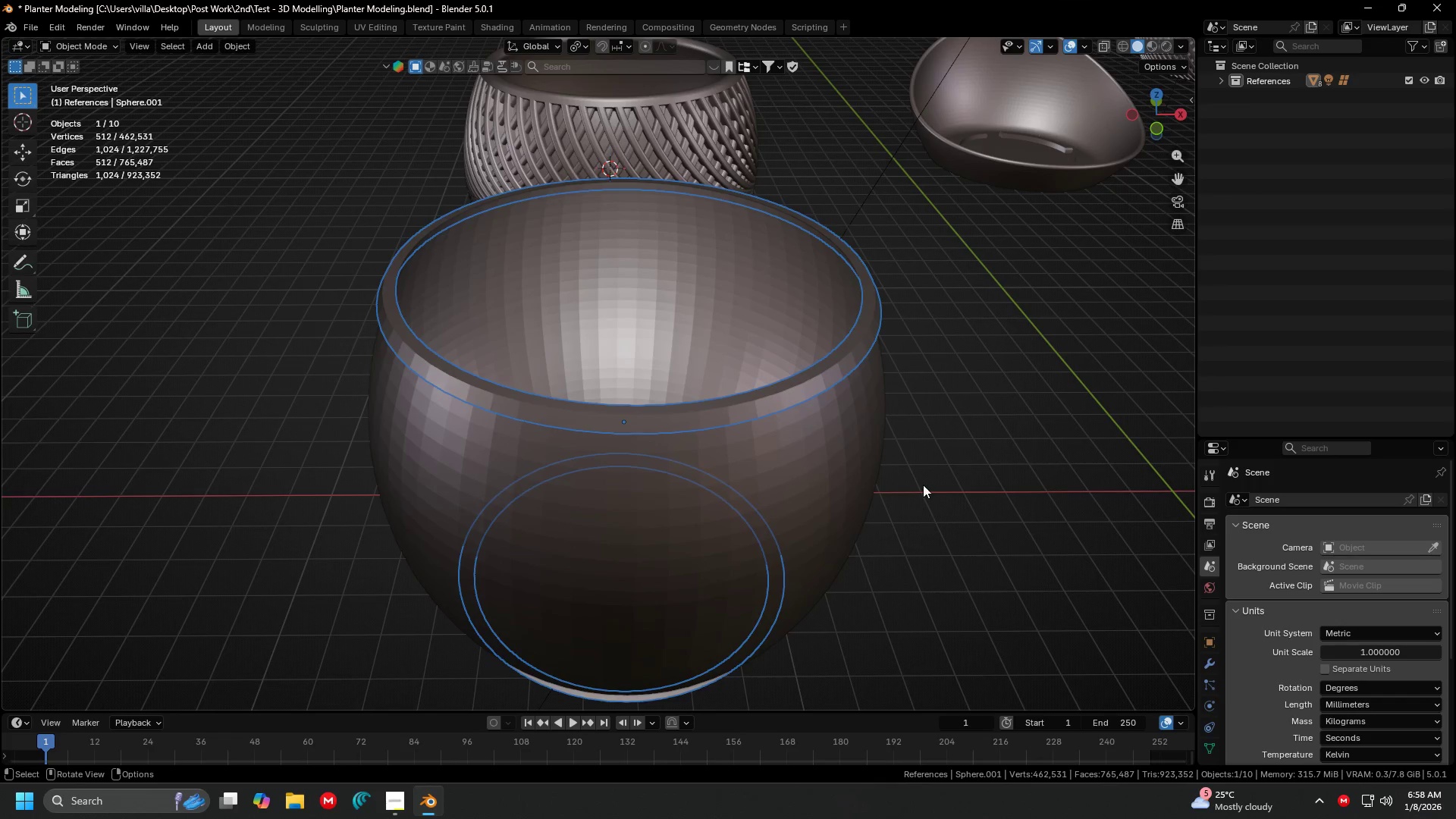 
double_click([923, 484])
 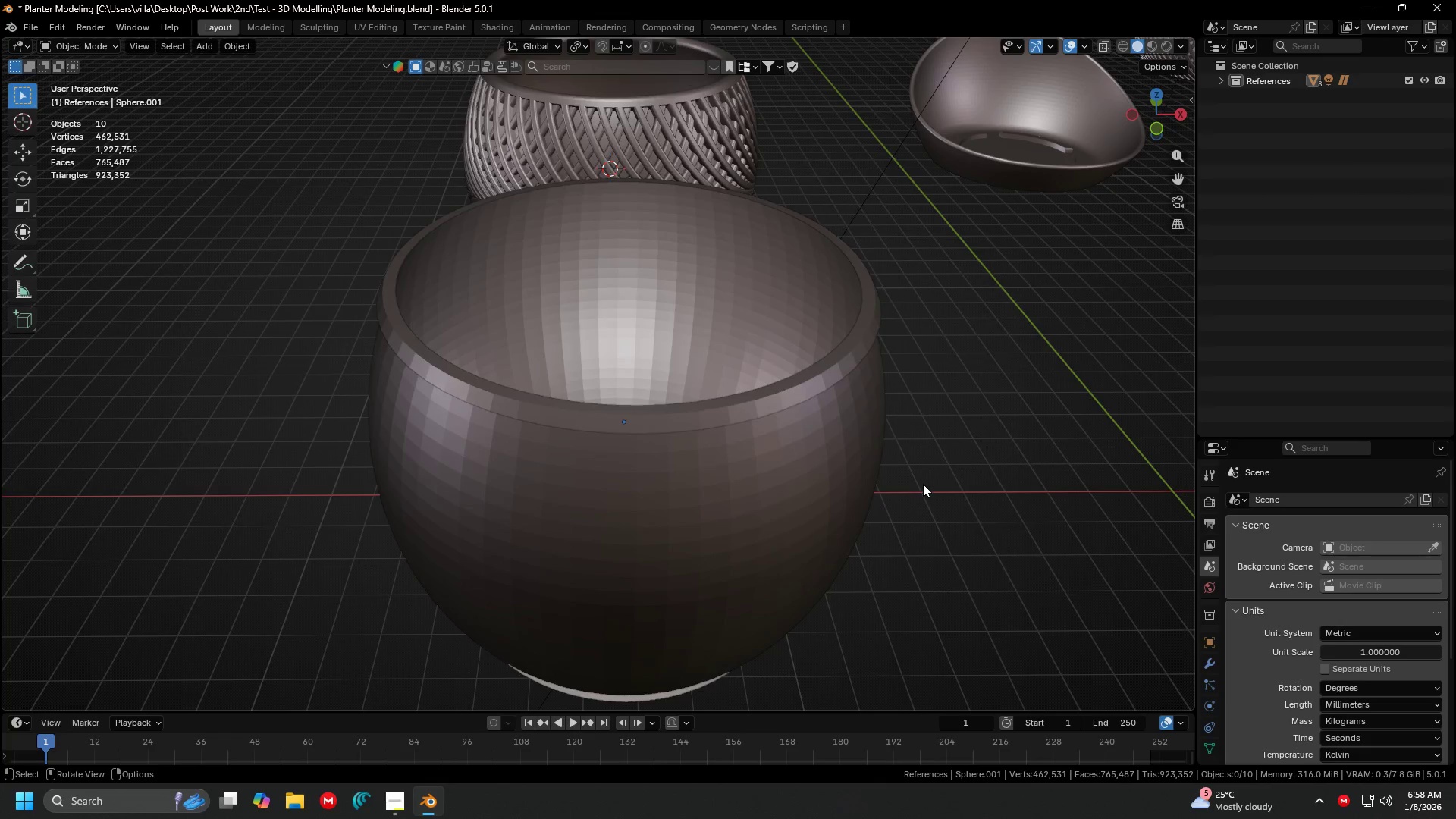 
scroll: coordinate [923, 484], scroll_direction: down, amount: 1.0
 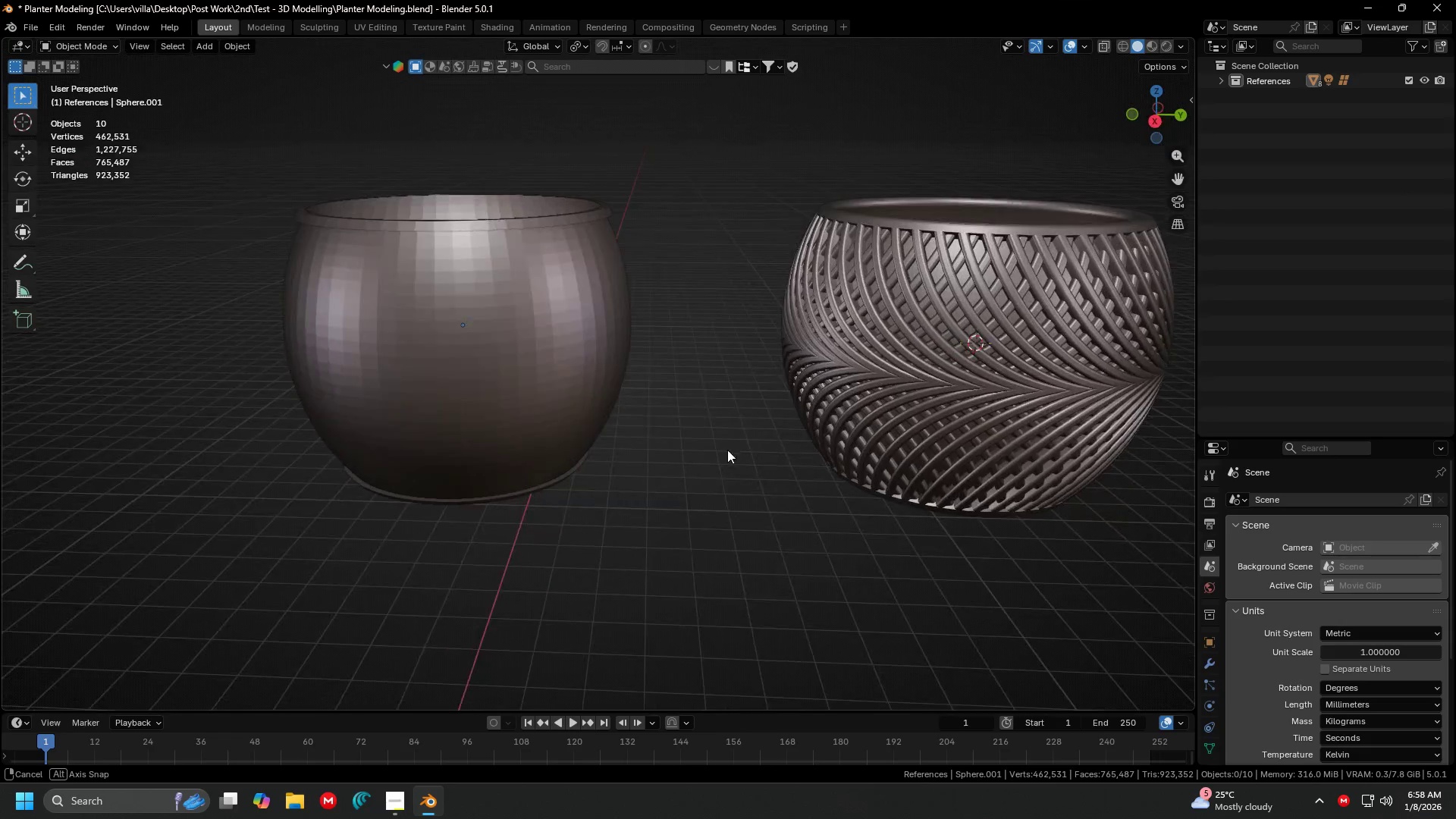 
left_click([865, 367])
 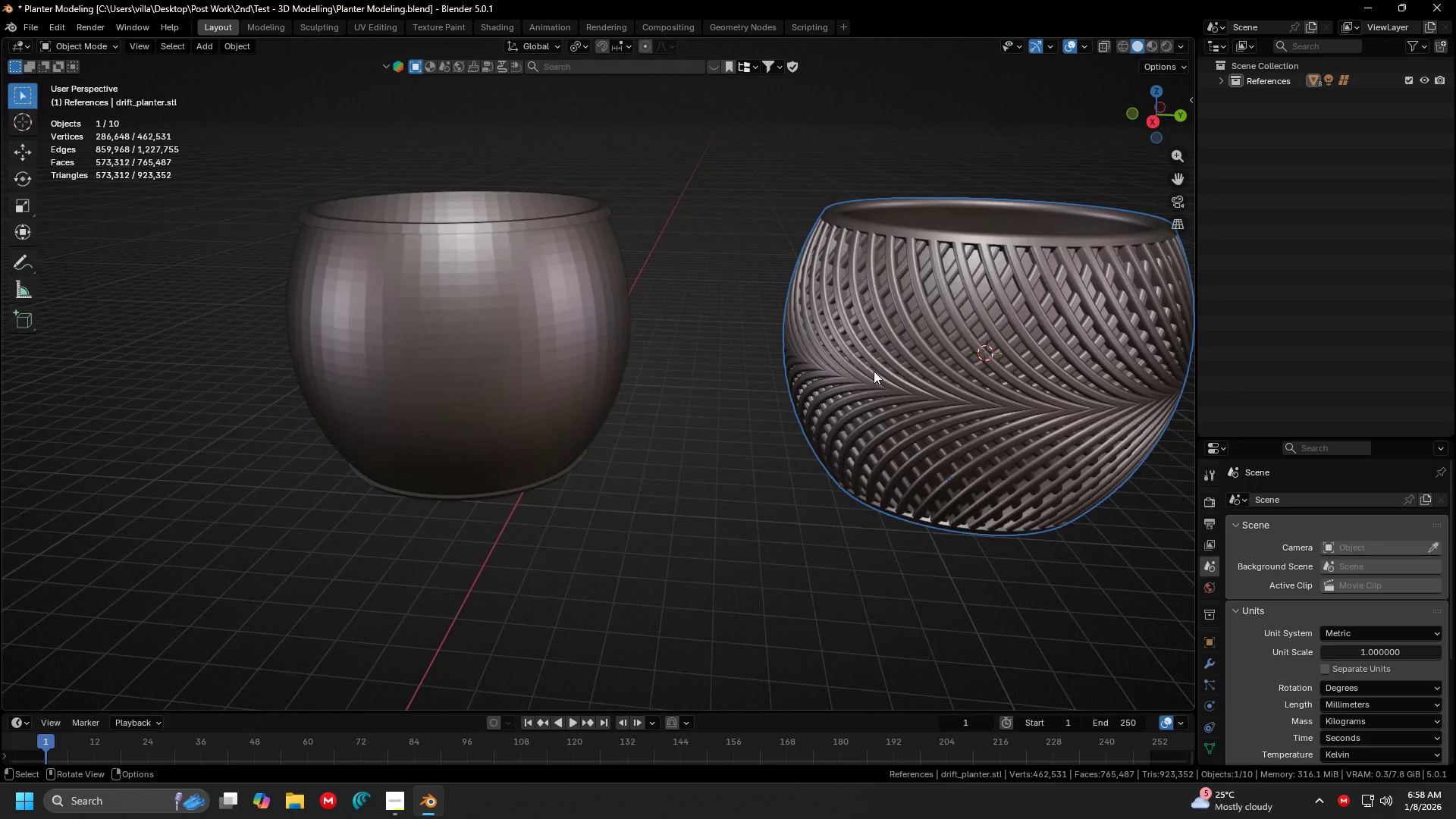 
key(Shift+ShiftLeft)
 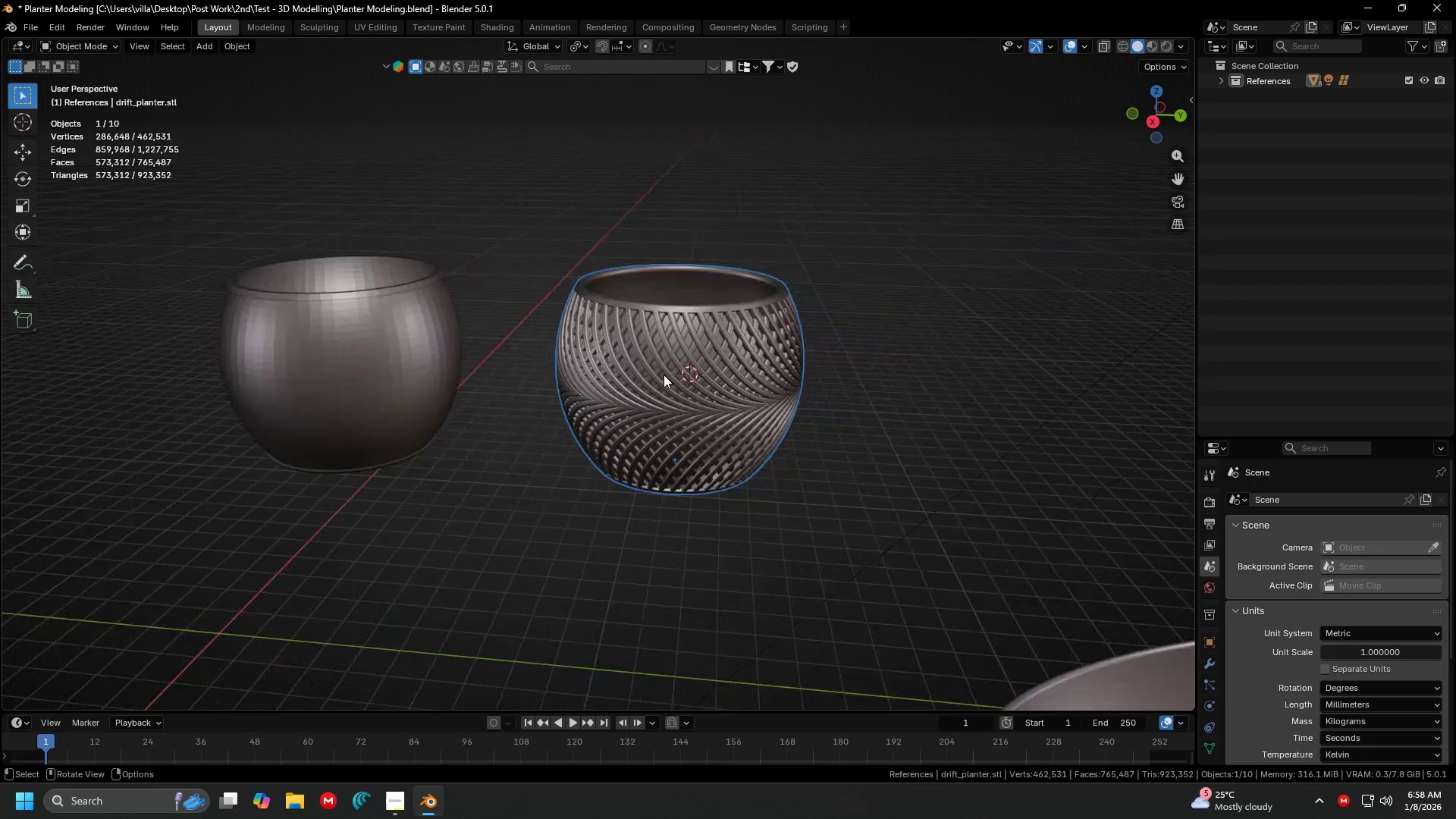 
scroll: coordinate [877, 373], scroll_direction: down, amount: 2.0
 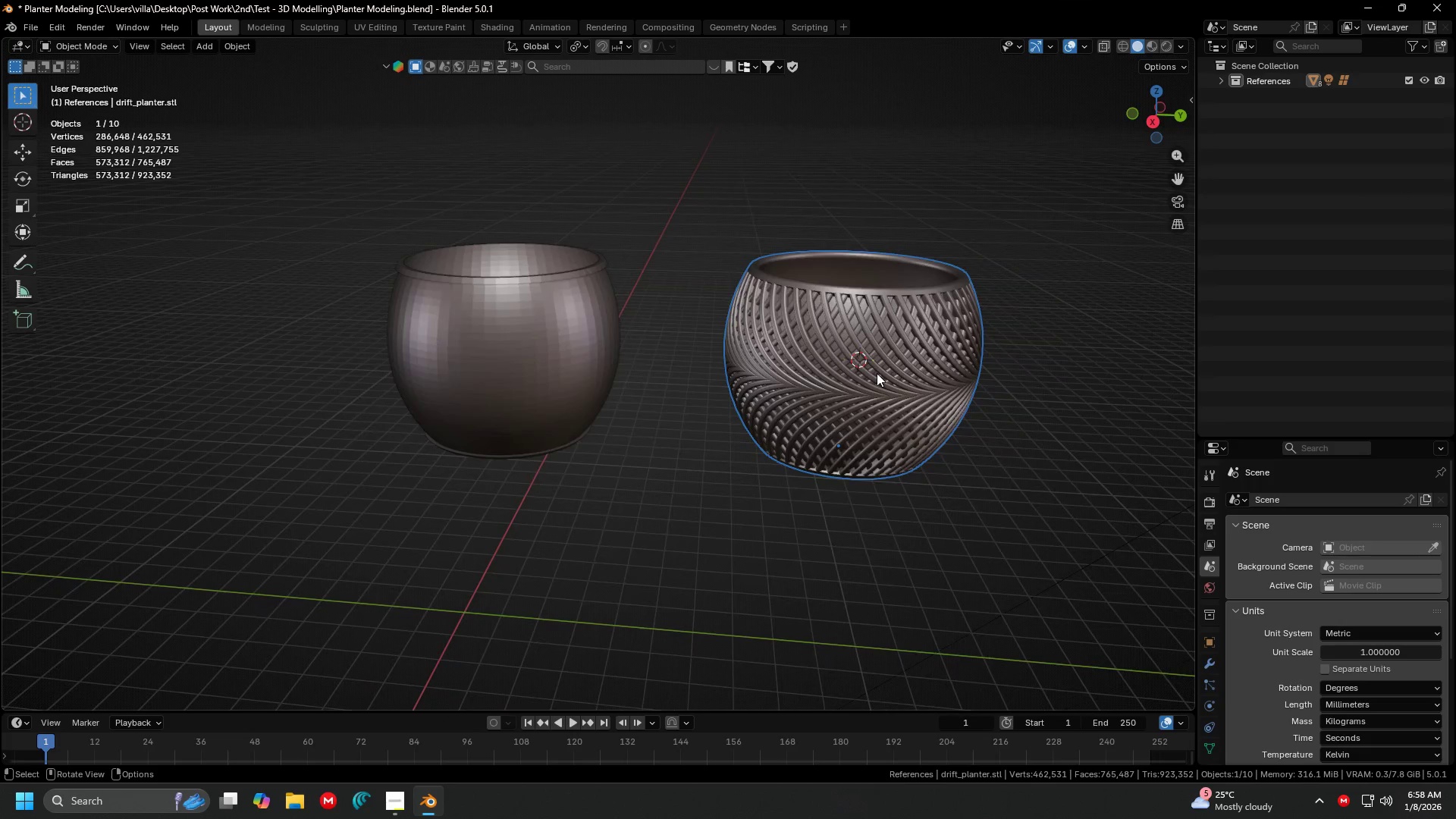 
scroll: coordinate [651, 362], scroll_direction: up, amount: 3.0
 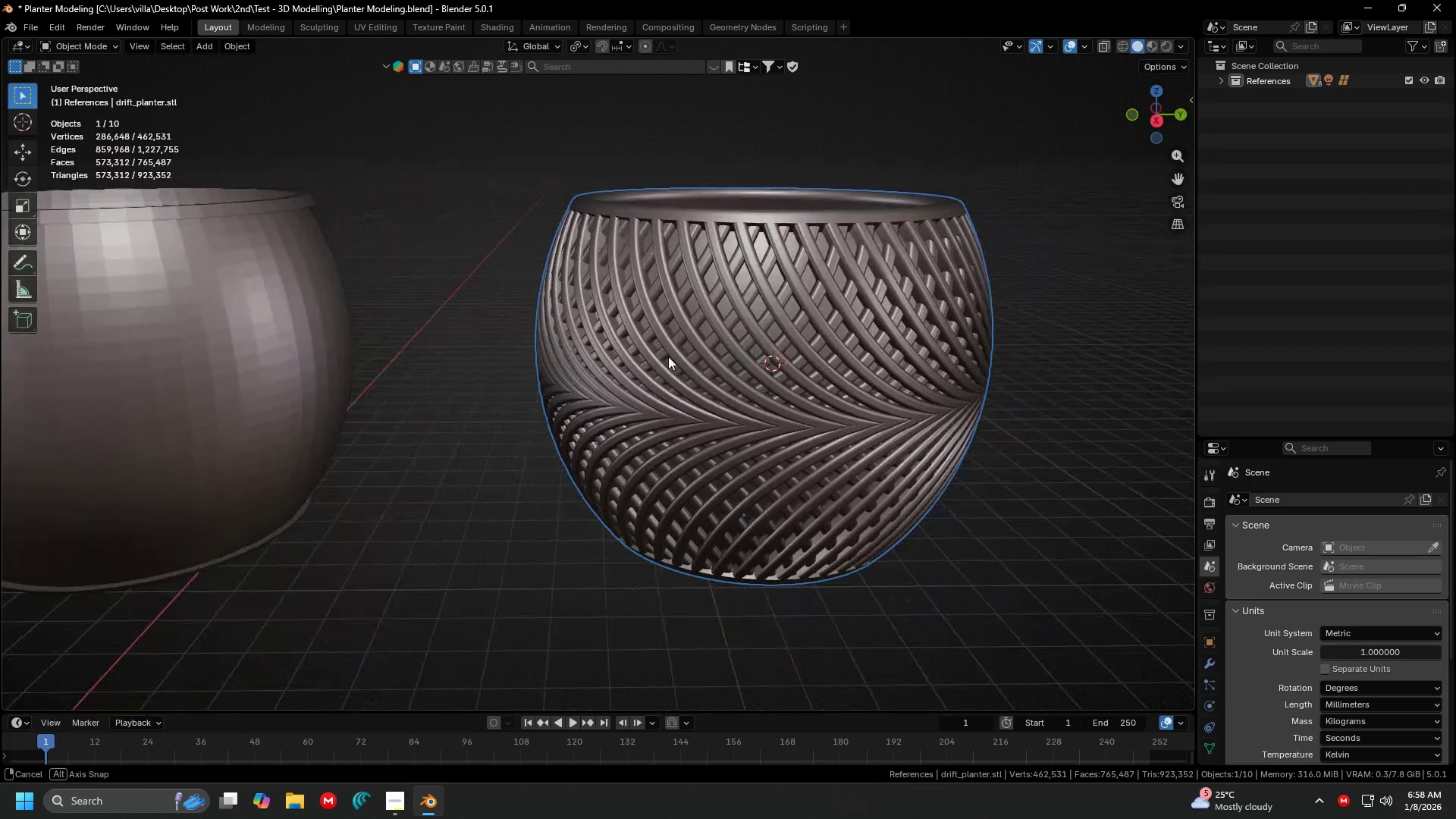 
key(Control+ControlLeft)
 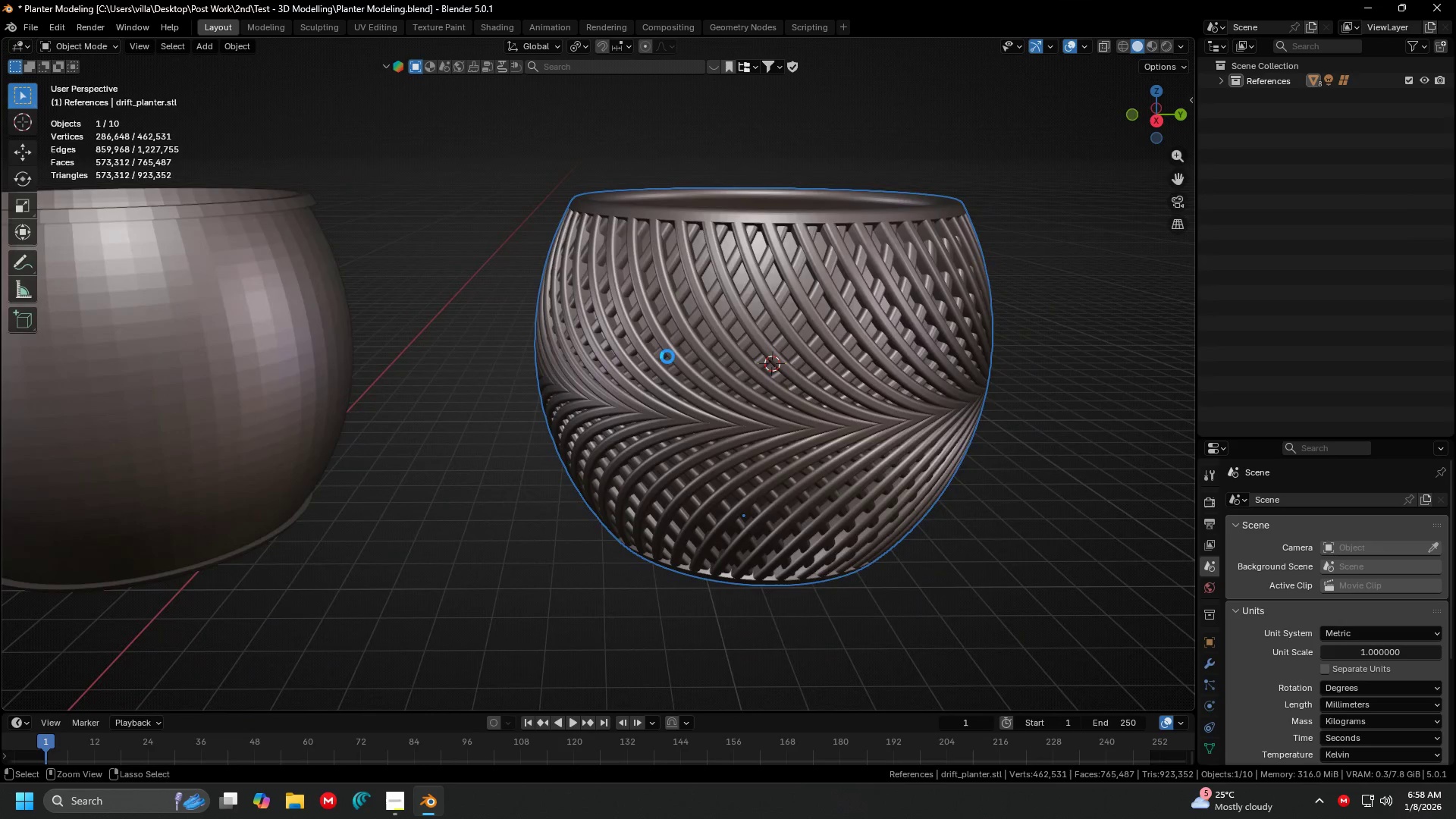 
key(Control+S)
 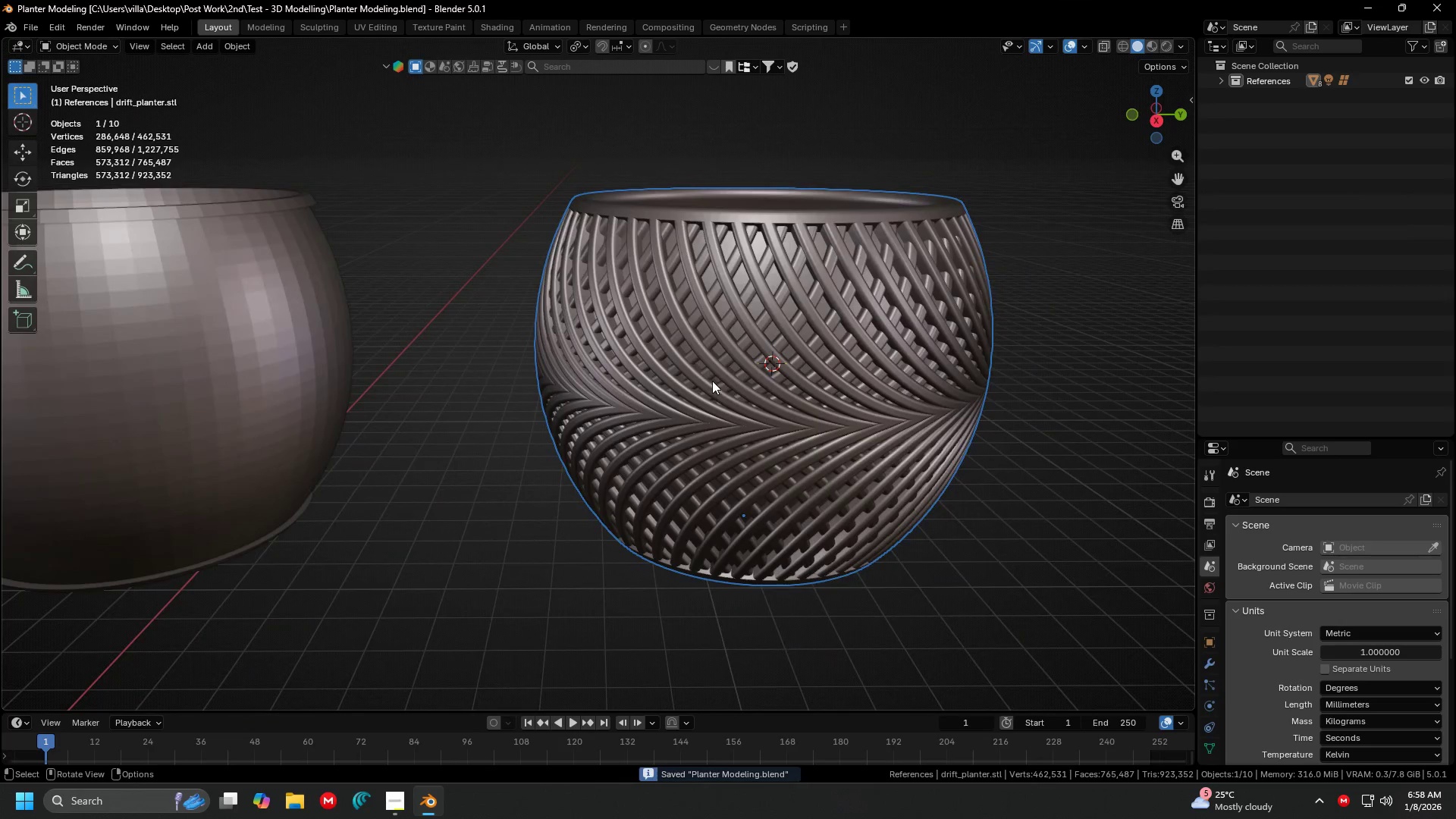 
key(Tab)
key(Tab)
type(3A)
 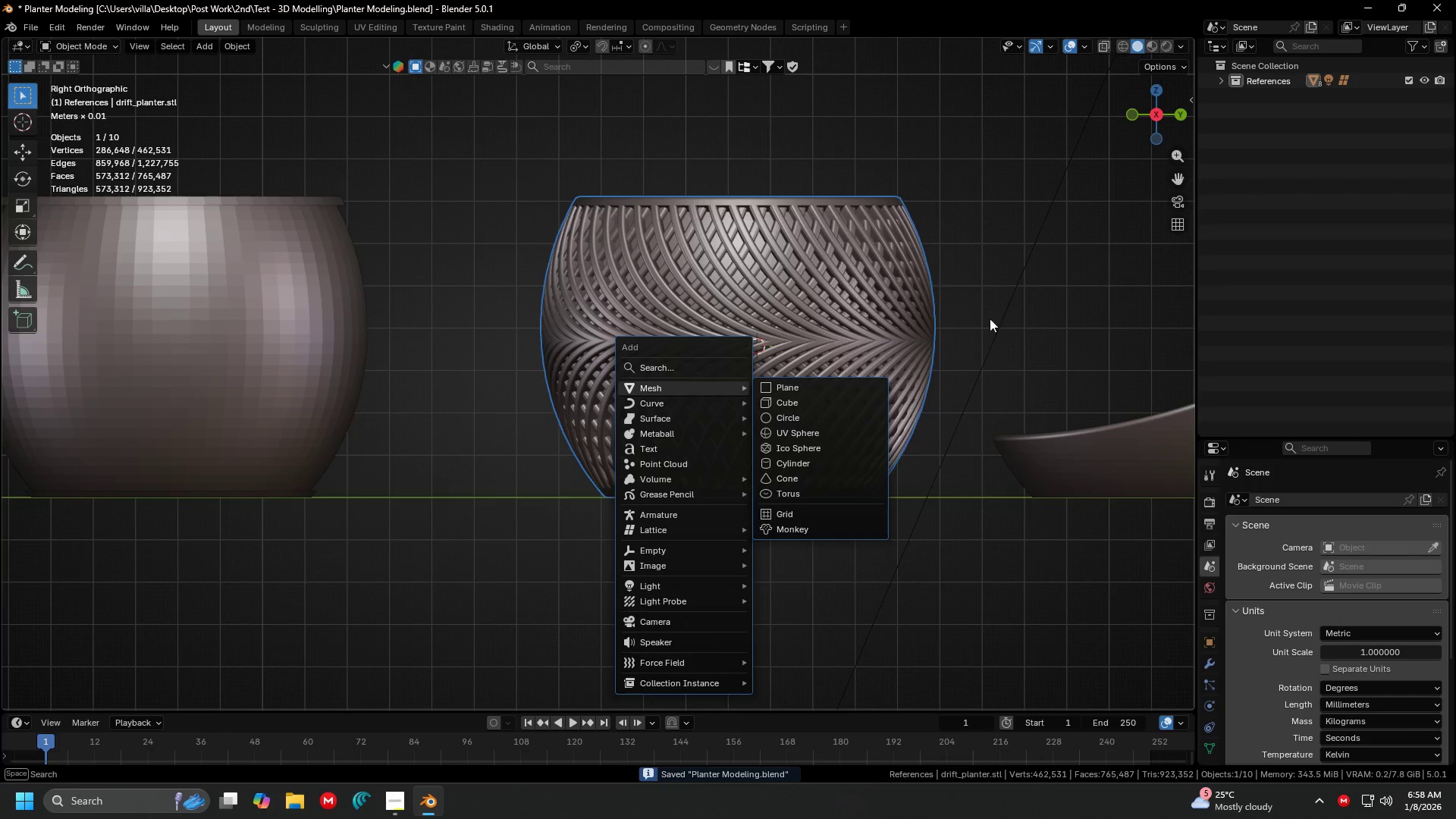 
key(Escape)
 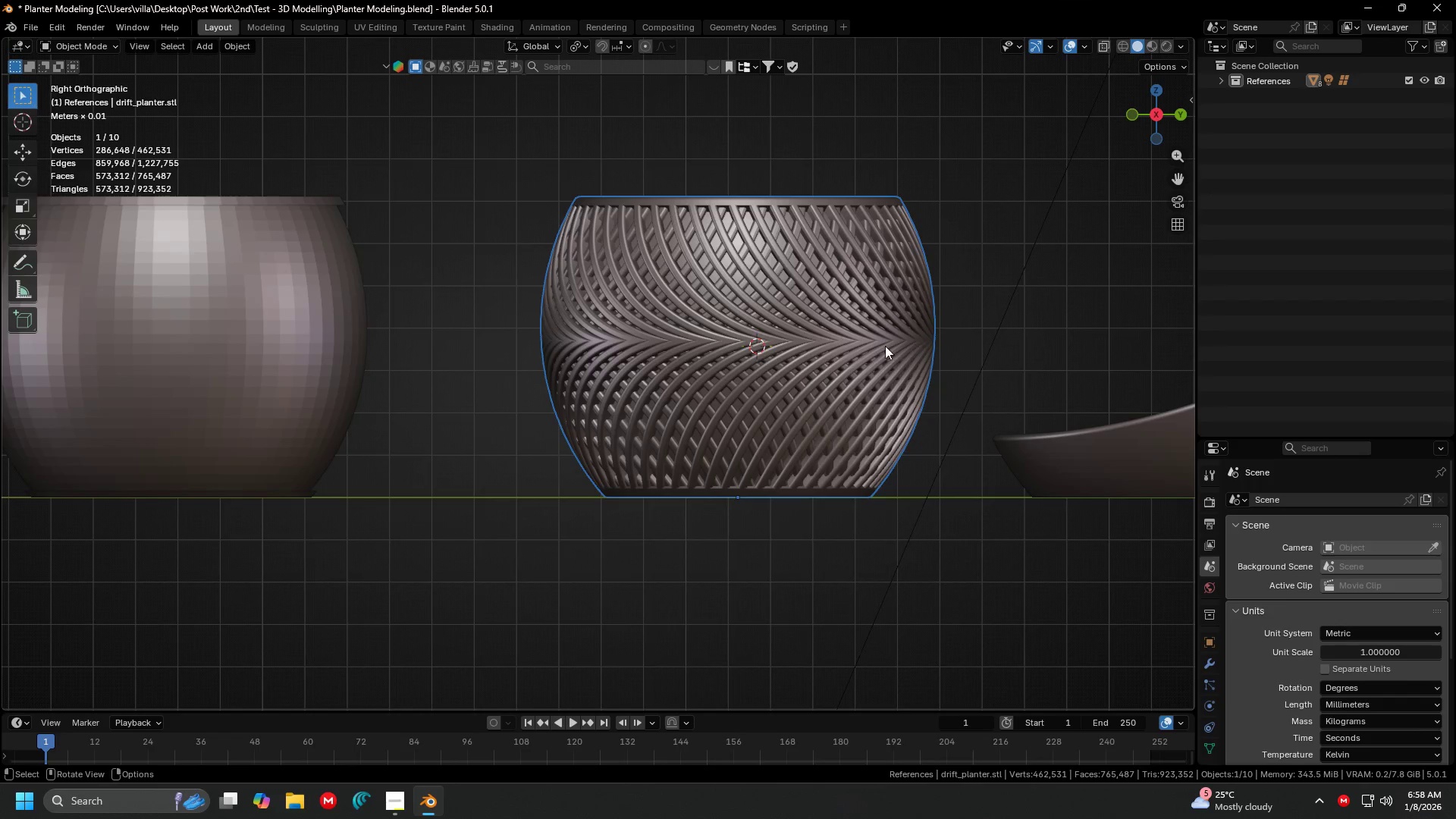 
key(Shift+ShiftLeft)
 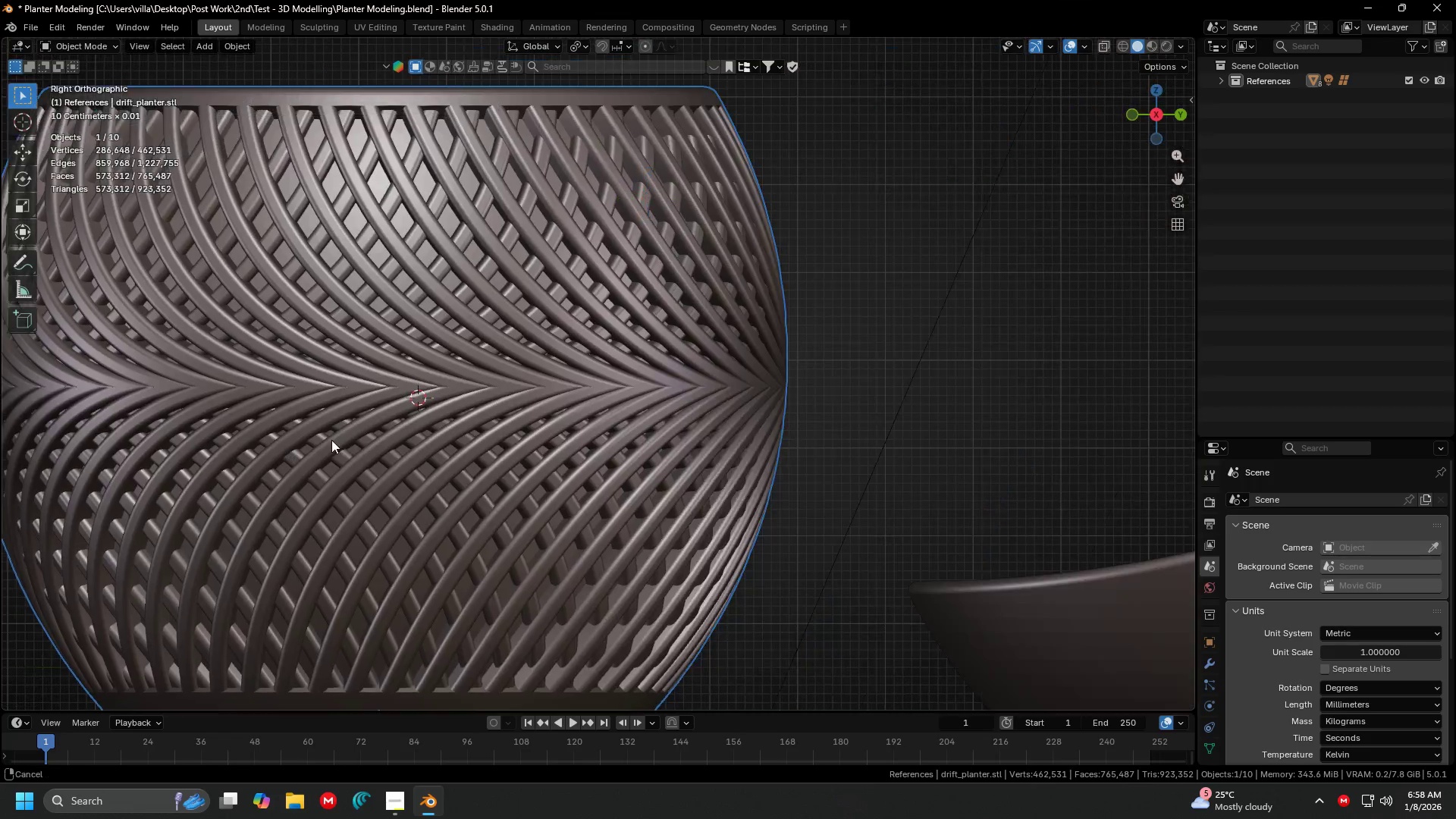 
scroll: coordinate [840, 351], scroll_direction: up, amount: 4.0
 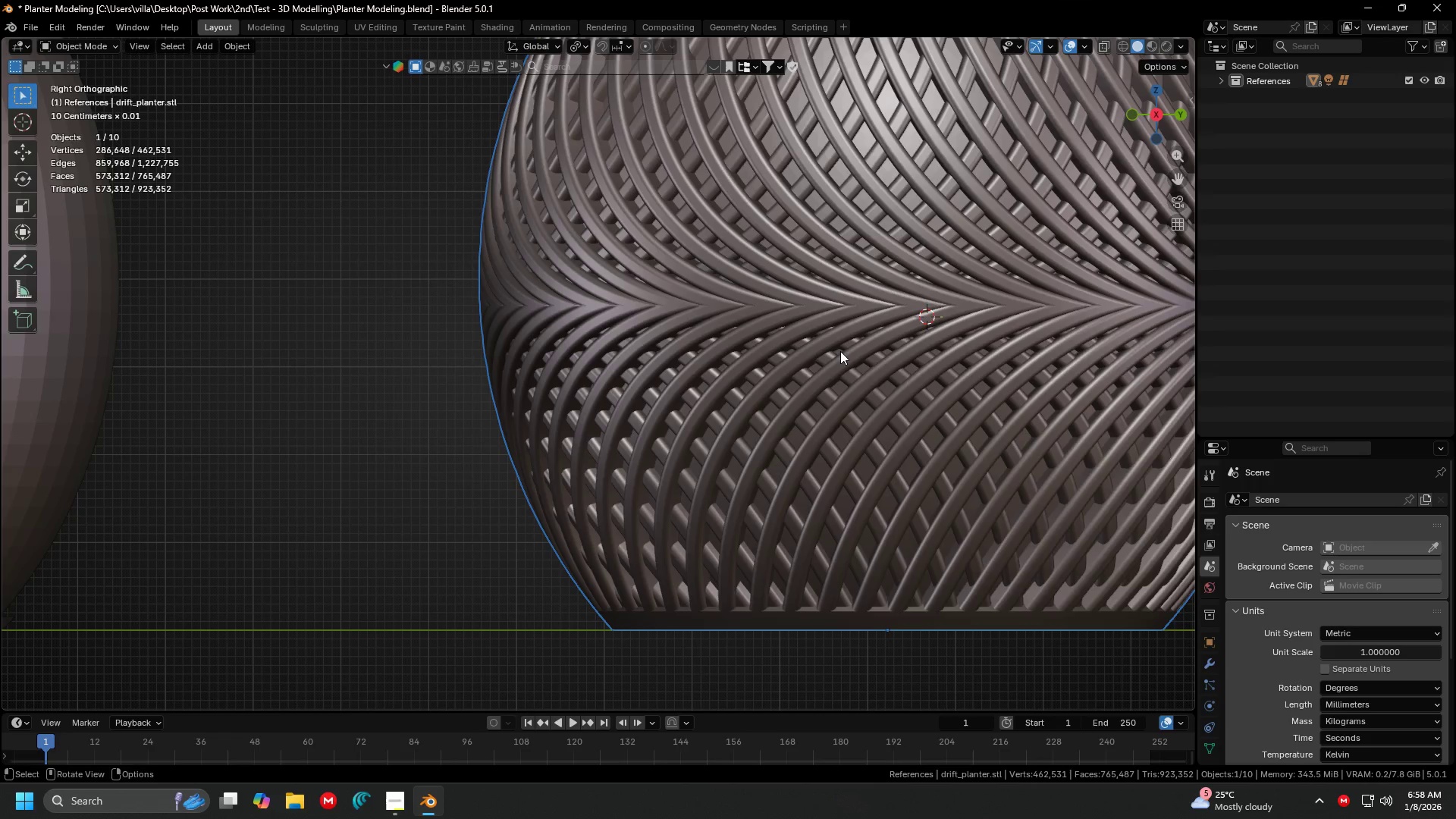 
key(Shift+ShiftLeft)
 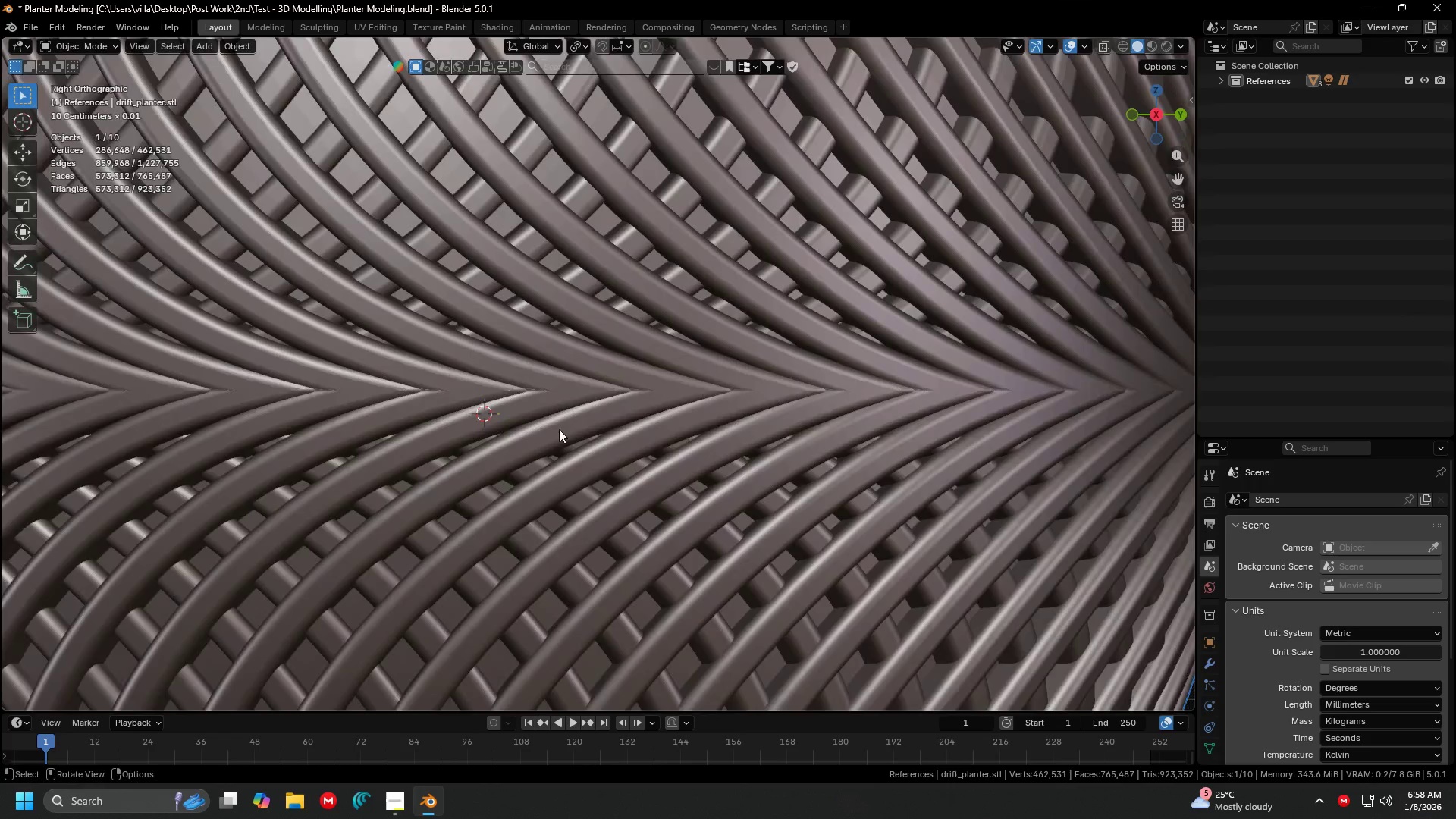 
scroll: coordinate [311, 444], scroll_direction: up, amount: 4.0
 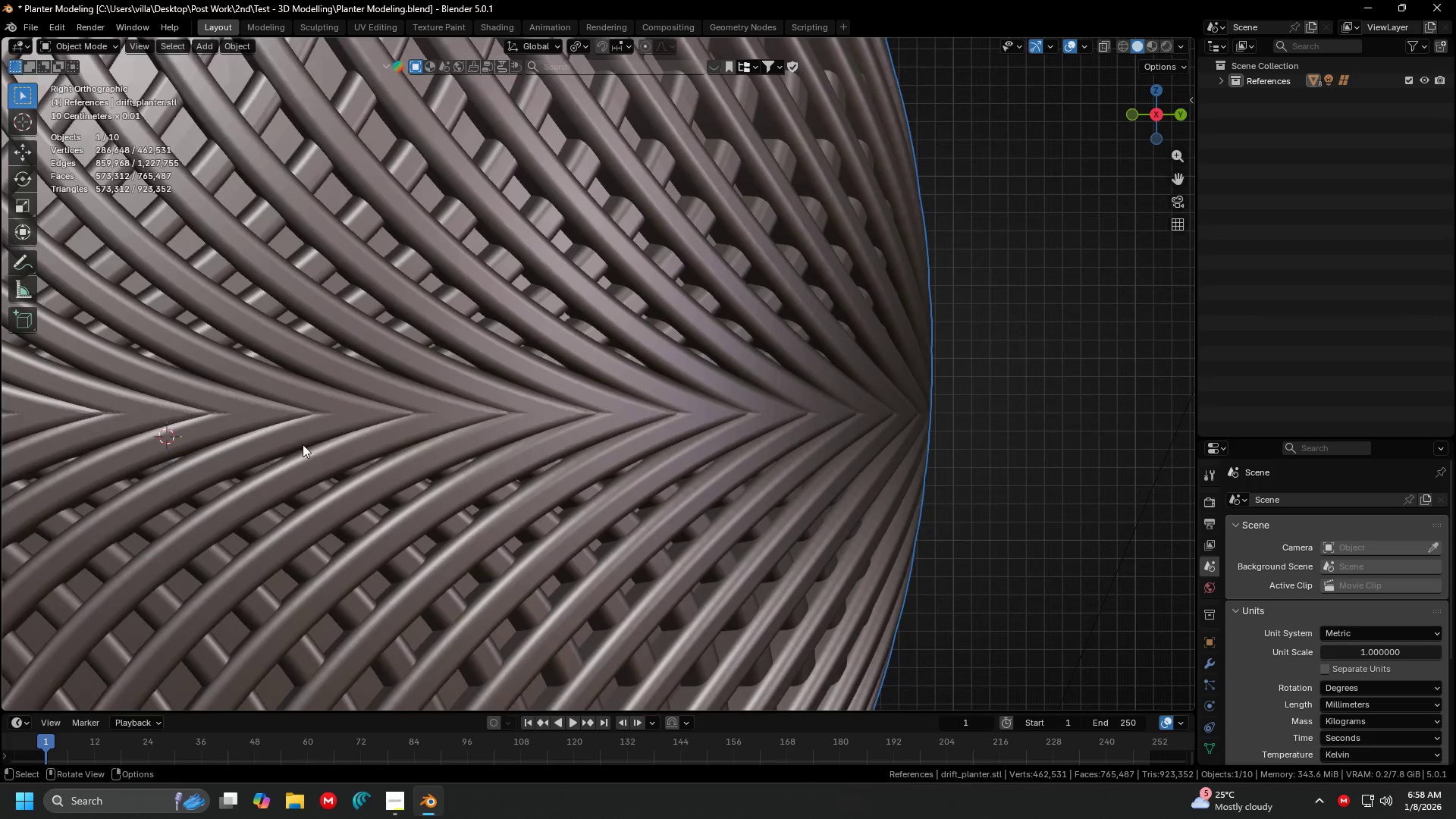 
hold_key(key=ShiftLeft, duration=1.5)
 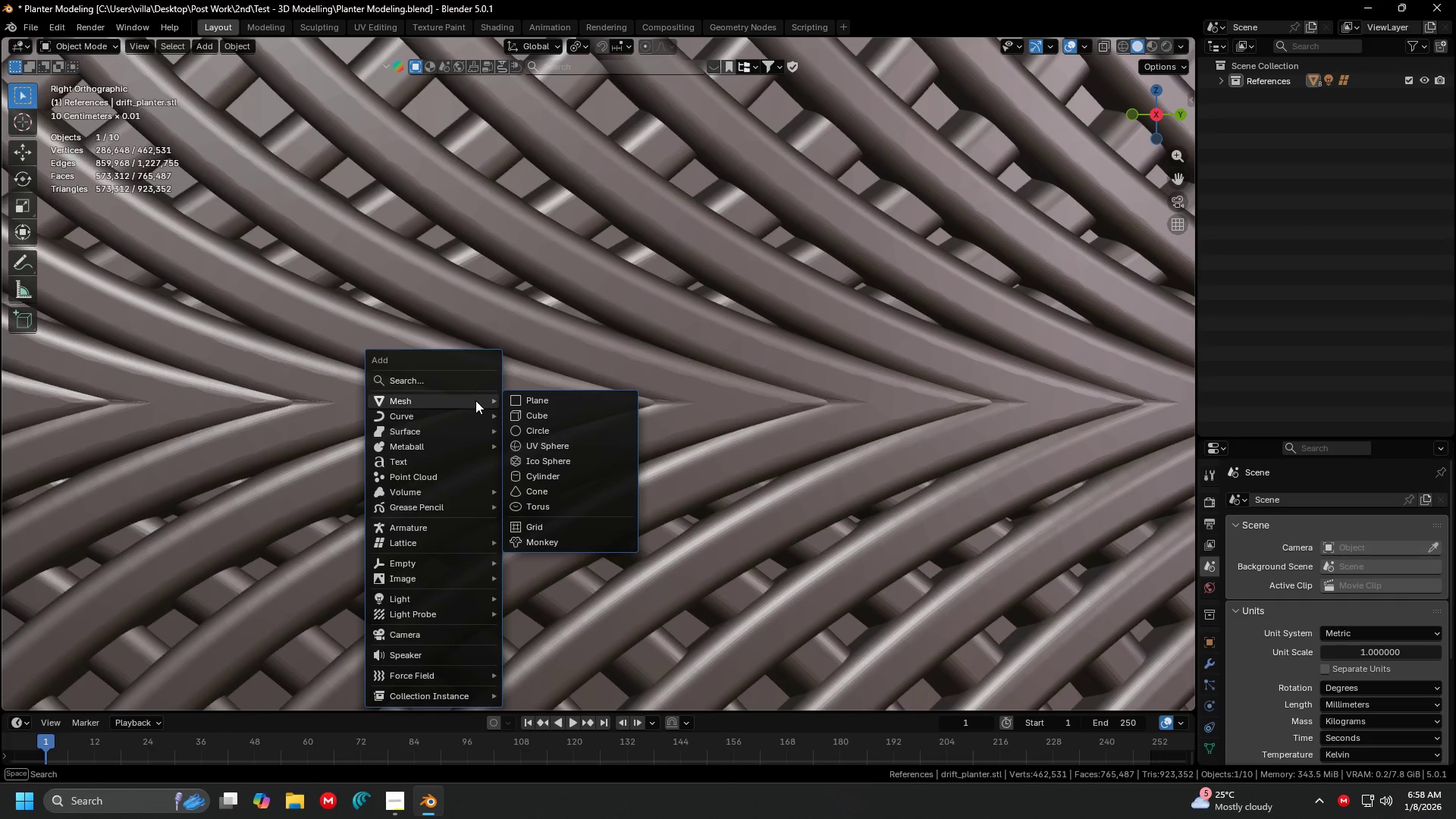 
scroll: coordinate [559, 429], scroll_direction: up, amount: 3.0
 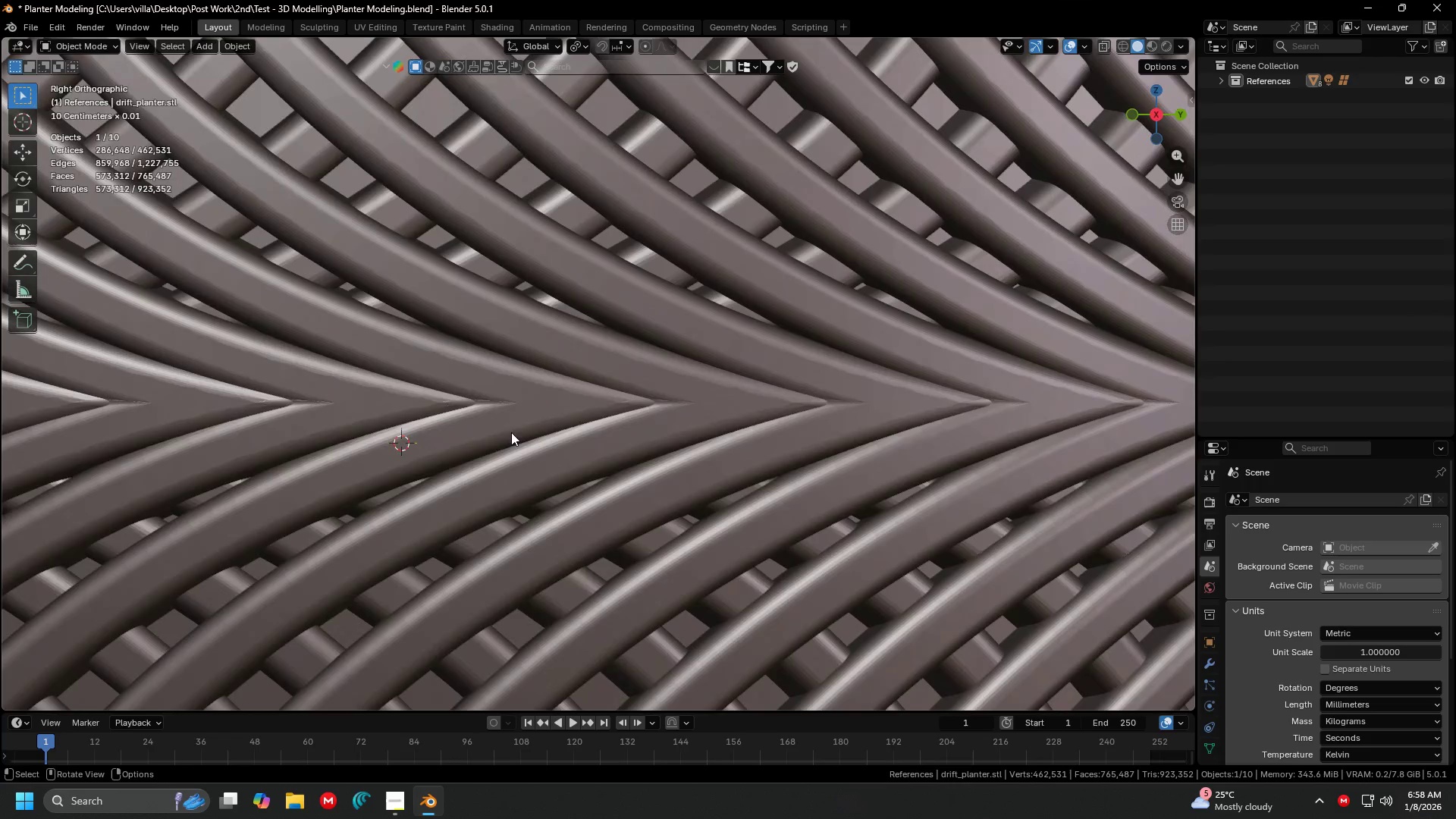 
right_click([475, 400])
 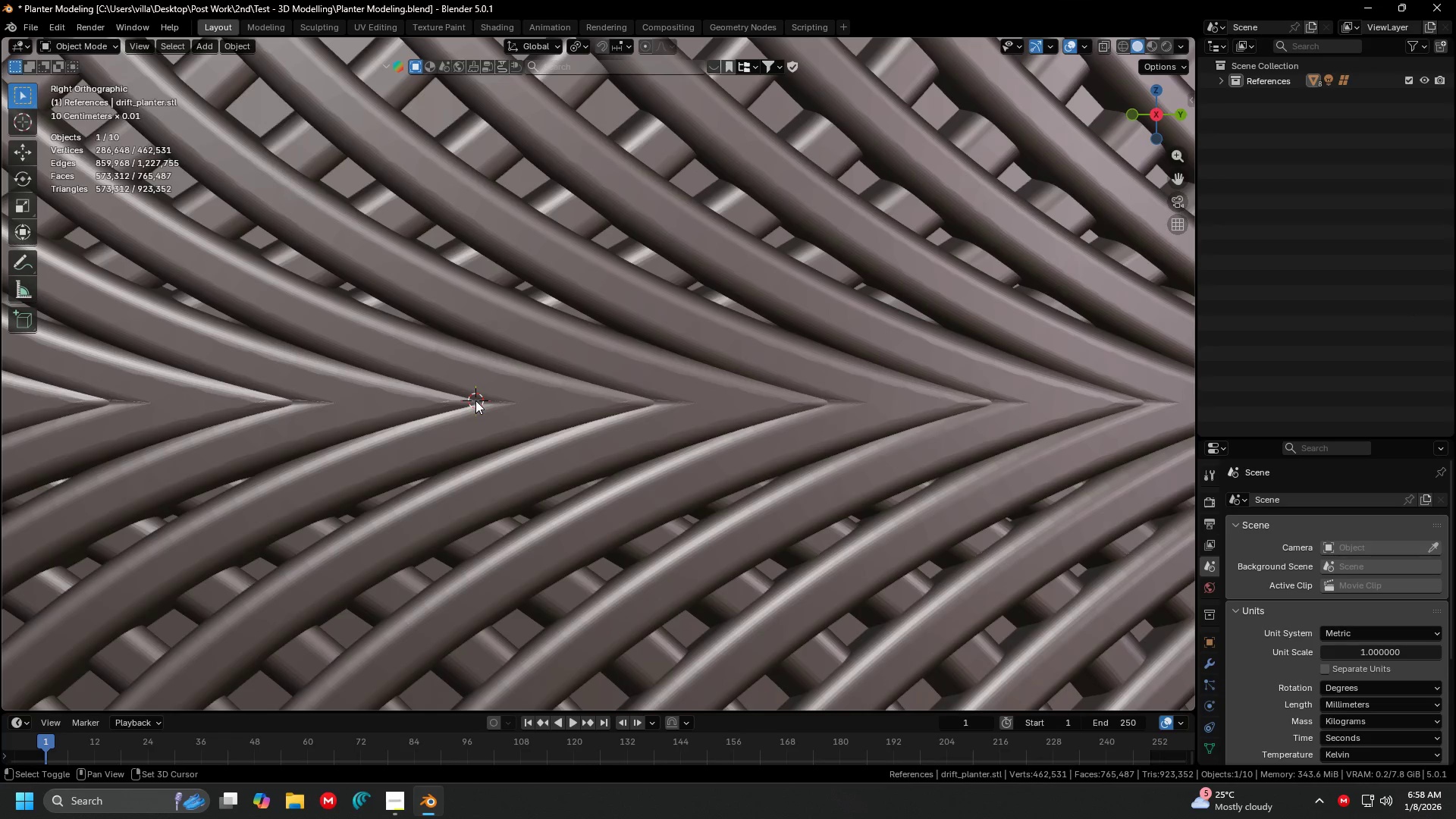 
key(Shift+A)
 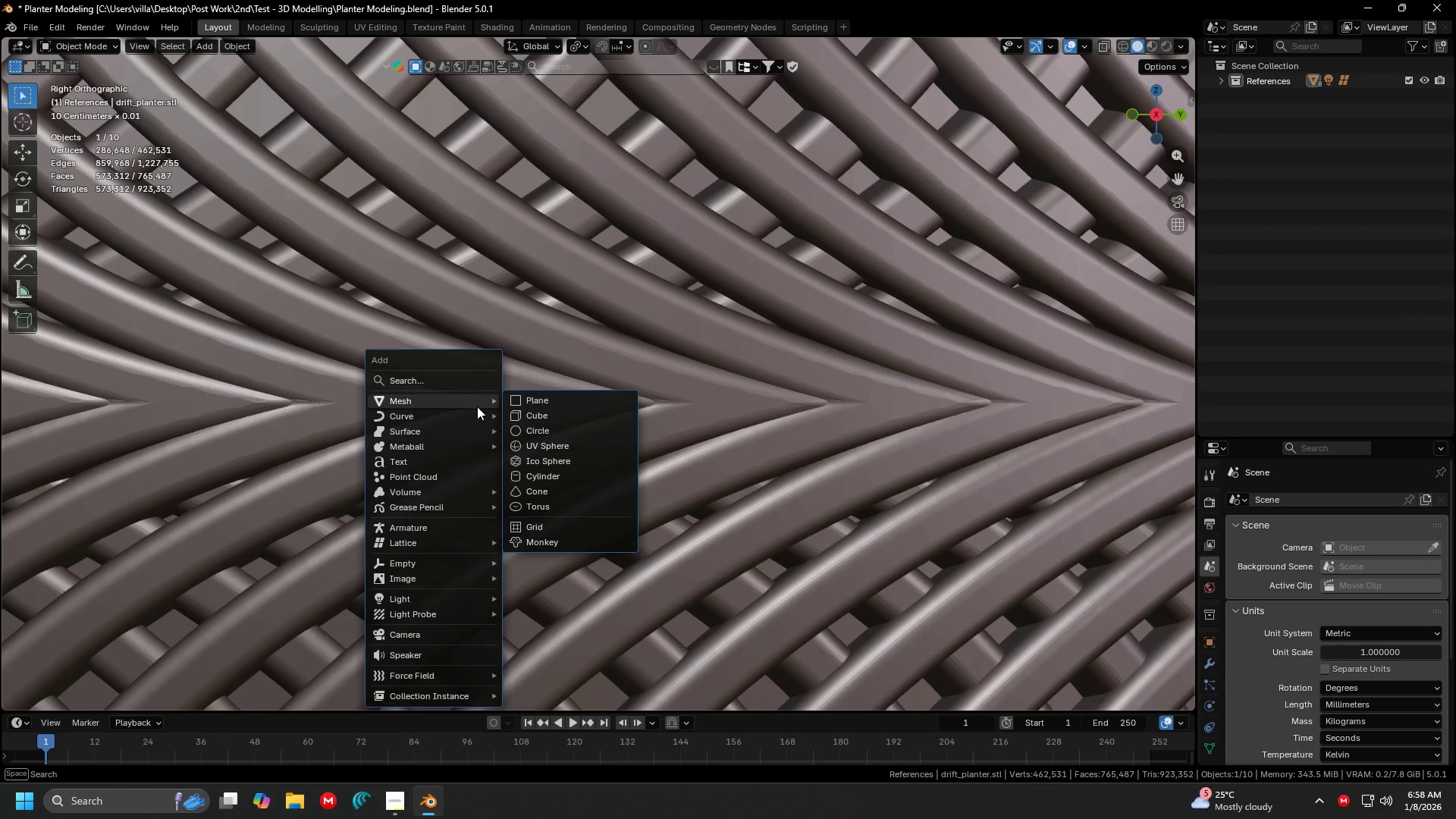 
double_click([482, 411])
 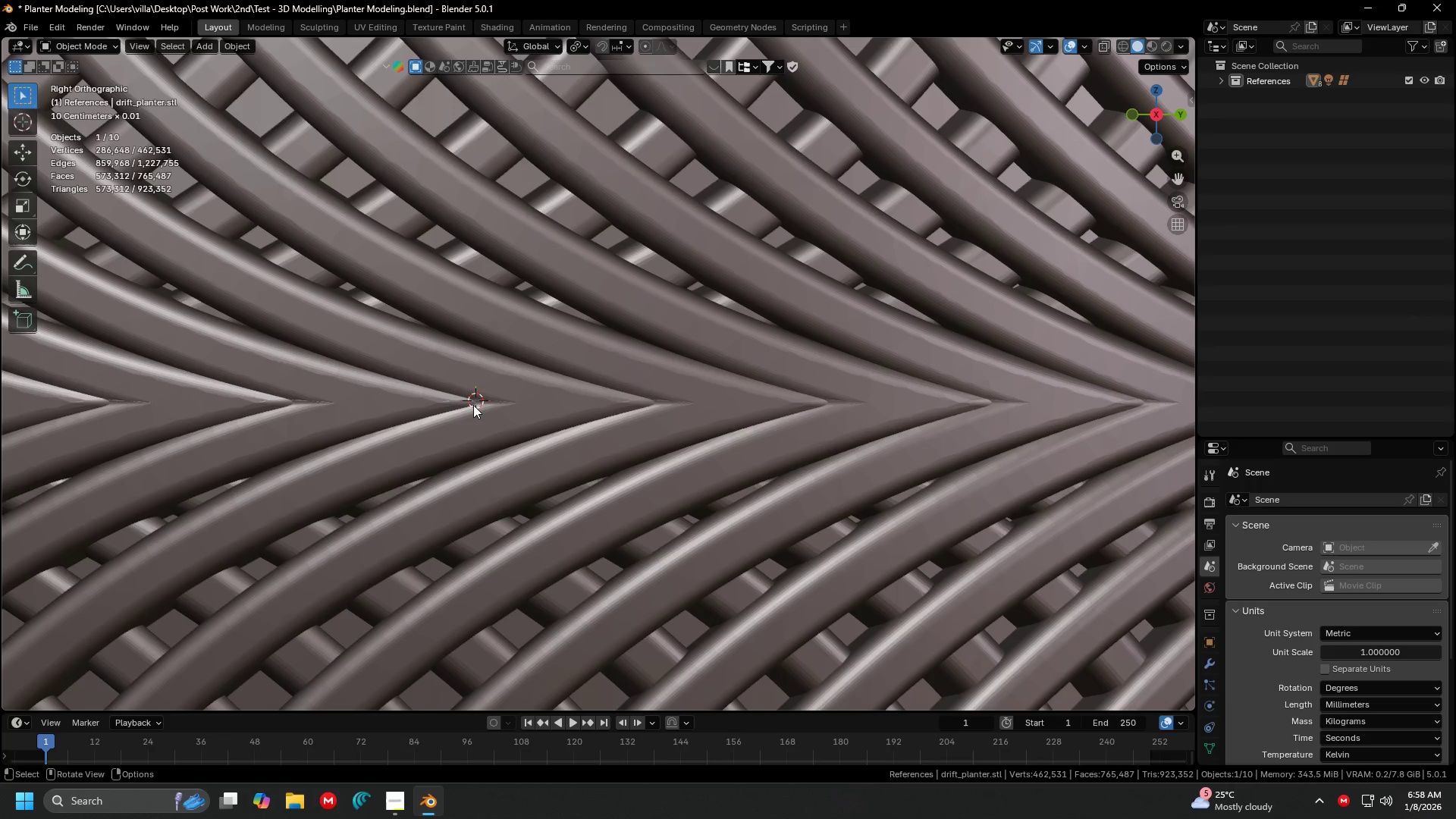 
key(Shift+ShiftLeft)
 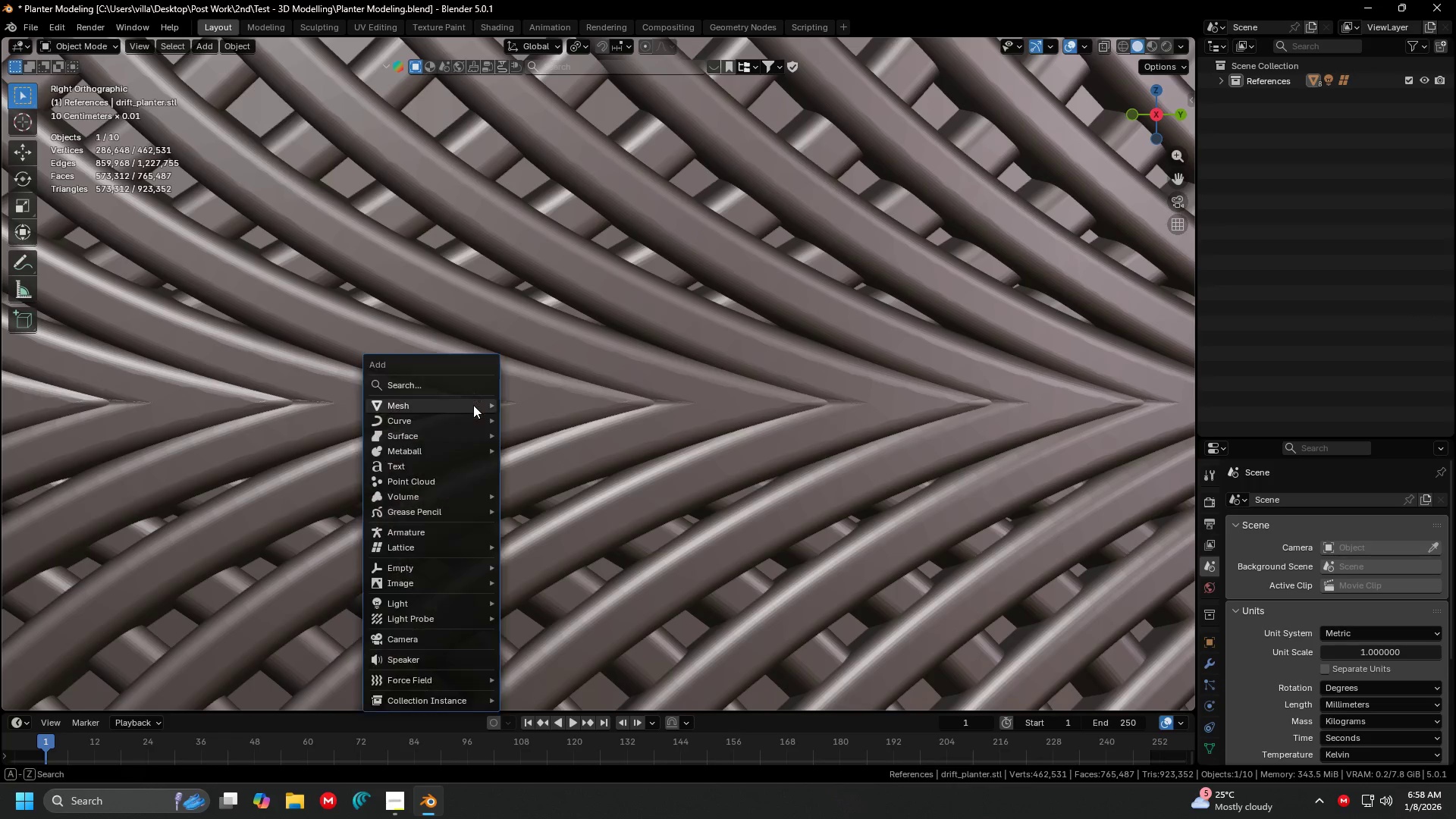 
key(Shift+A)
 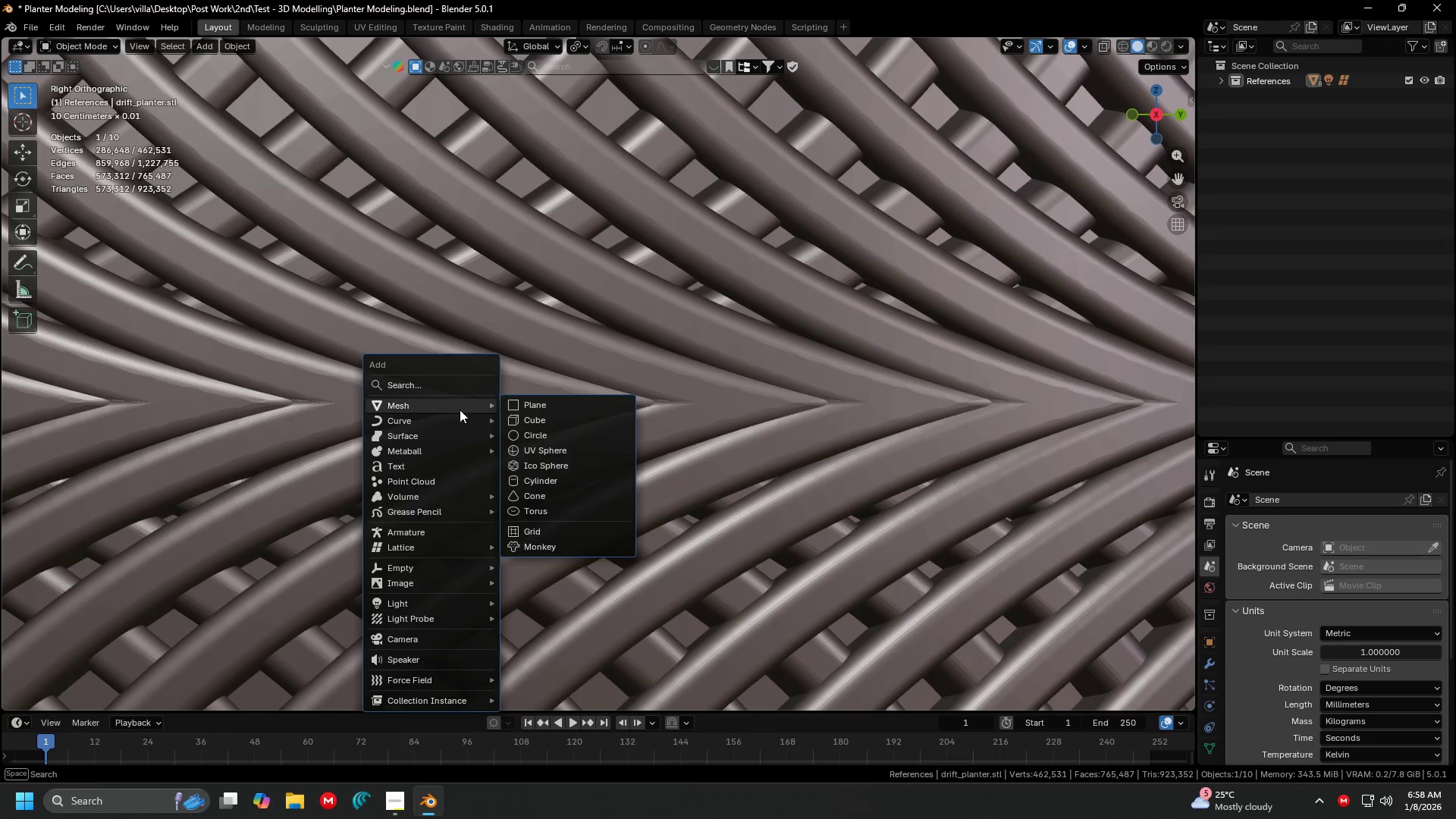 
left_click([453, 416])
 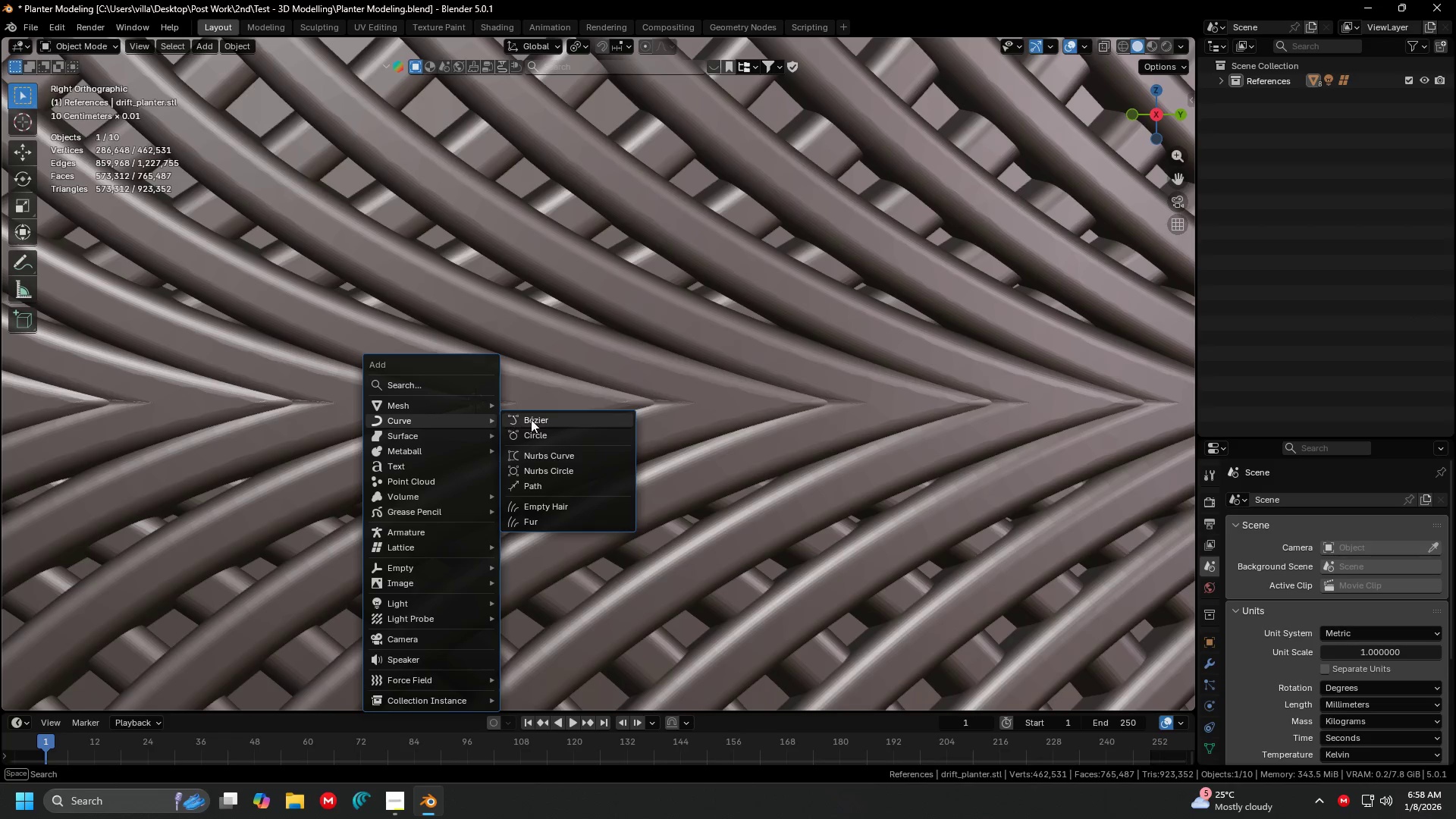 
left_click([548, 423])
 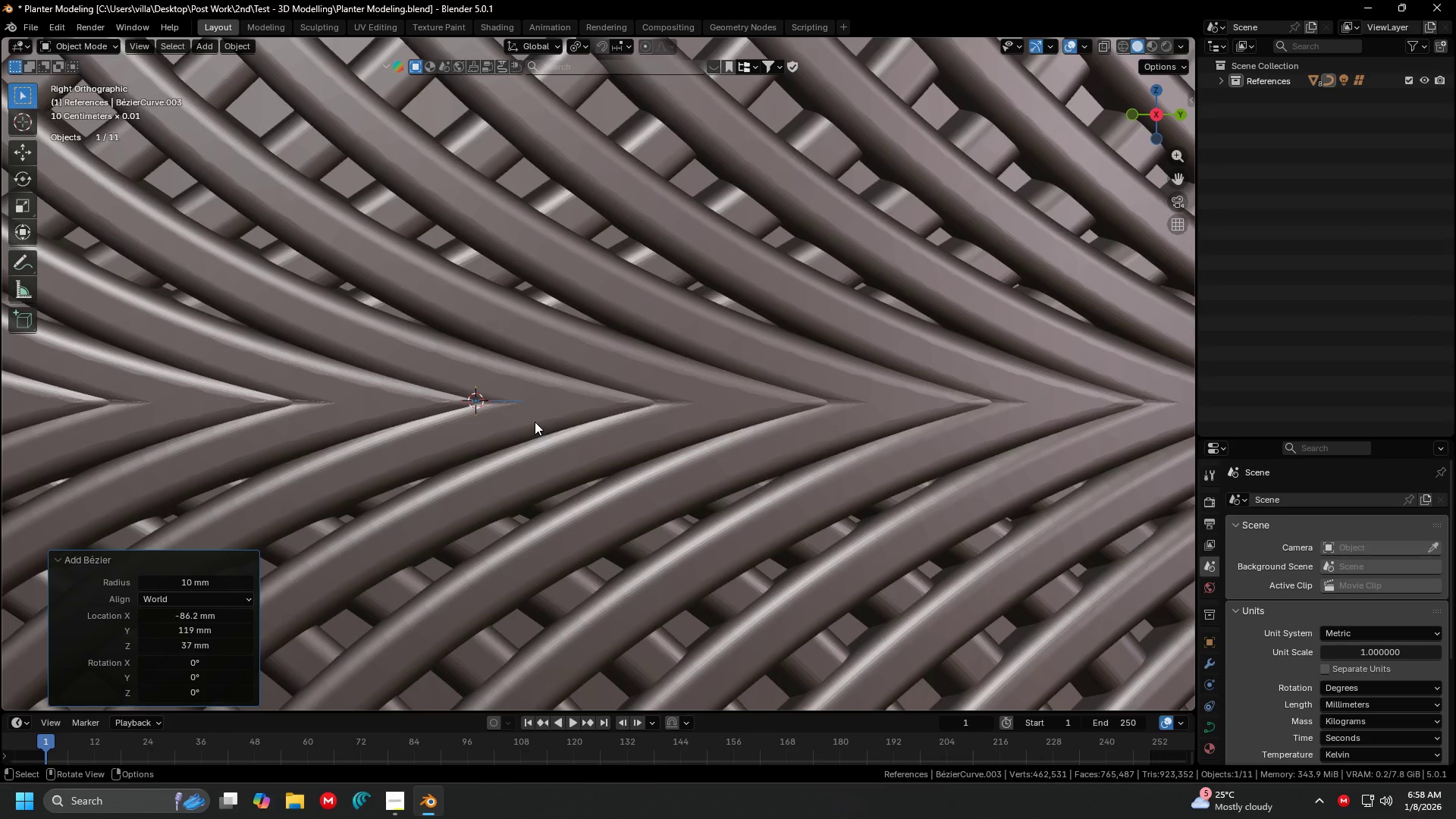 
key(Shift+ShiftLeft)
 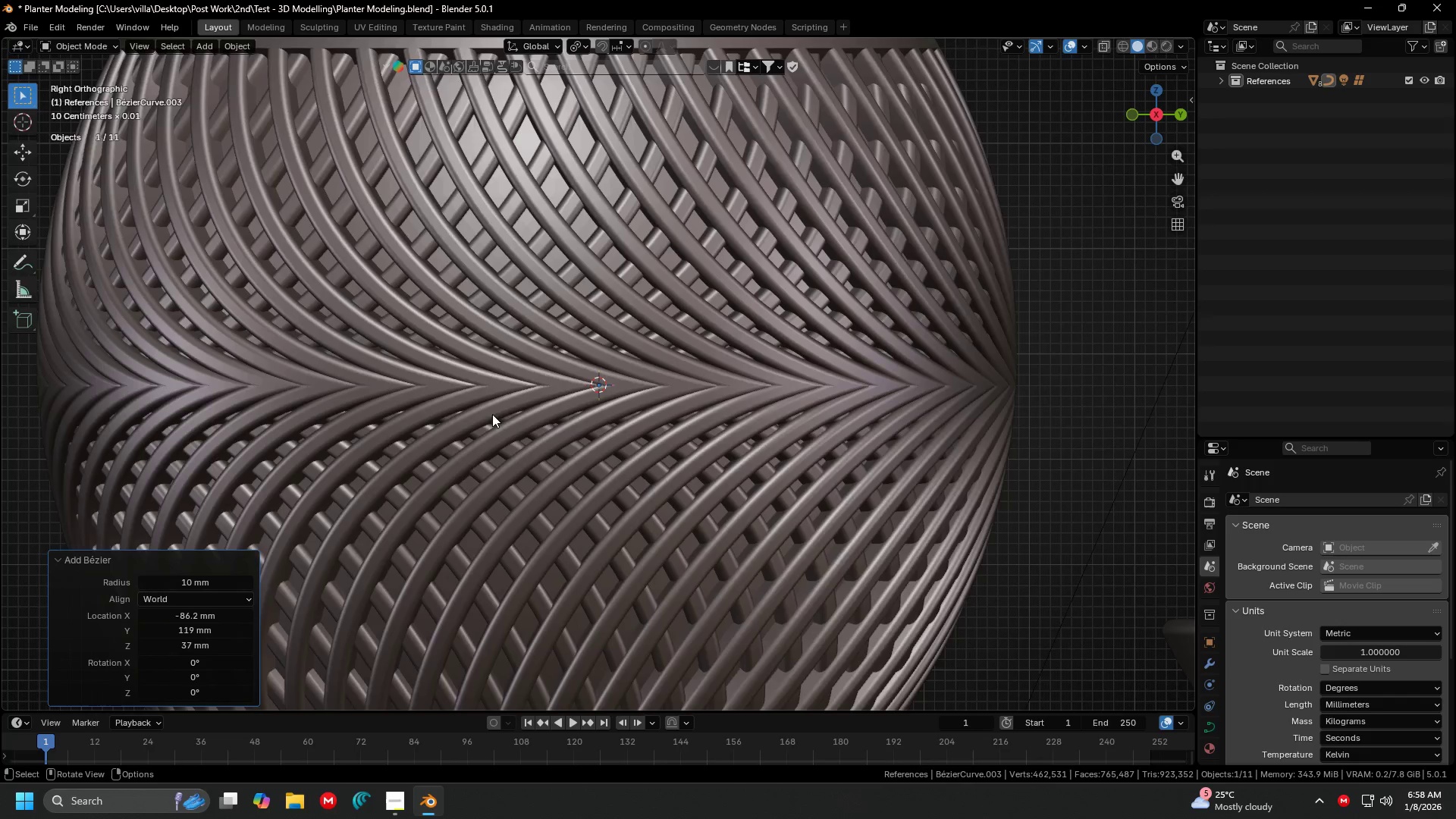 
scroll: coordinate [519, 425], scroll_direction: down, amount: 6.0
 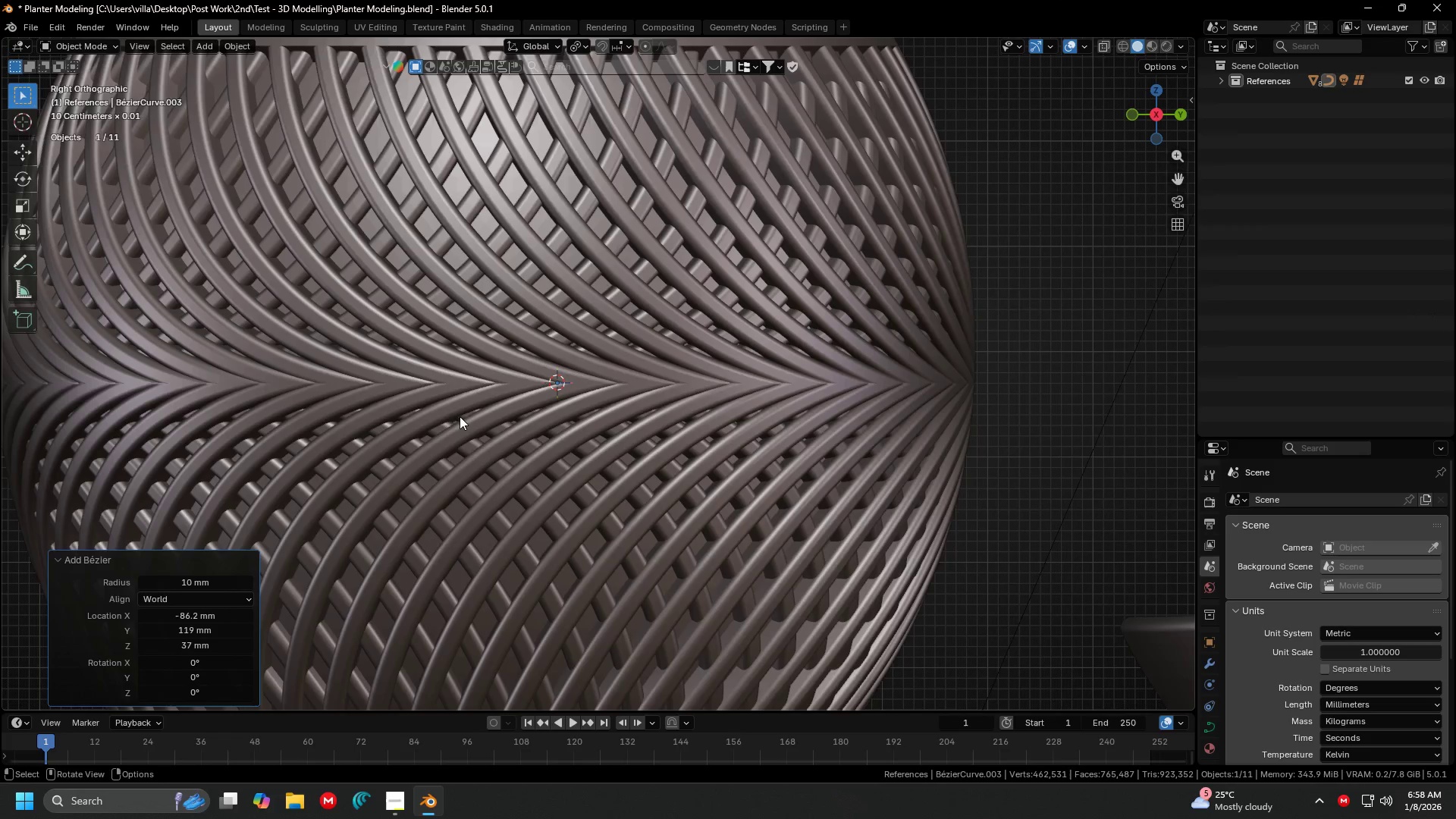 
scroll: coordinate [507, 414], scroll_direction: up, amount: 1.0
 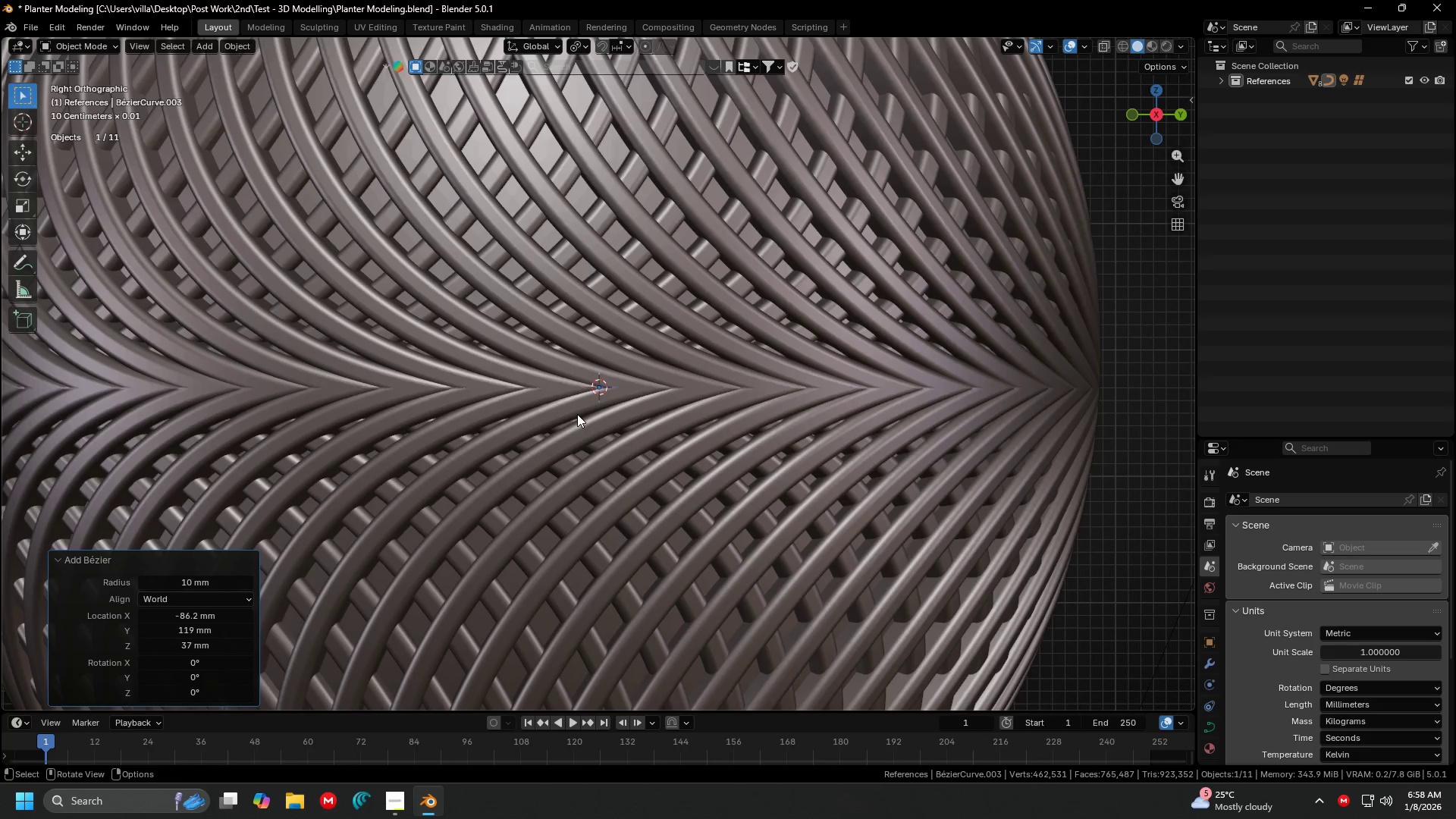 
type(rx90y)
 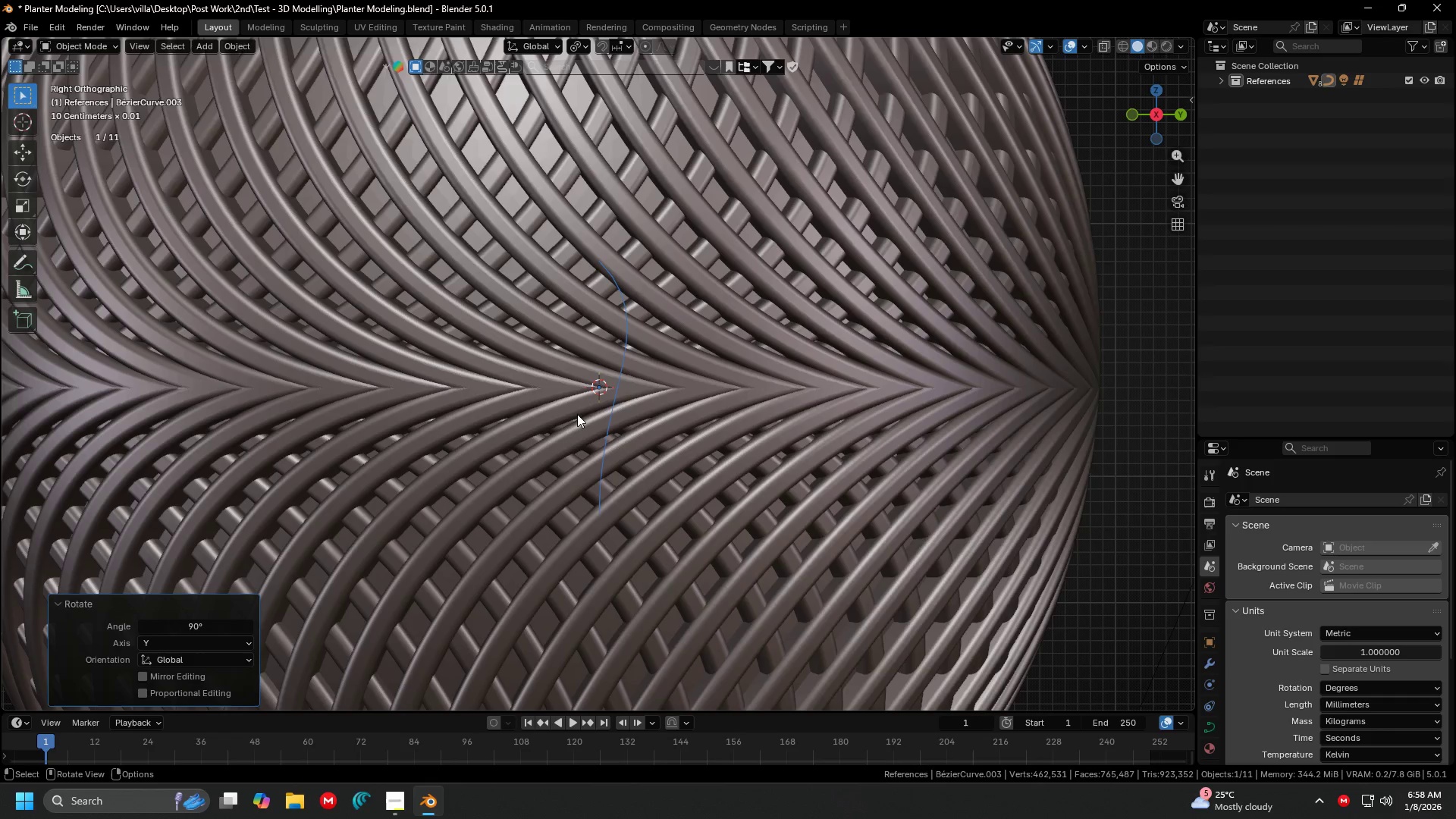 
key(Enter)
 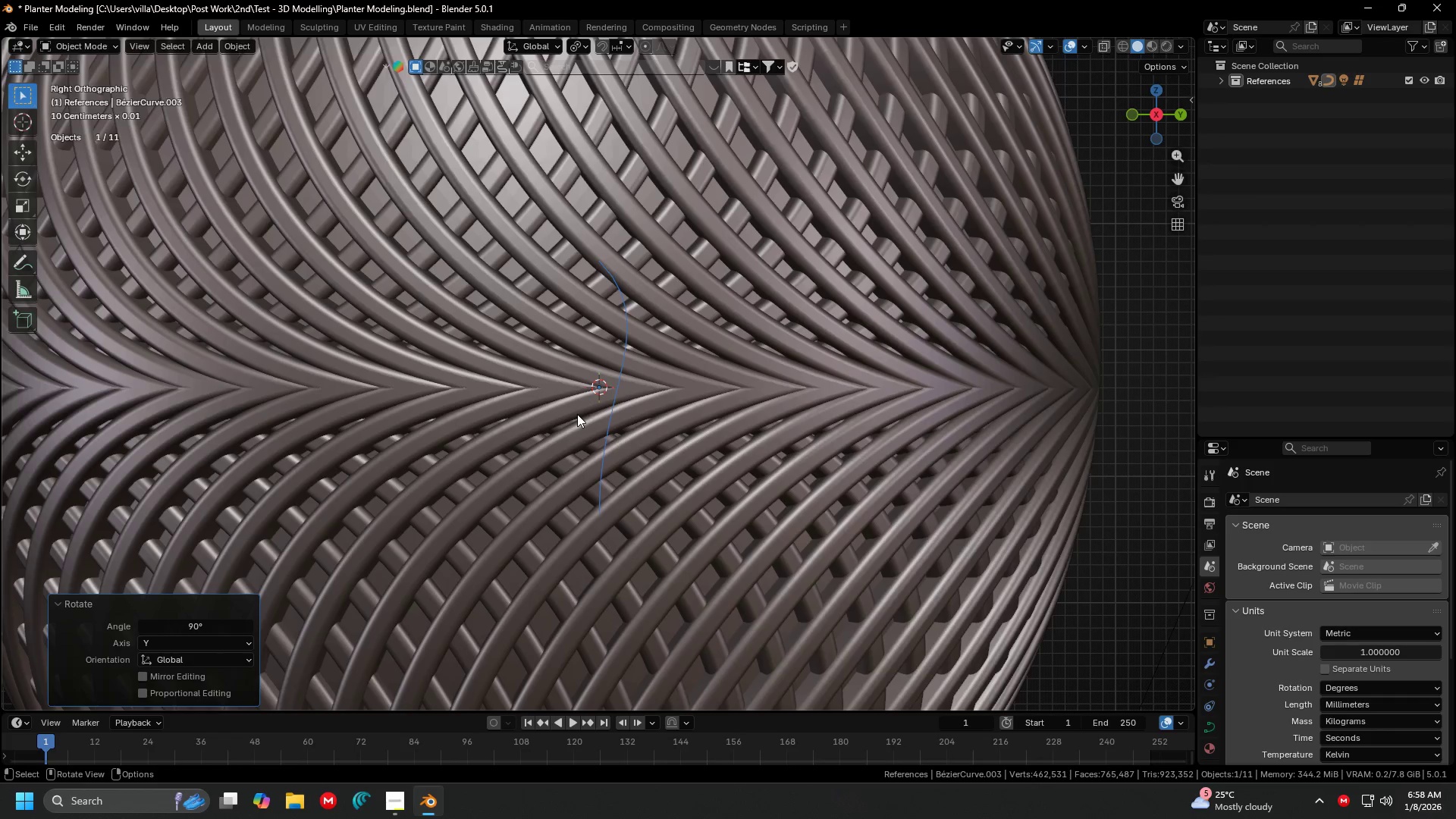 
key(Tab)
 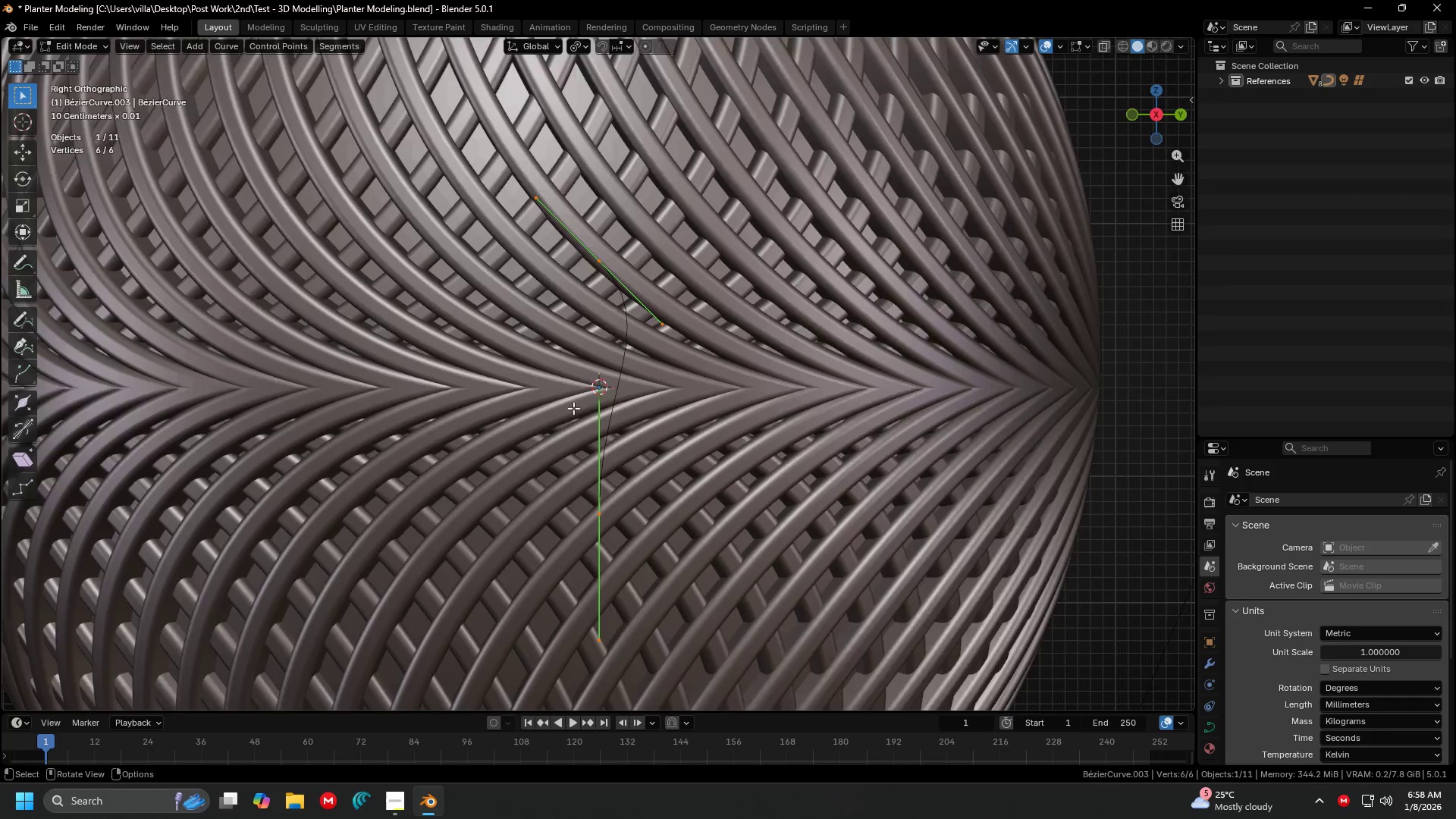 
left_click([598, 301])
 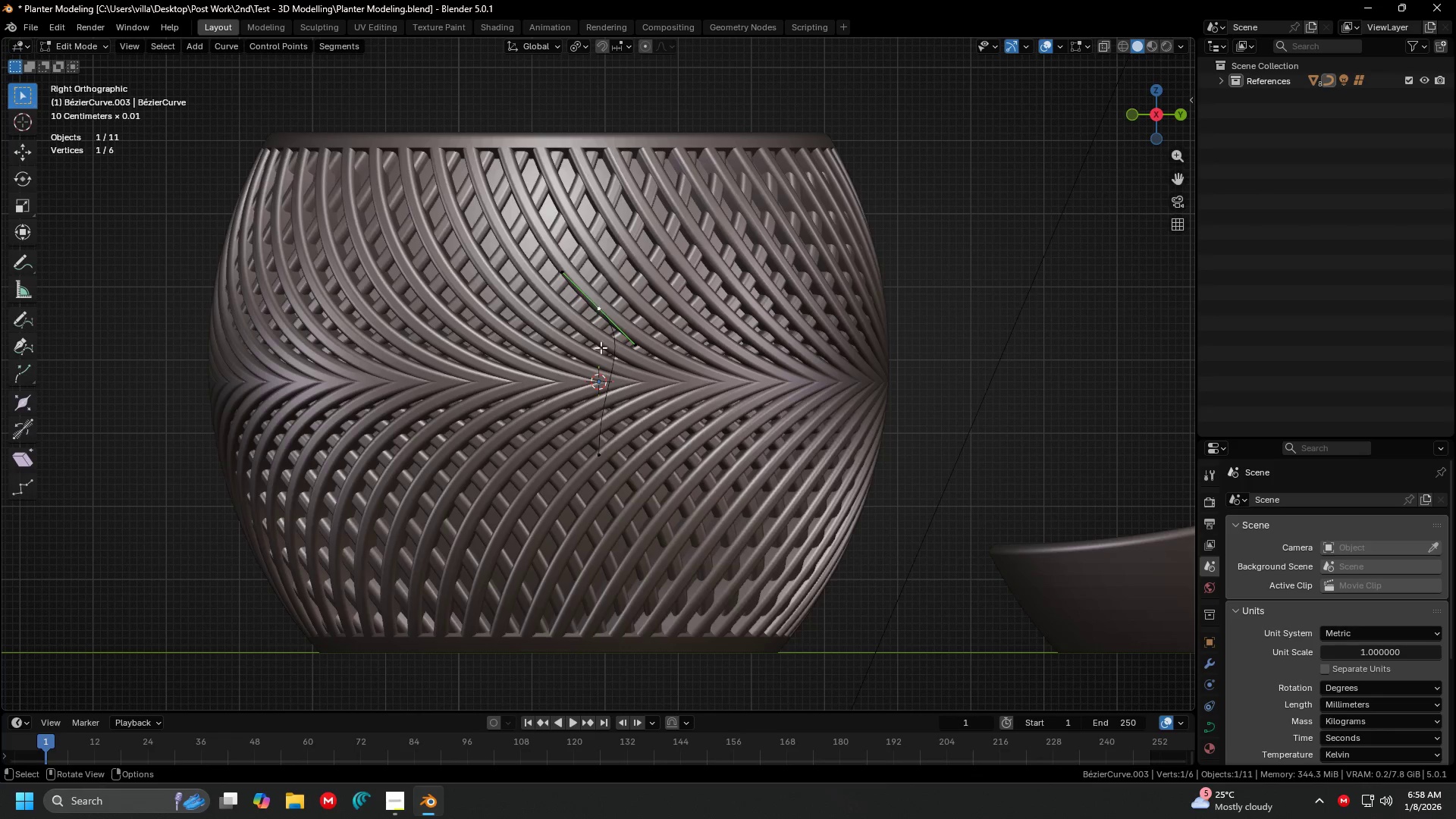 
scroll: coordinate [576, 408], scroll_direction: down, amount: 3.0
 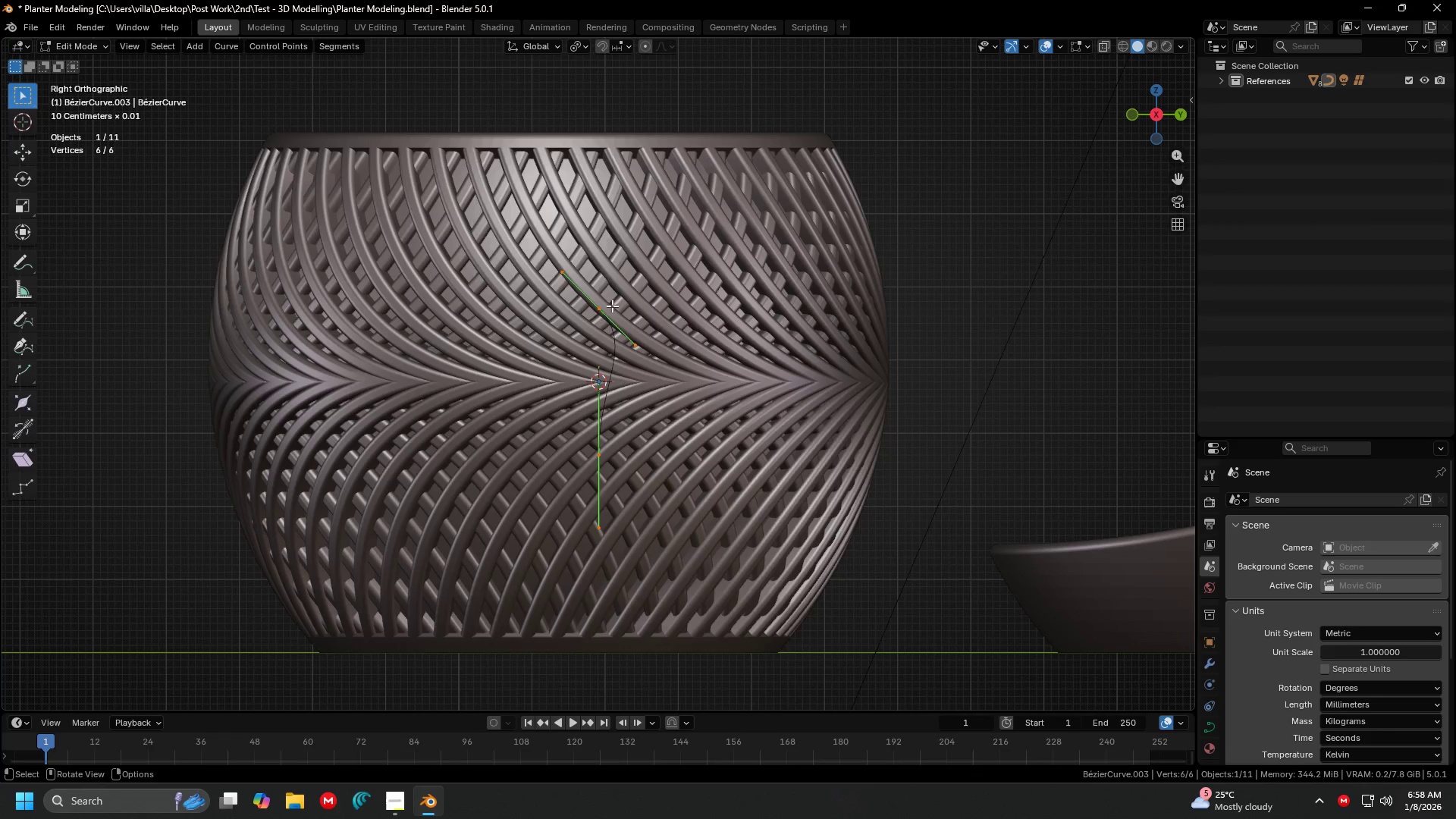 
hold_key(key=ShiftLeft, duration=0.45)
 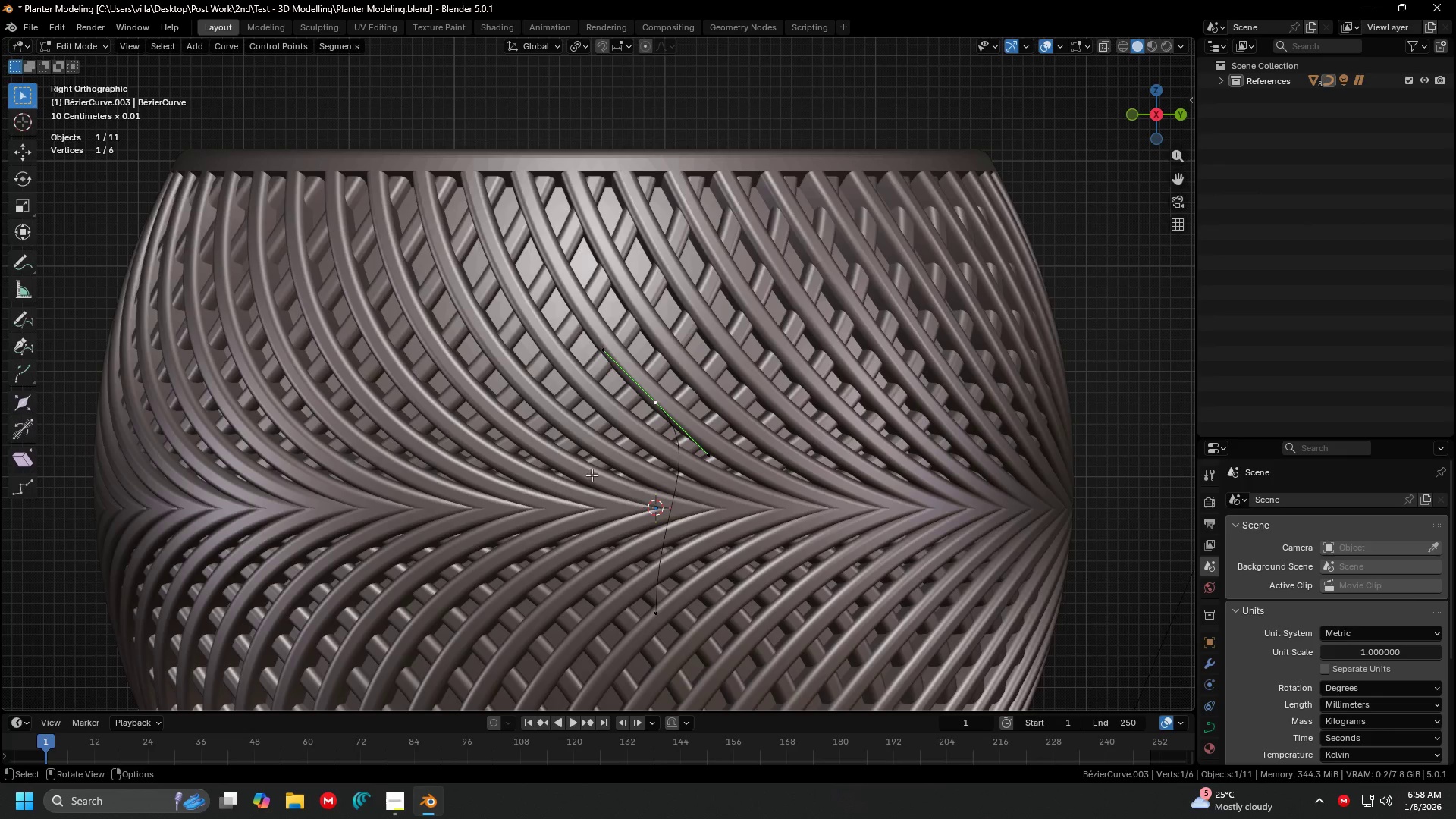 
scroll: coordinate [595, 388], scroll_direction: up, amount: 2.0
 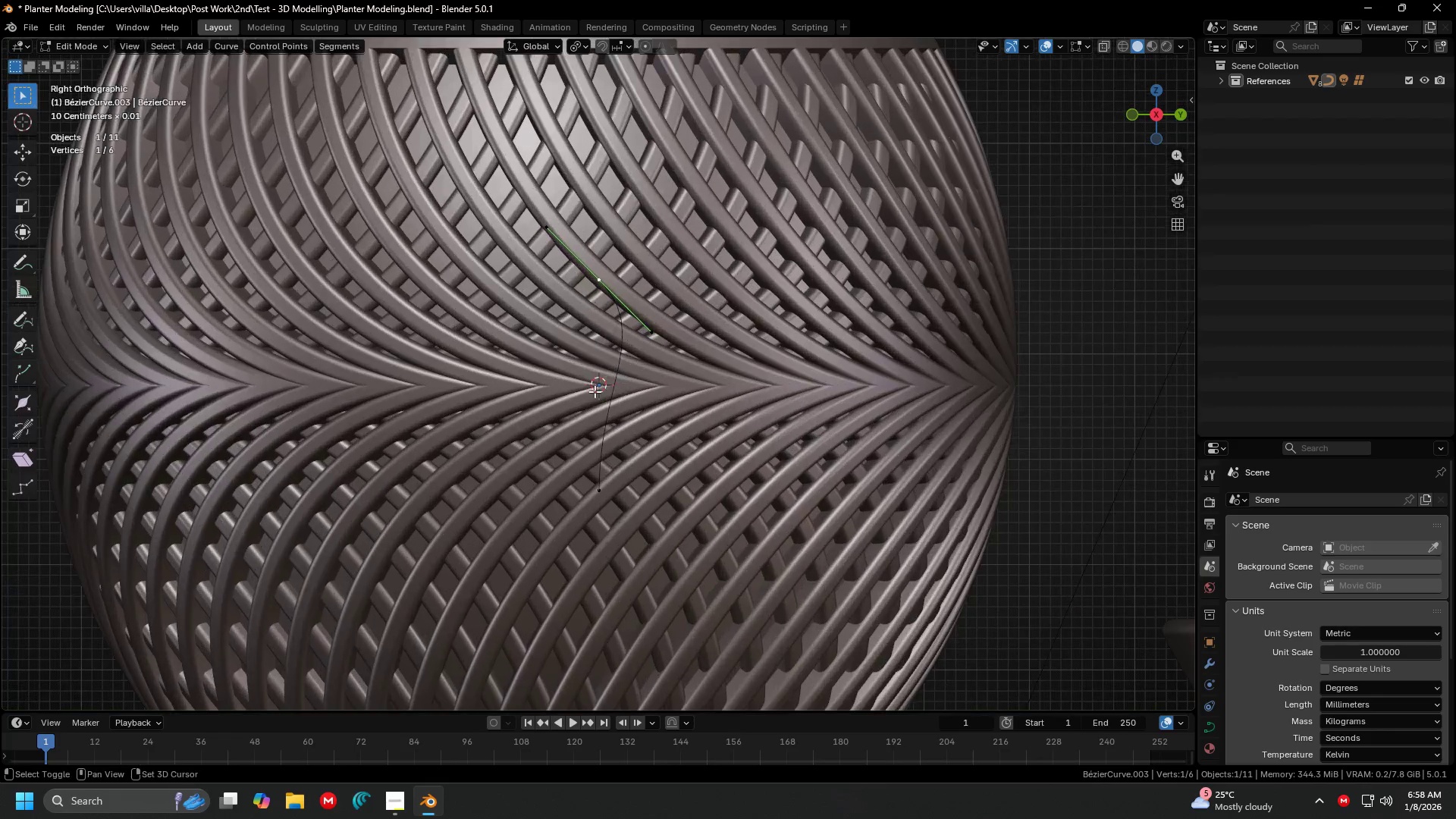 
key(G)
 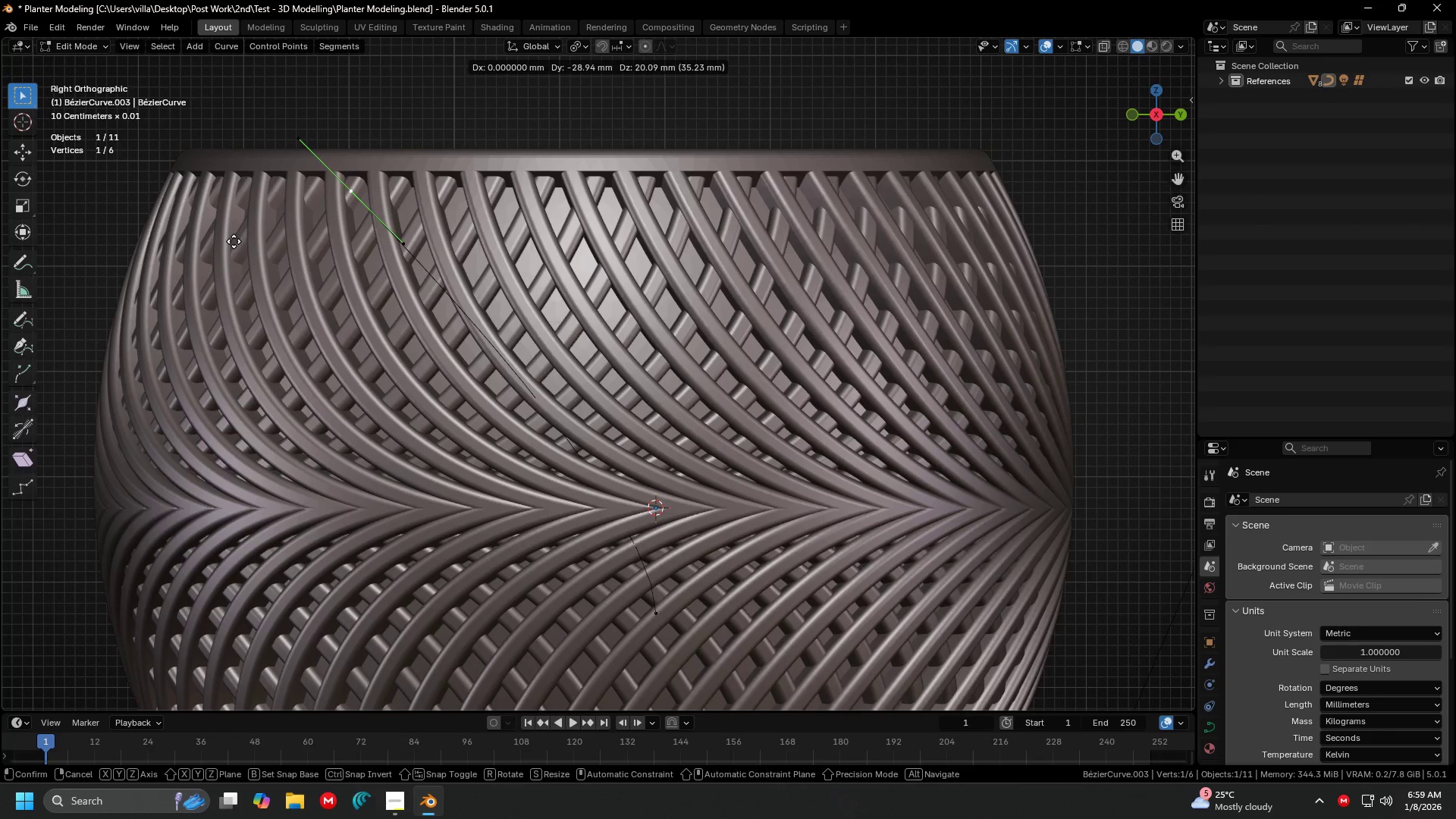 
wait(10.61)
 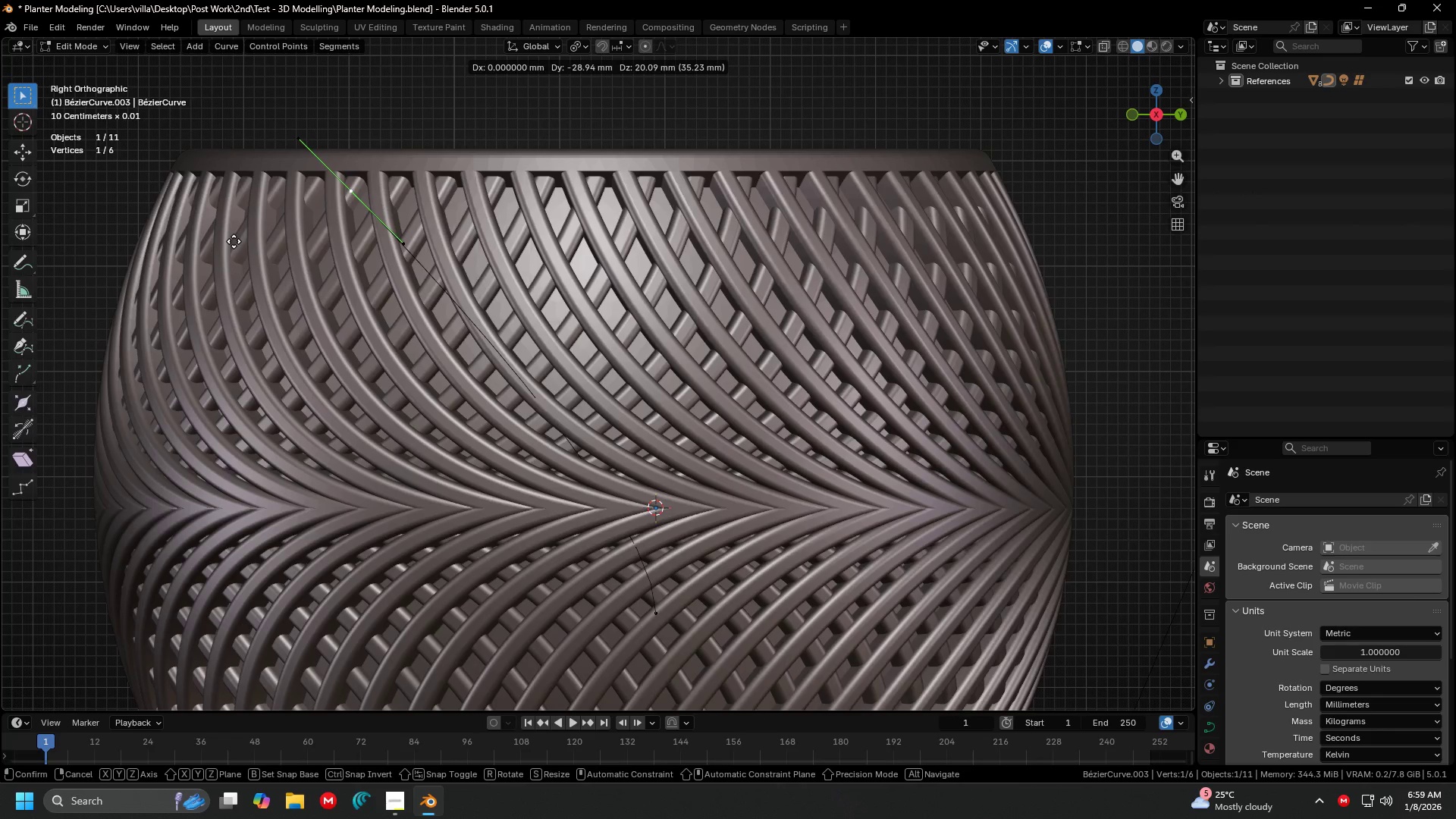 
left_click([310, 220])
 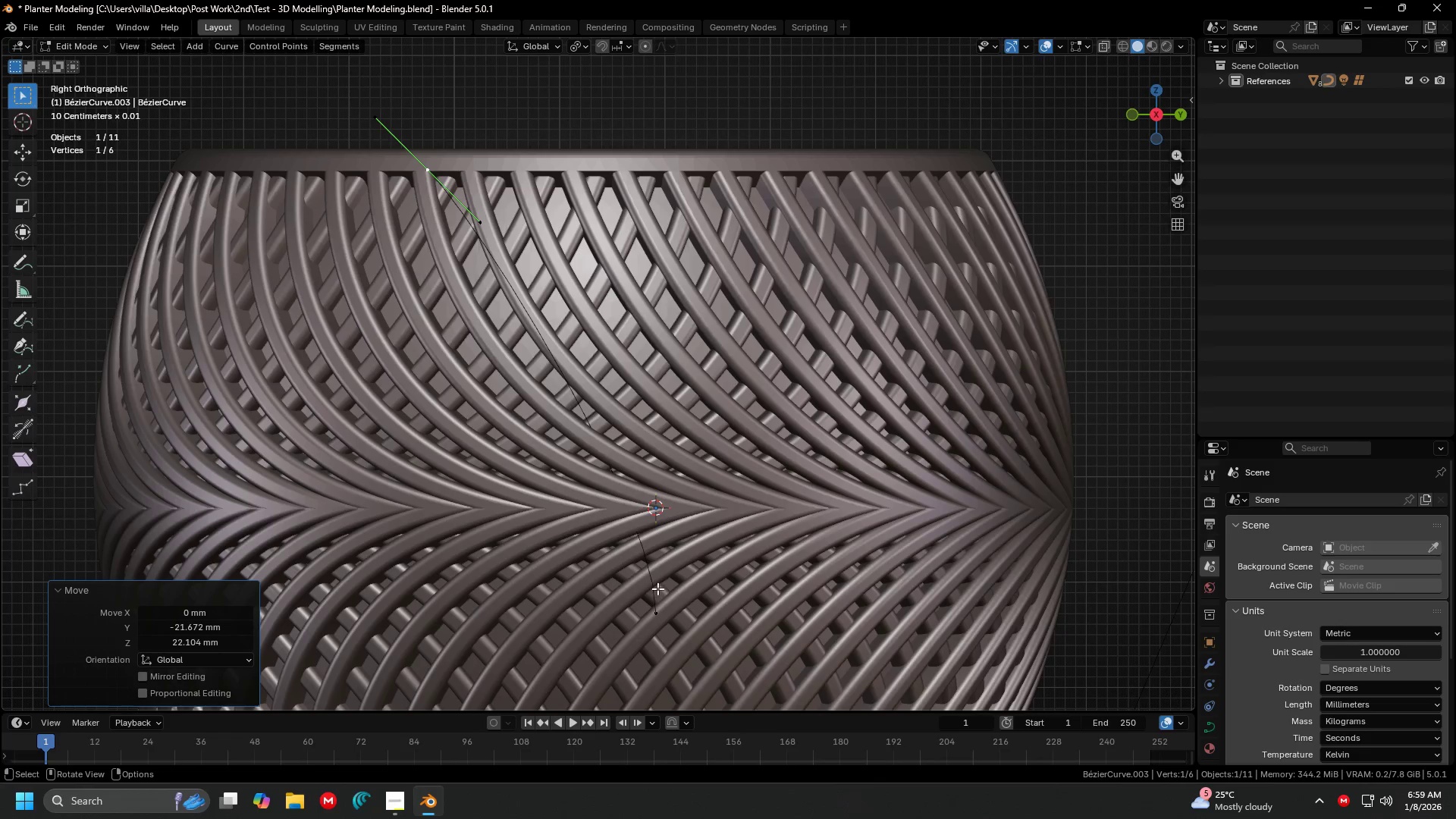 
left_click([664, 607])
 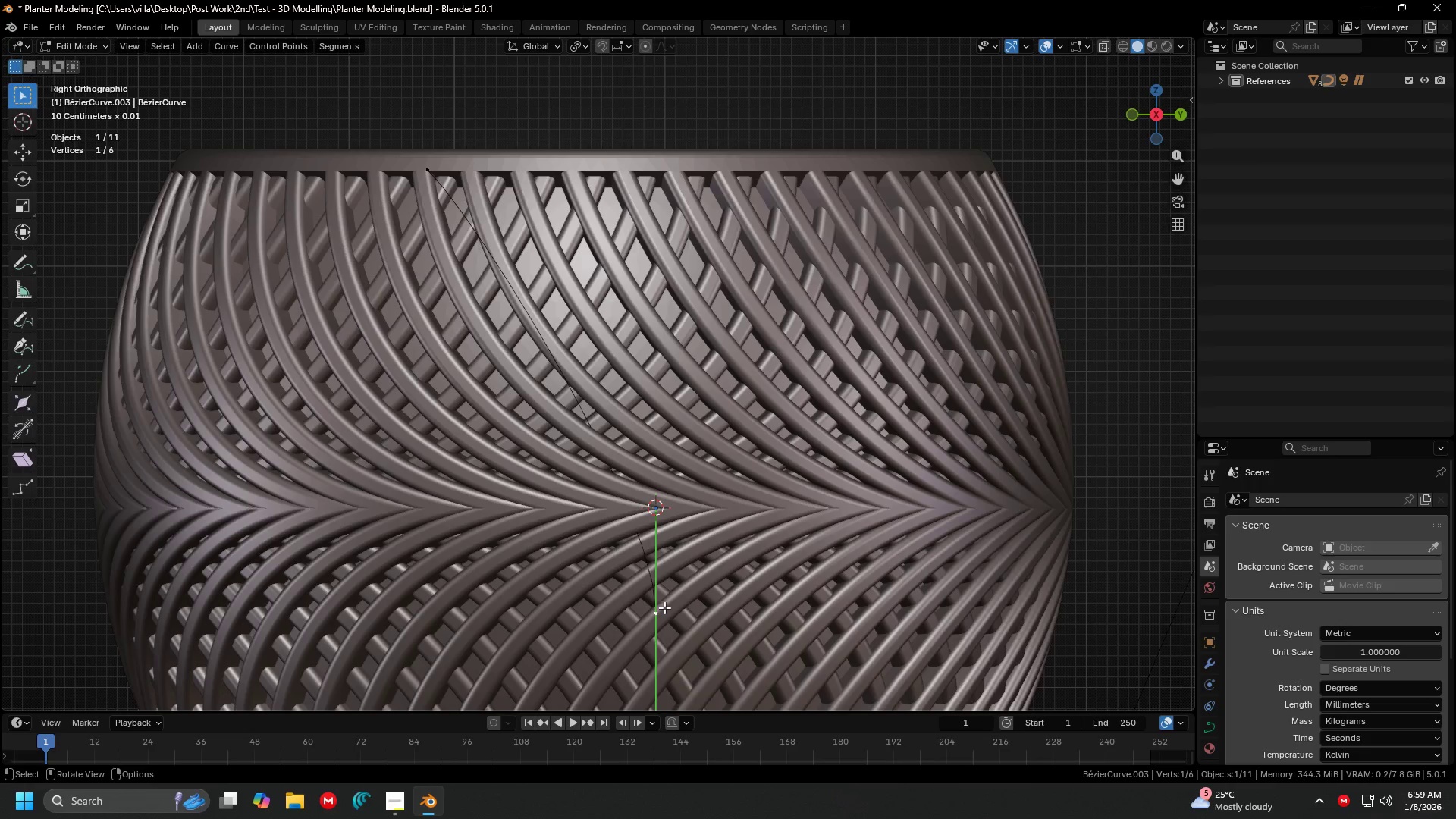 
key(G)
 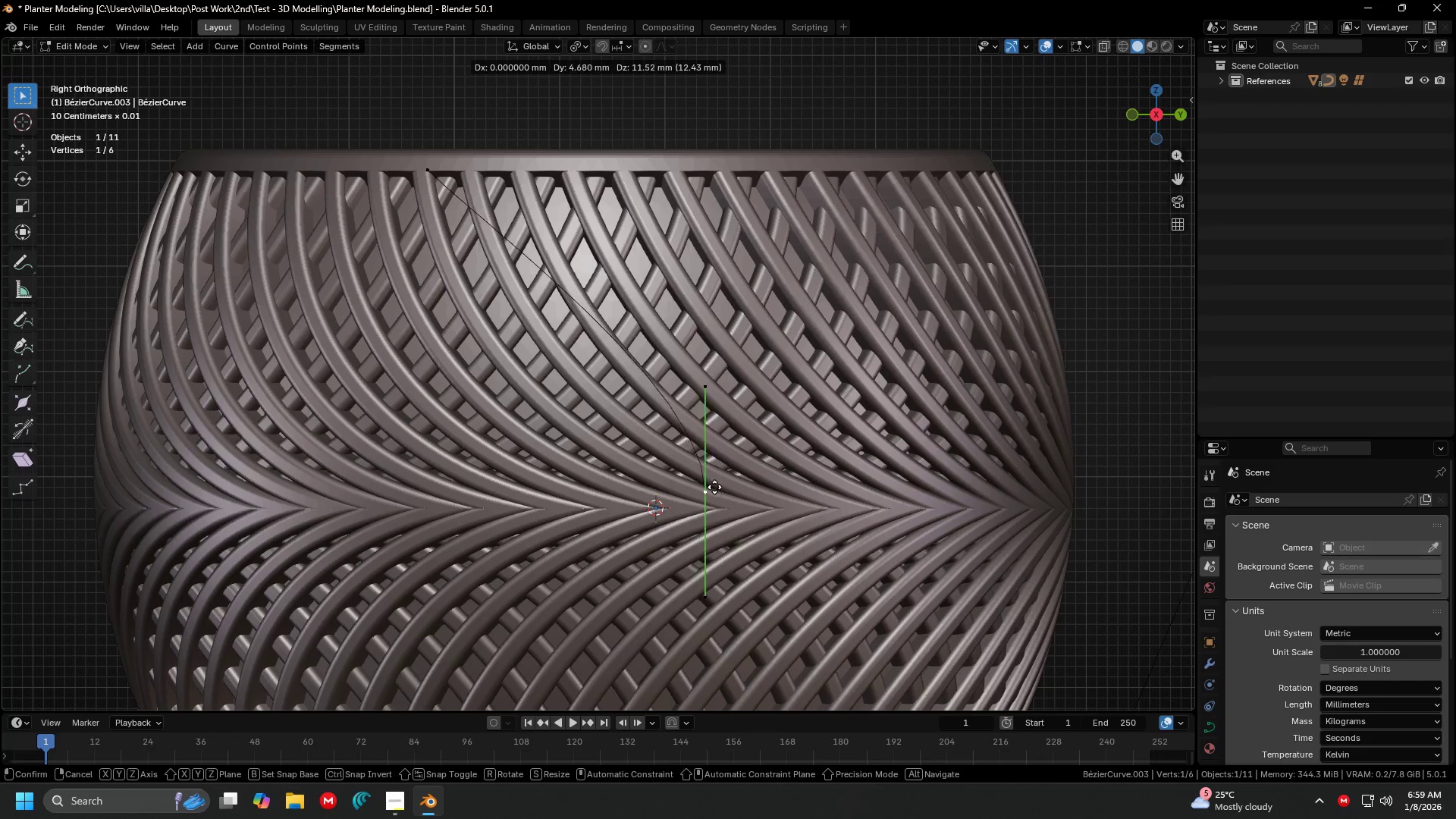 
left_click([783, 500])
 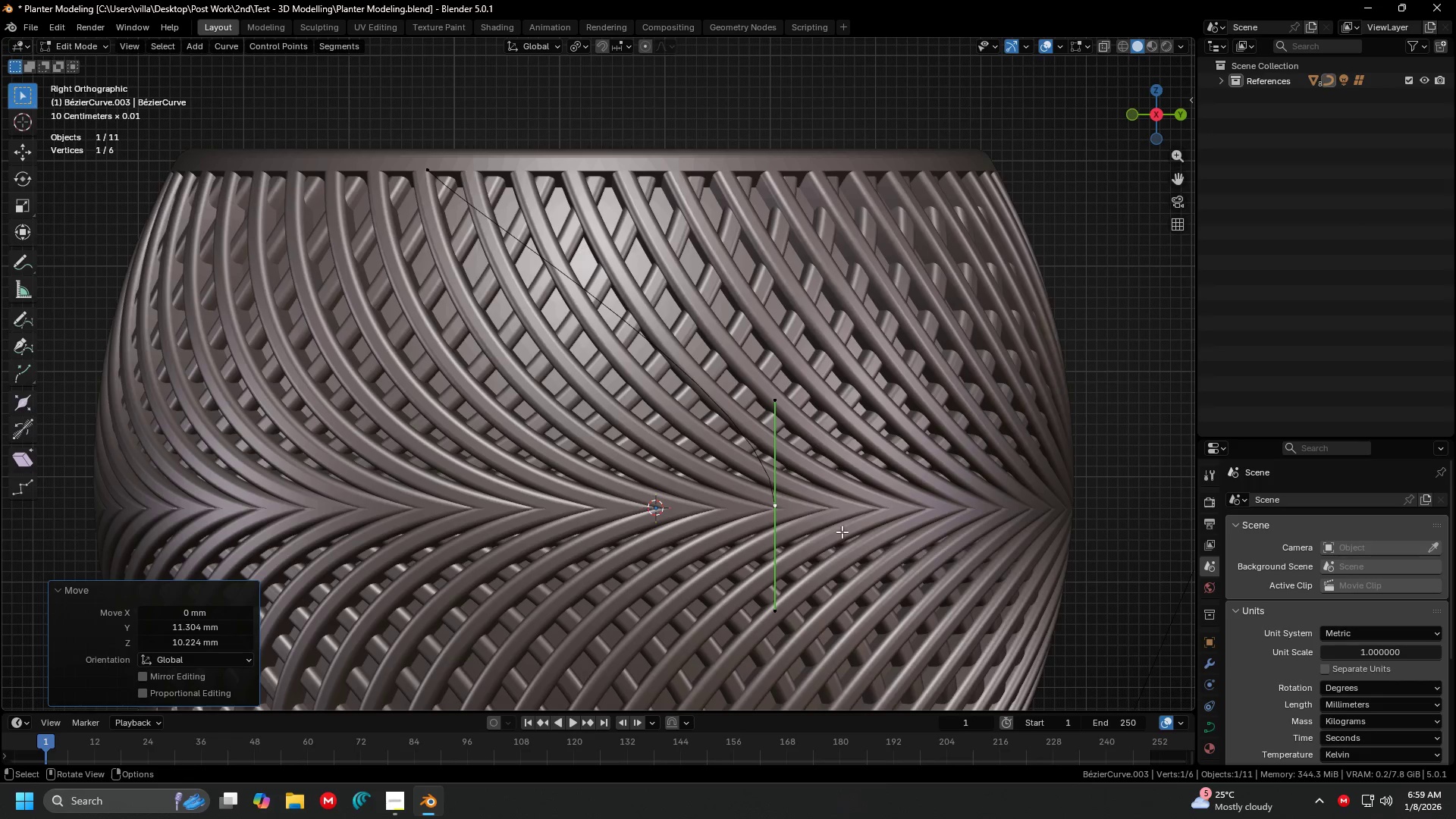 
hold_key(key=ShiftLeft, duration=0.36)
 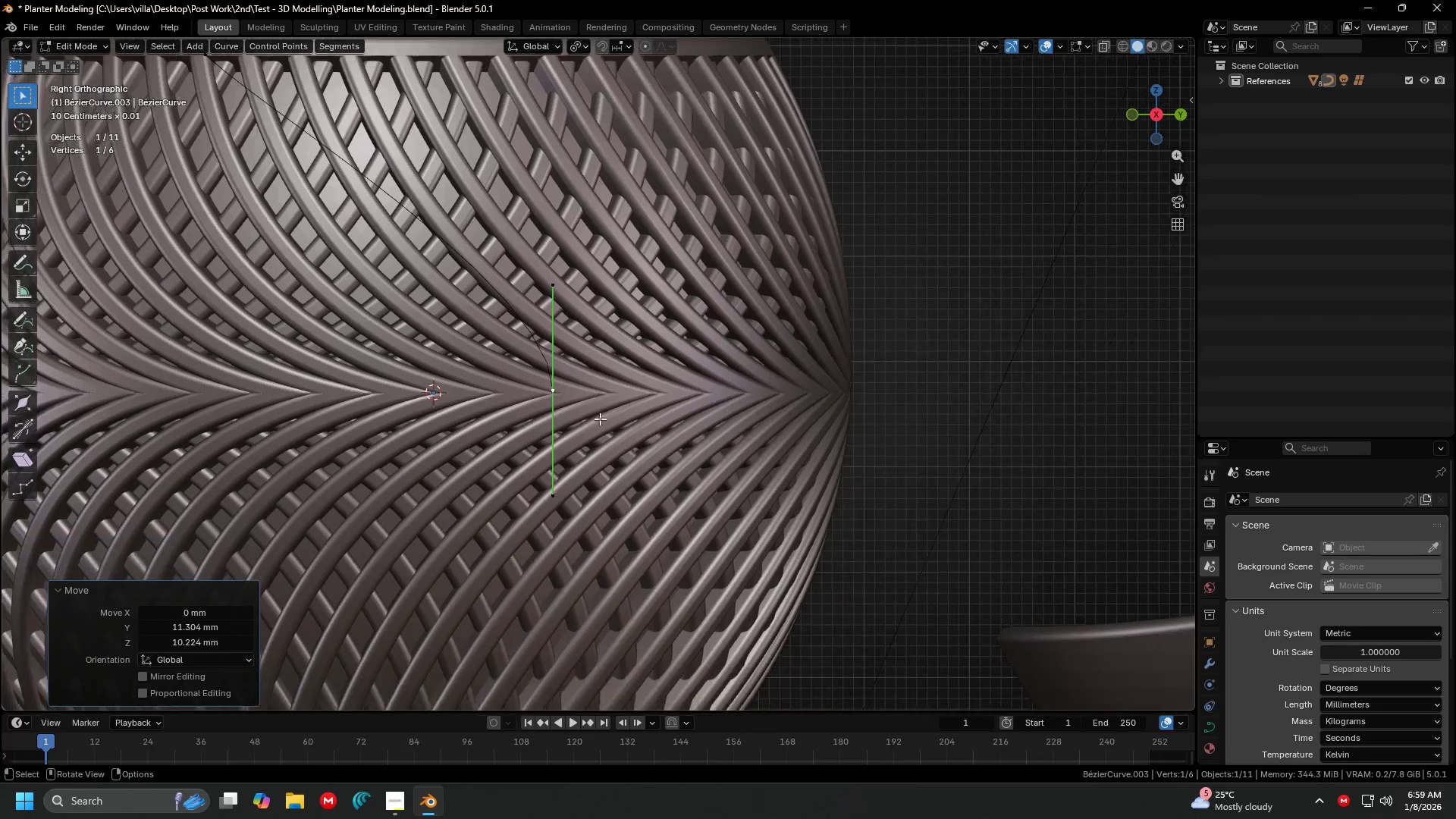 
hold_key(key=ShiftLeft, duration=0.34)
 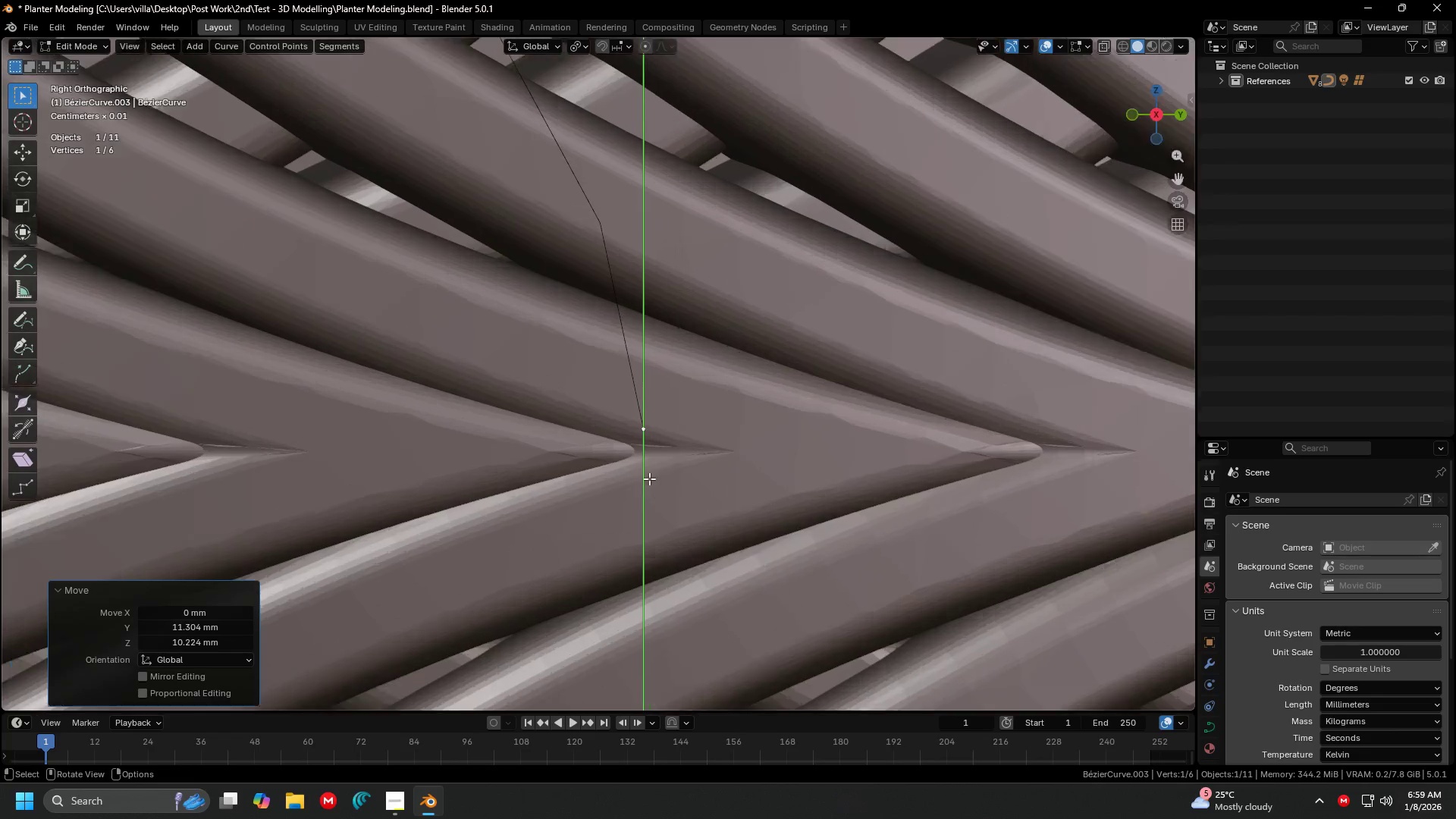 
key(G)
 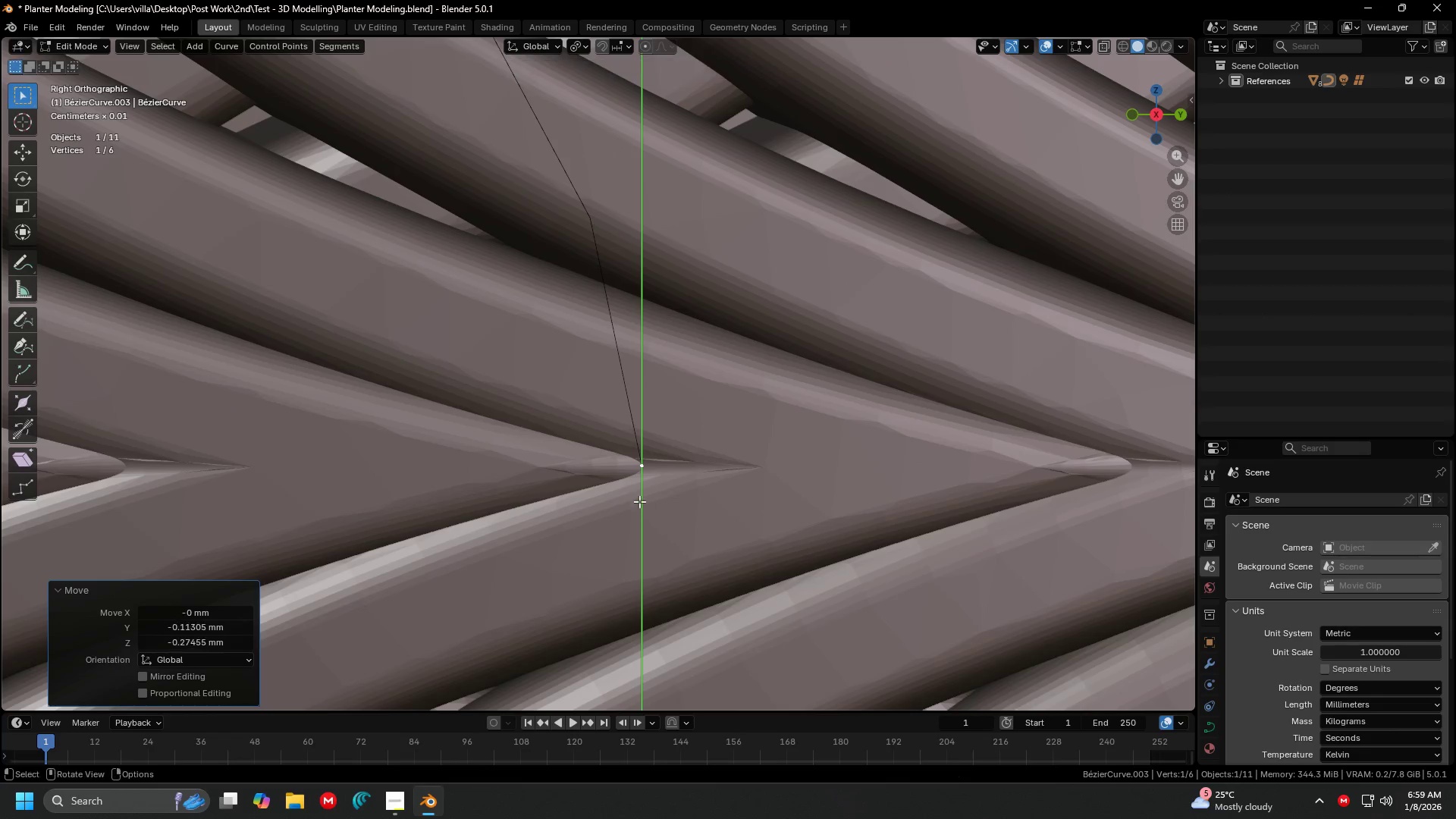 
scroll: coordinate [649, 479], scroll_direction: up, amount: 12.0
 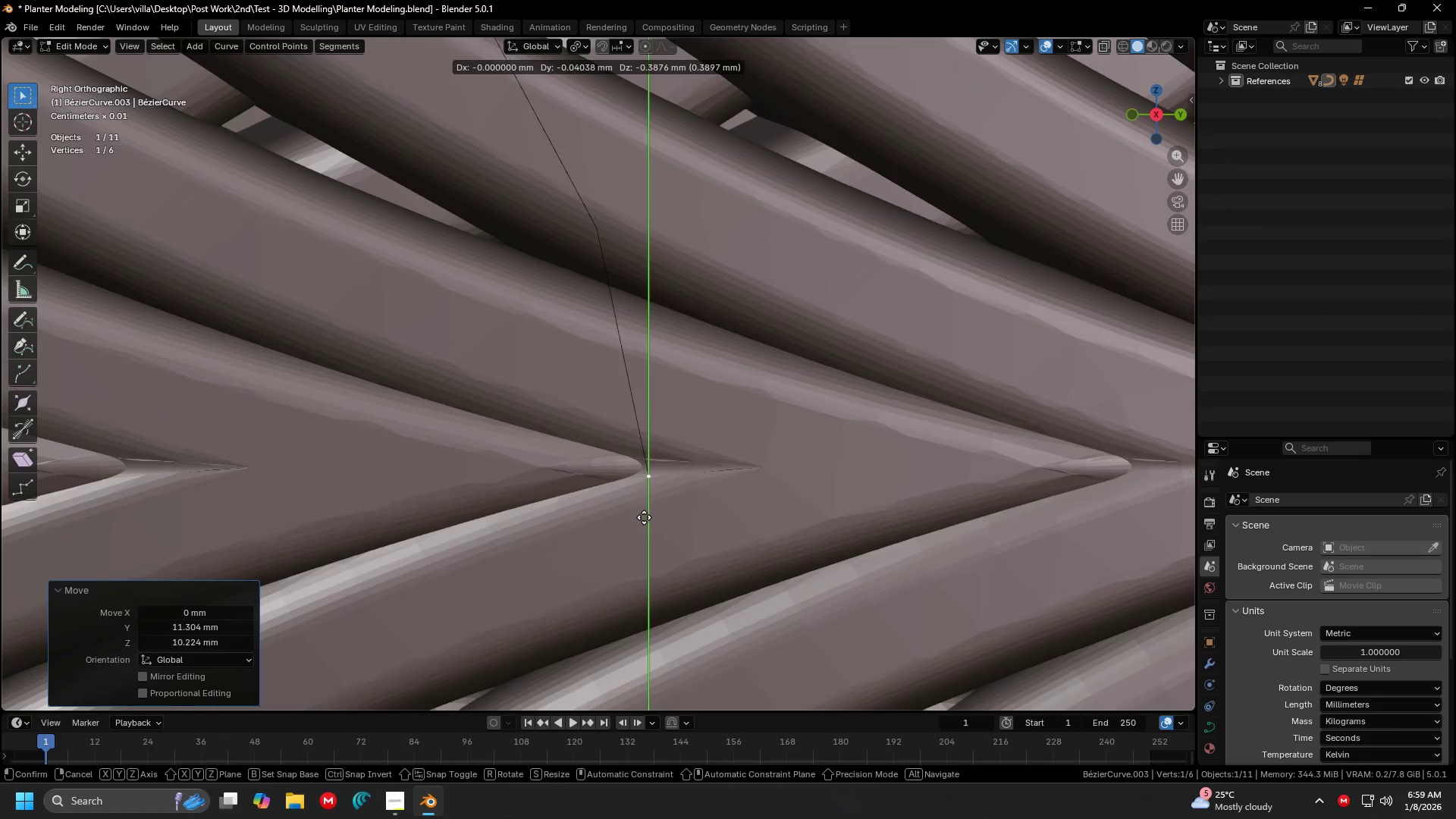 
key(Shift+ShiftLeft)
 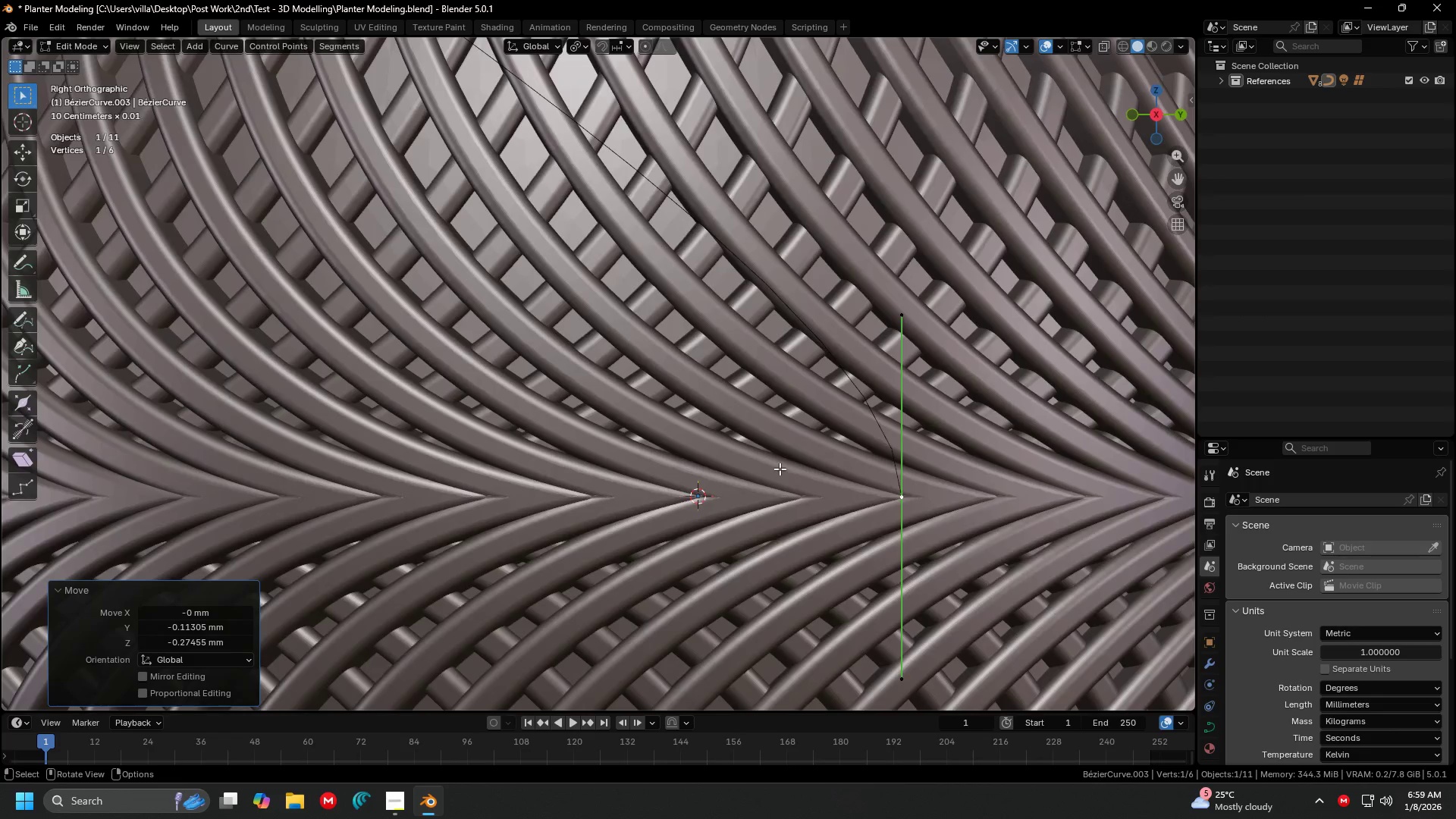 
scroll: coordinate [482, 362], scroll_direction: down, amount: 9.0
 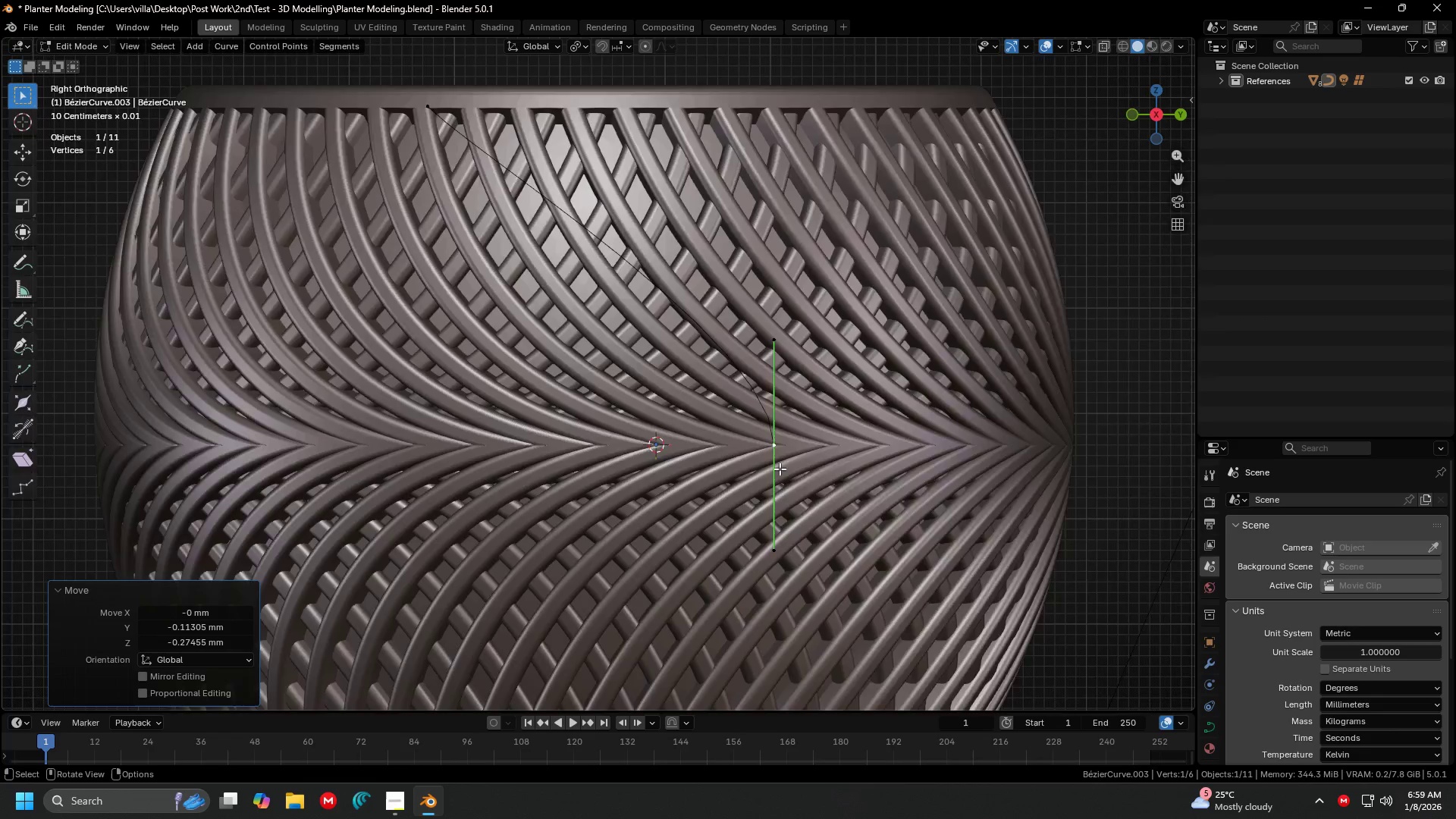 
key(Shift+ShiftLeft)
 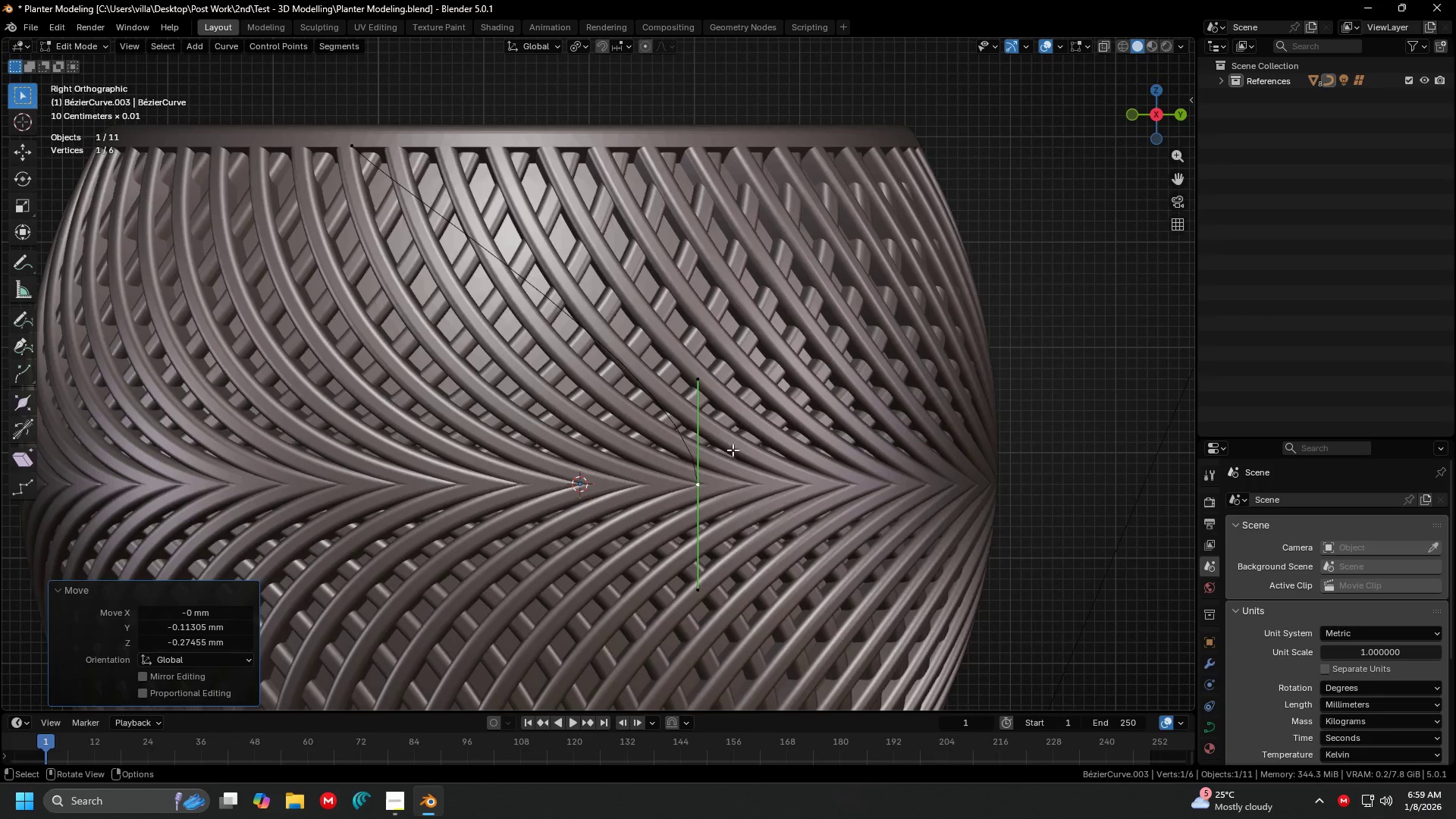 
key(R)
 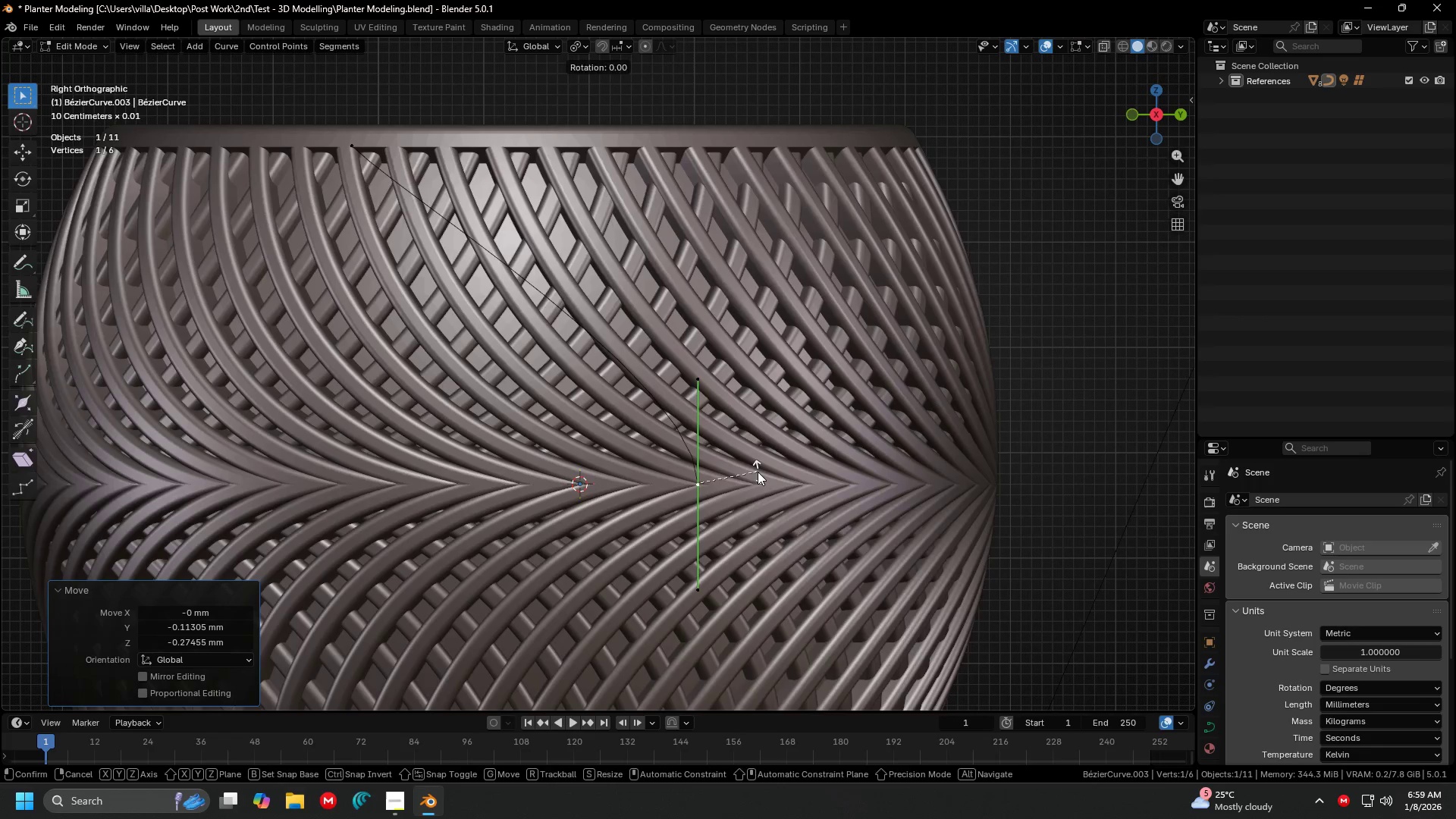 
scroll: coordinate [734, 439], scroll_direction: down, amount: 3.0
 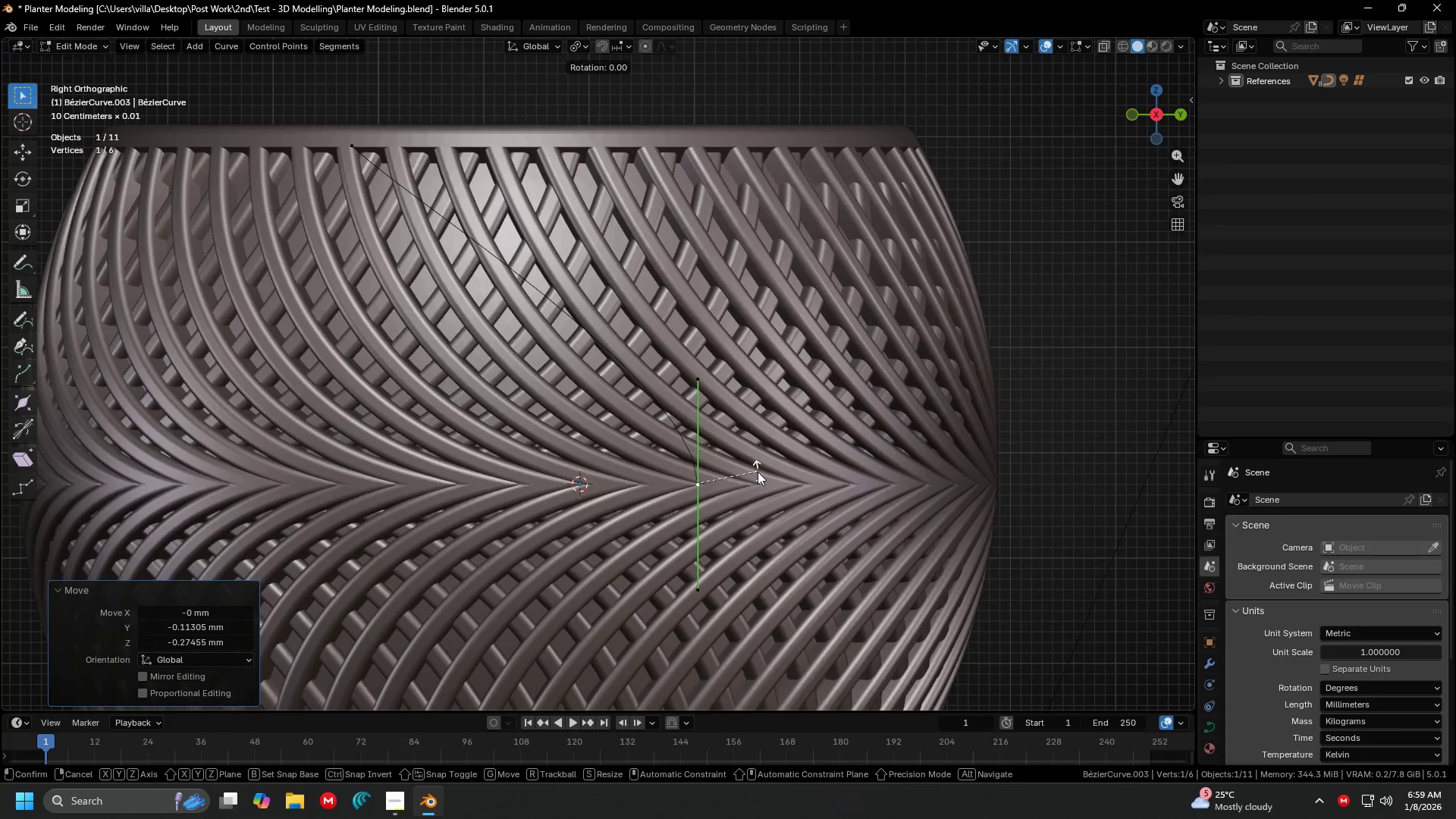 
key(X)
 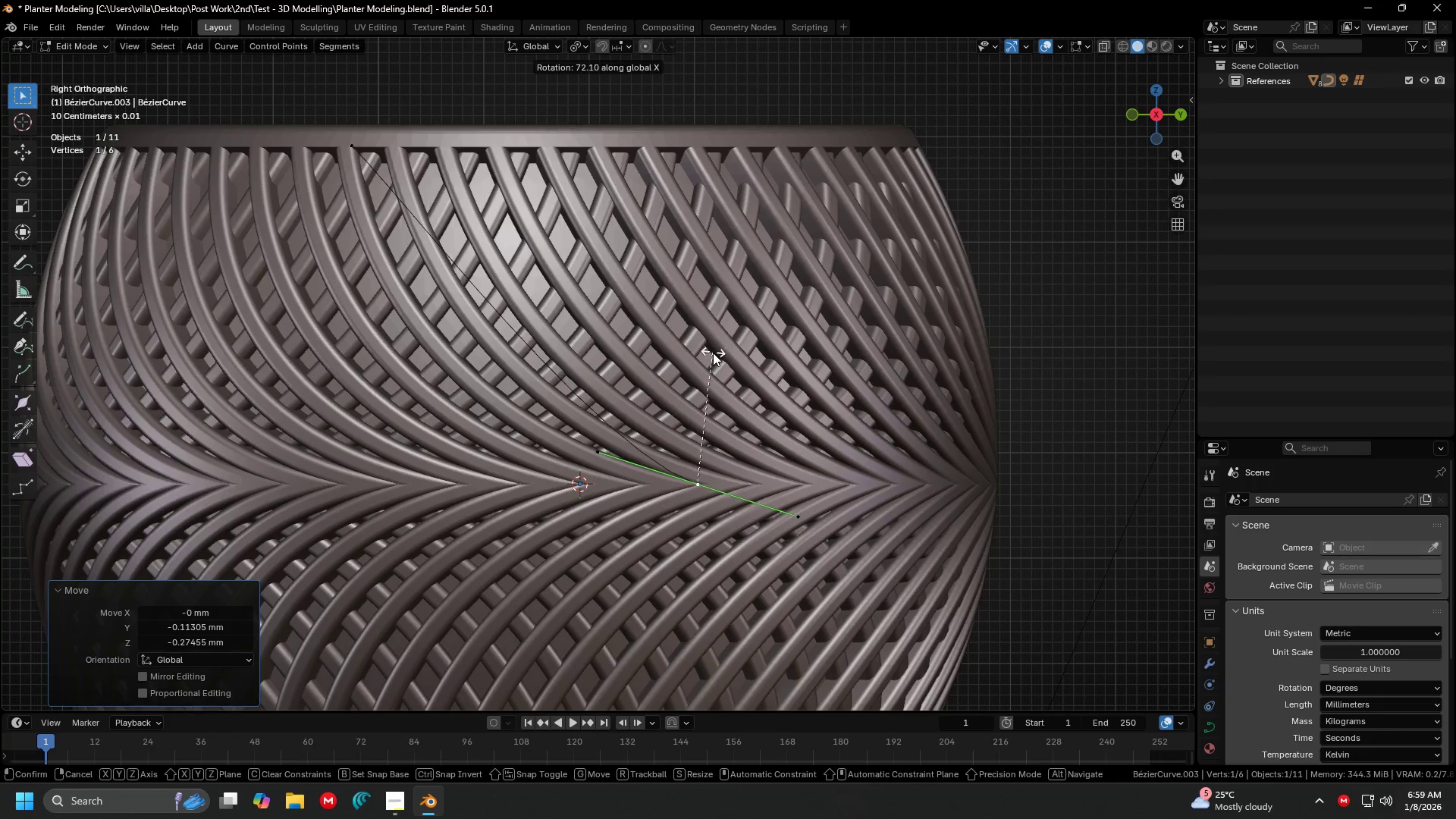 
left_click([703, 352])
 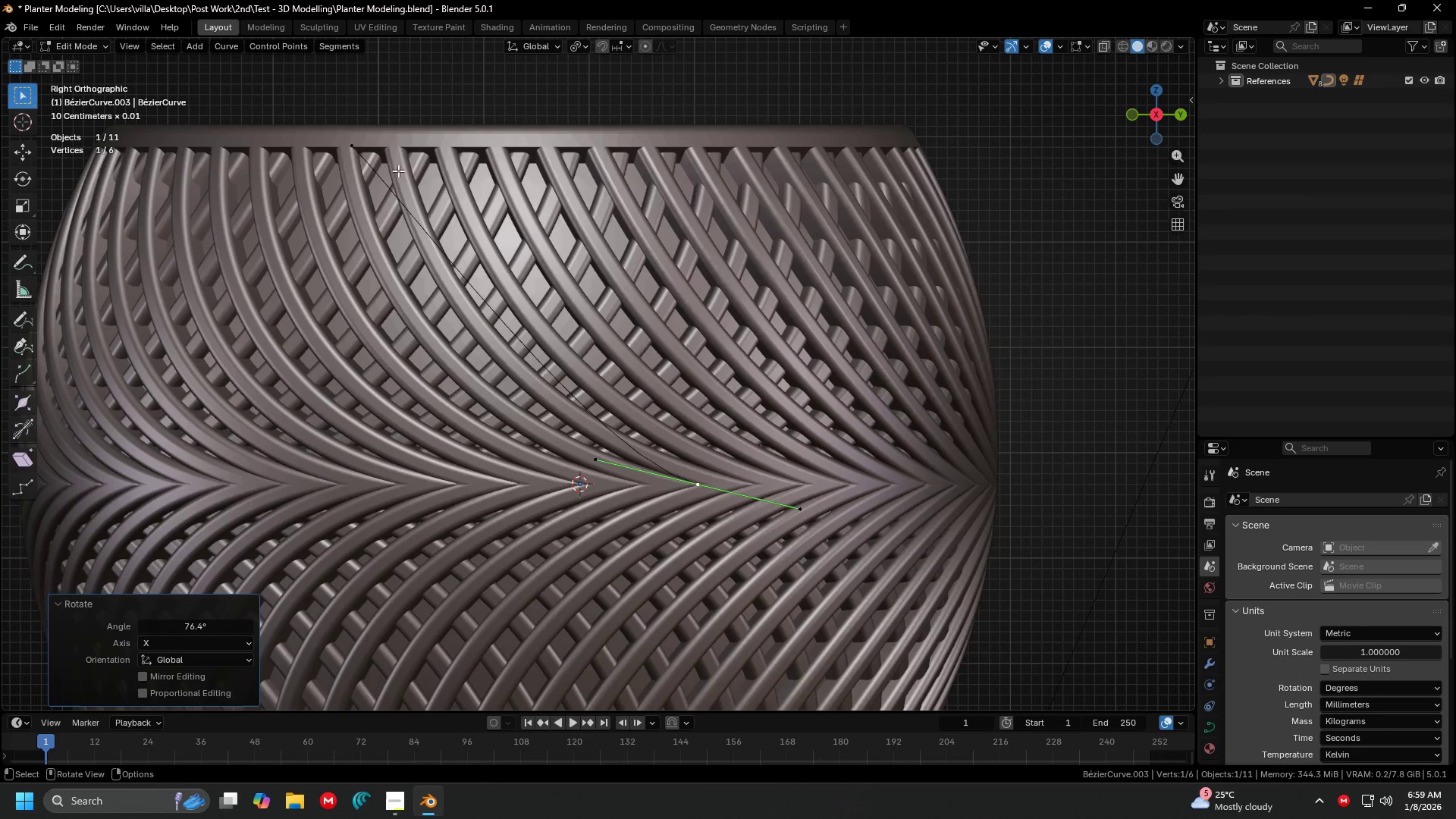 
left_click([385, 165])
 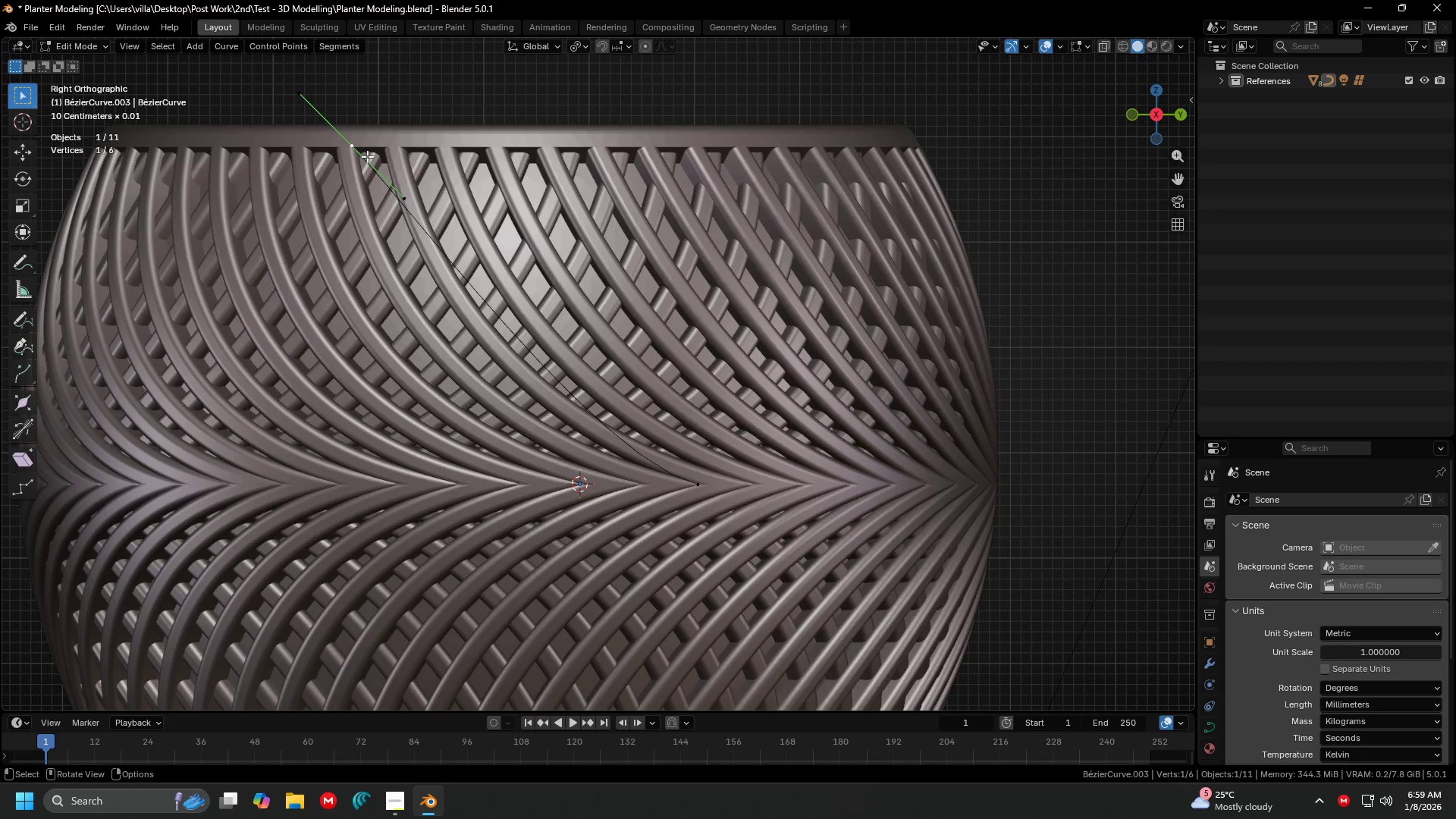 
type(rx)
 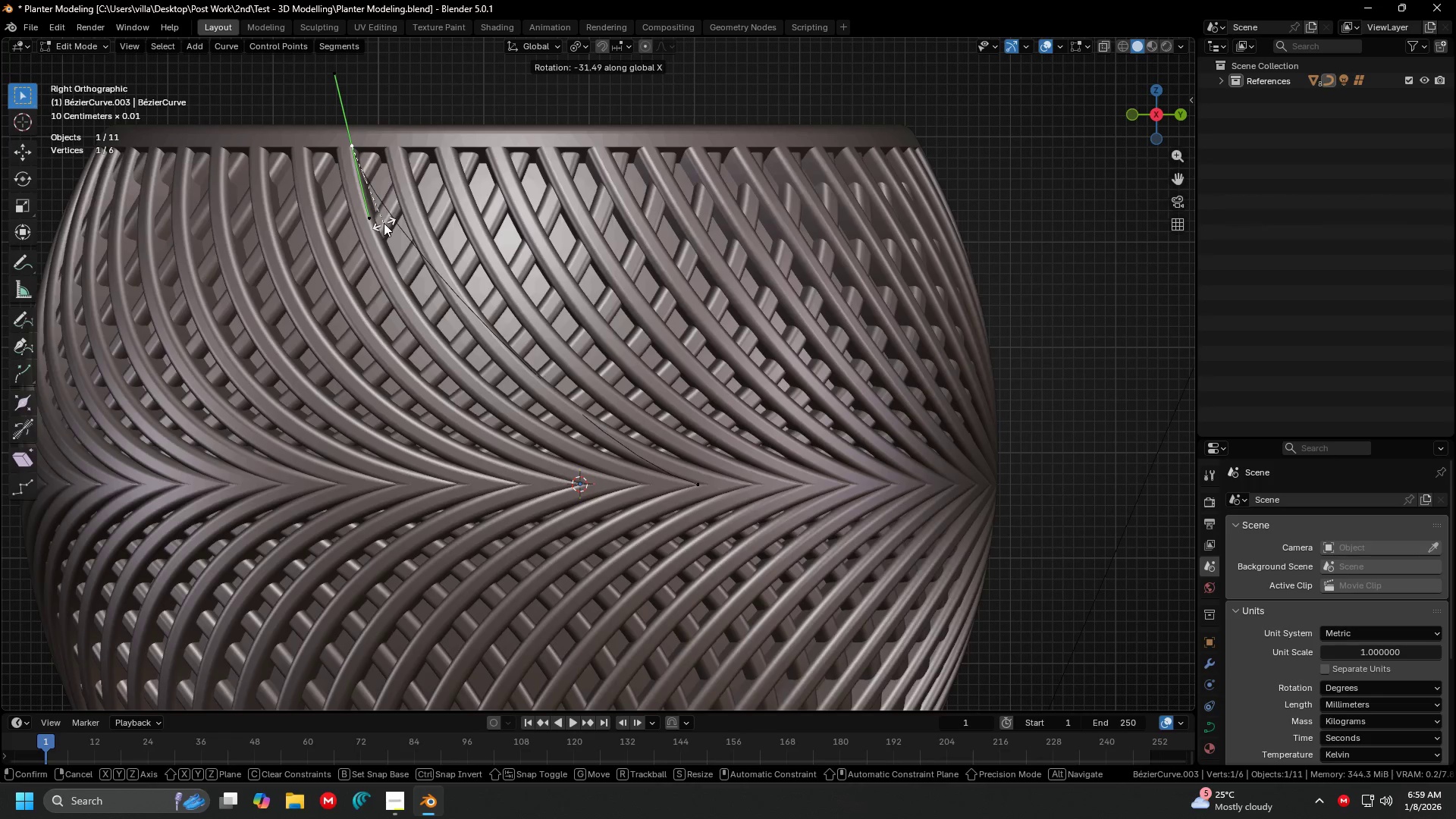 
double_click([362, 221])
 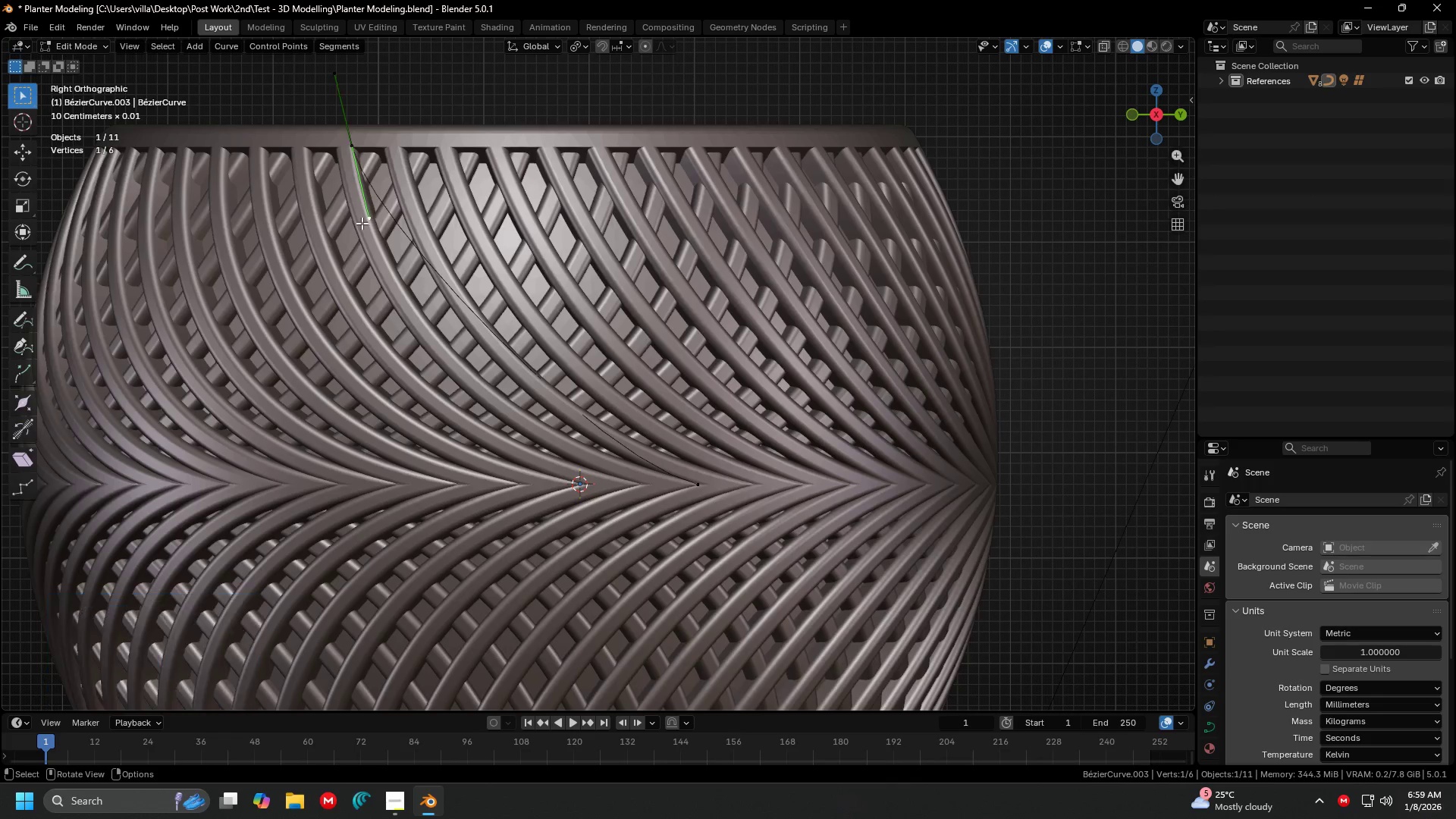 
key(G)
 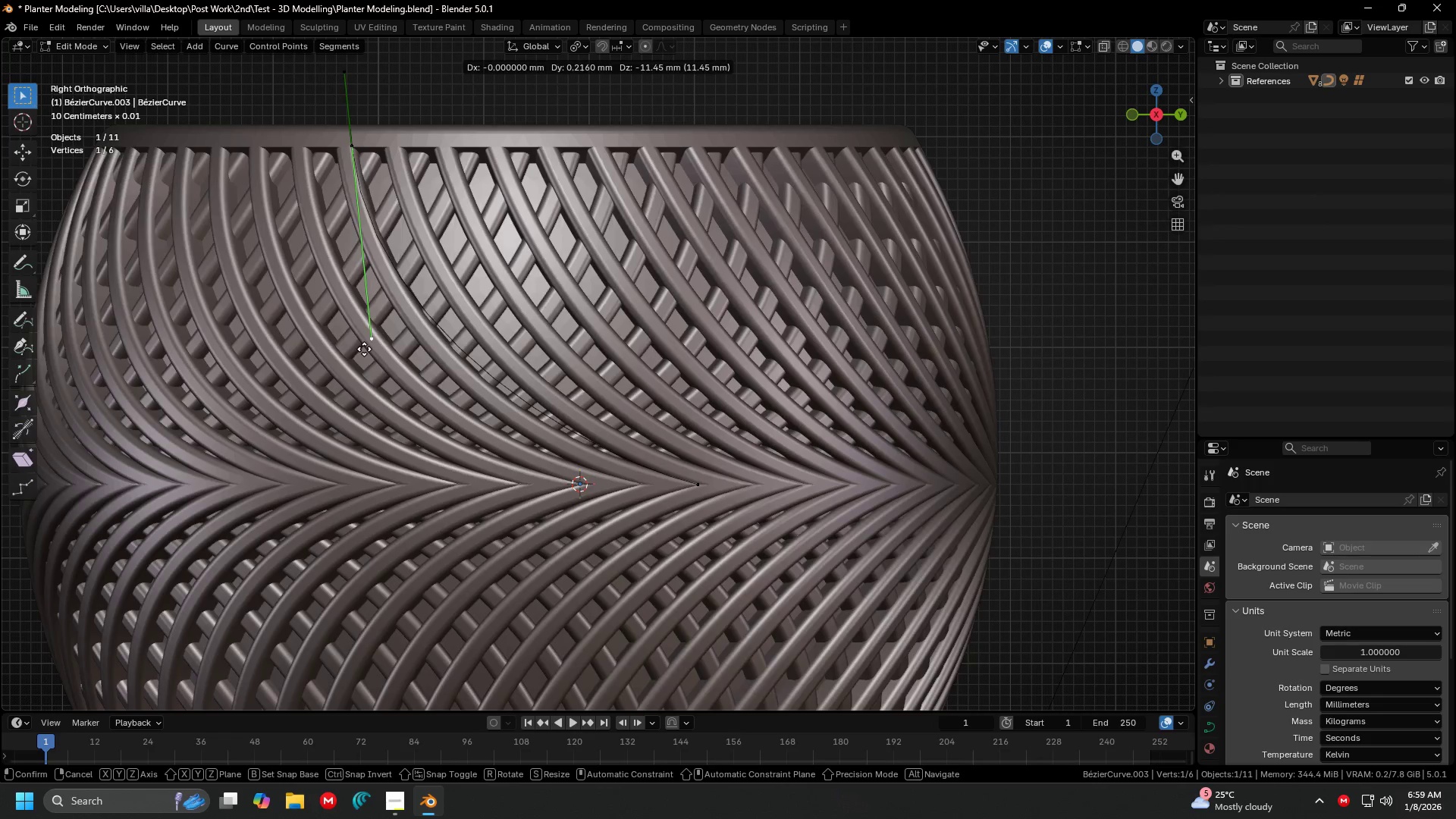 
left_click([362, 353])
 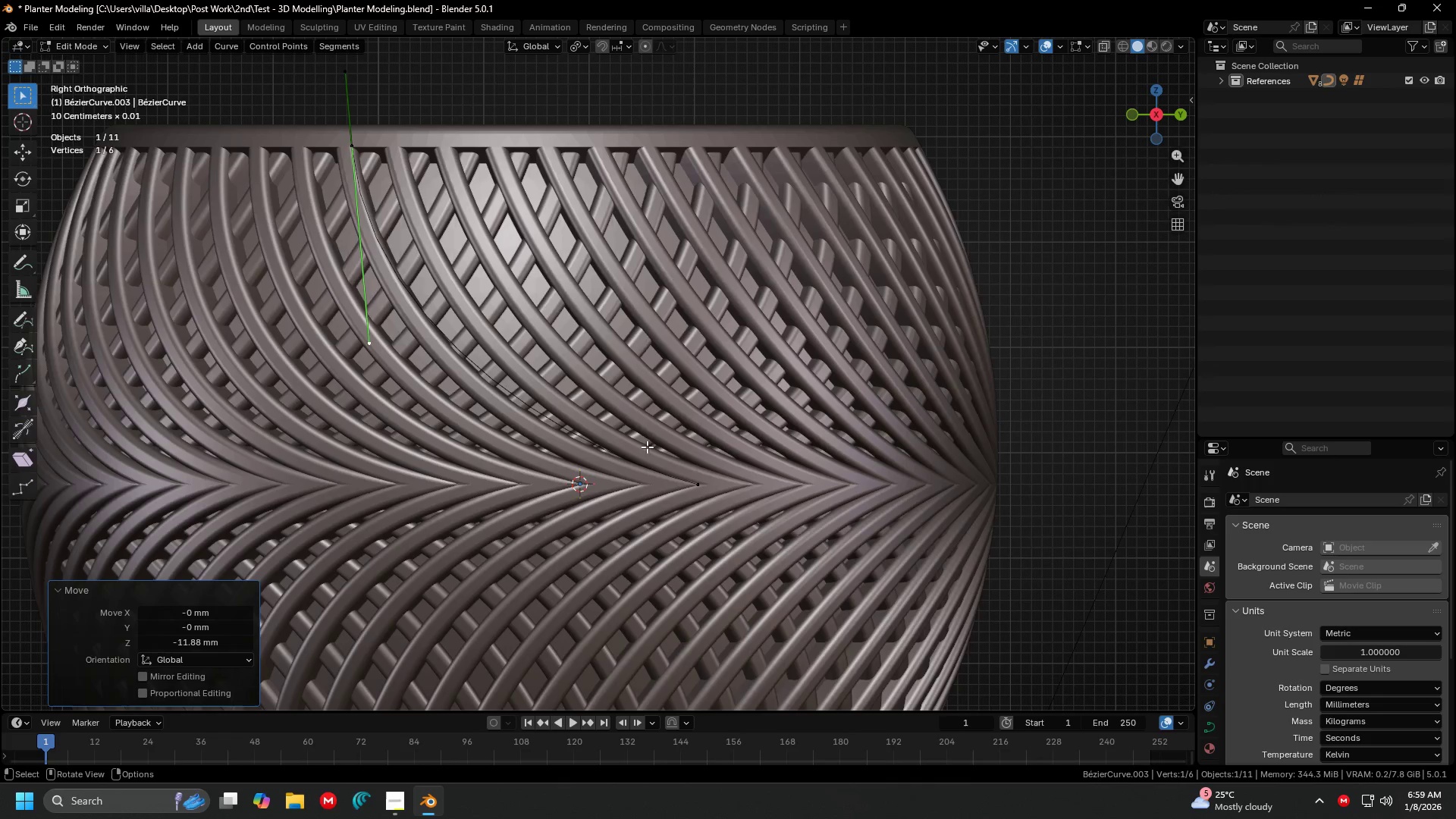 
left_click([692, 491])
 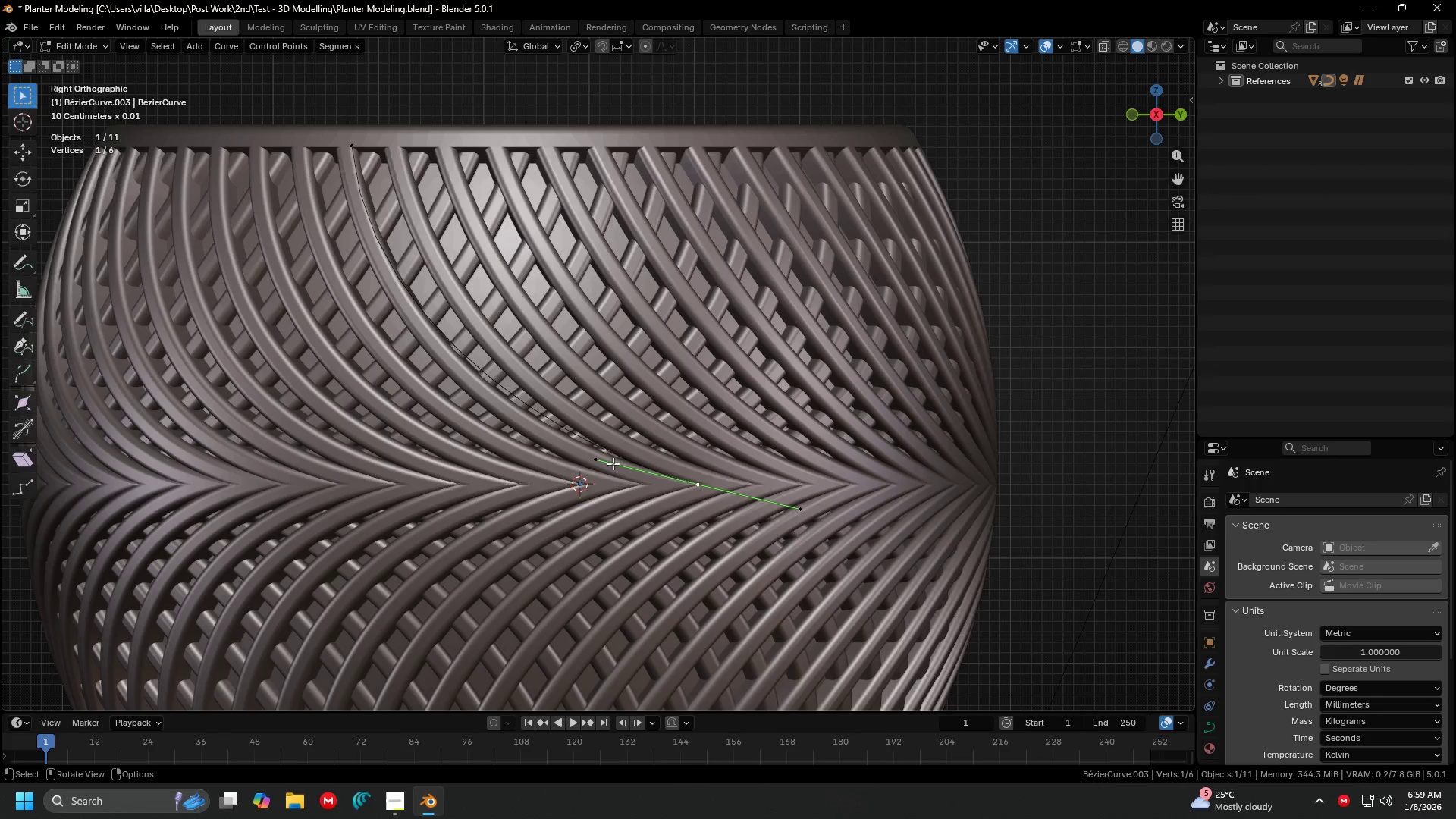 
left_click([596, 460])
 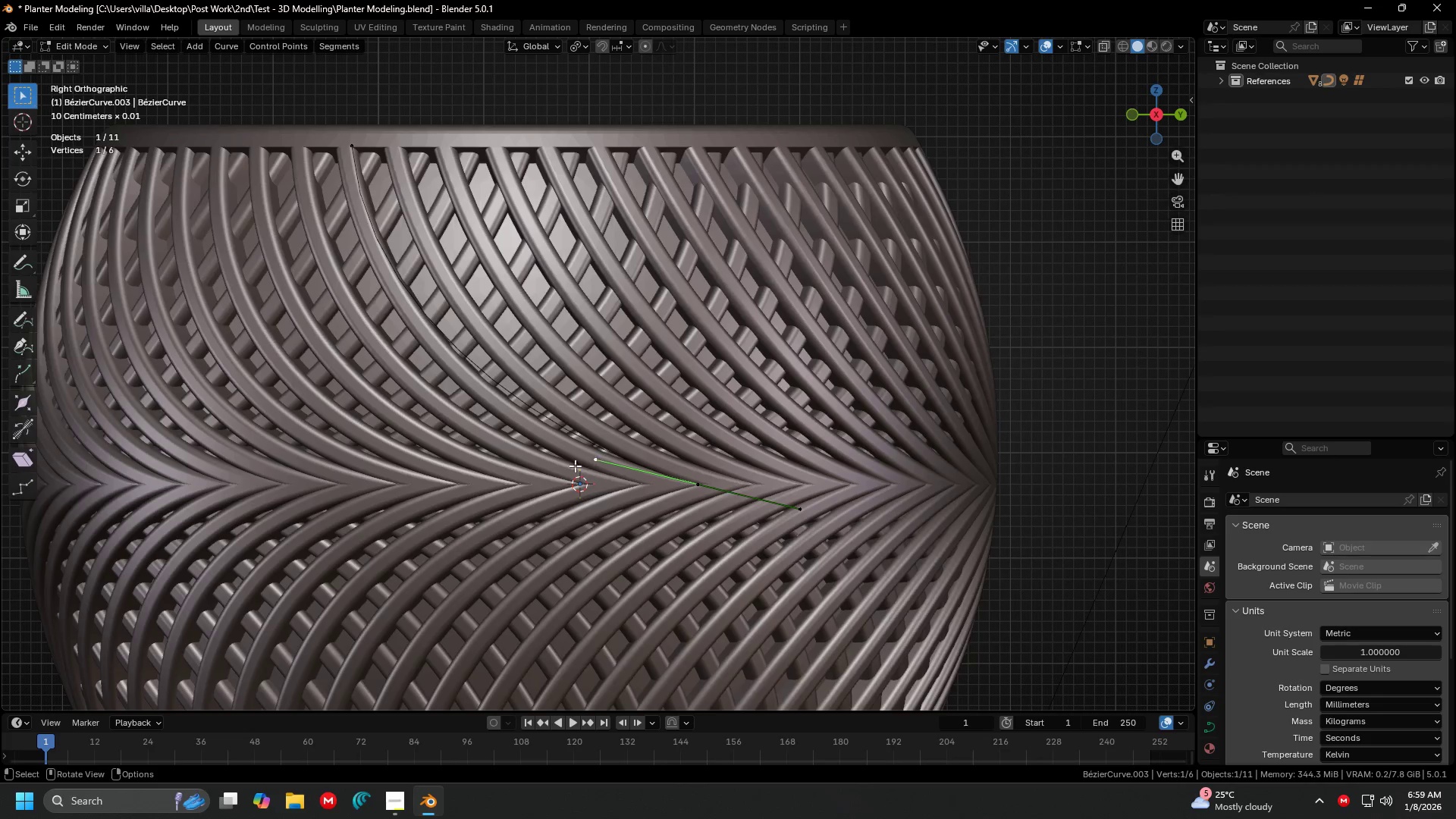 
key(G)
 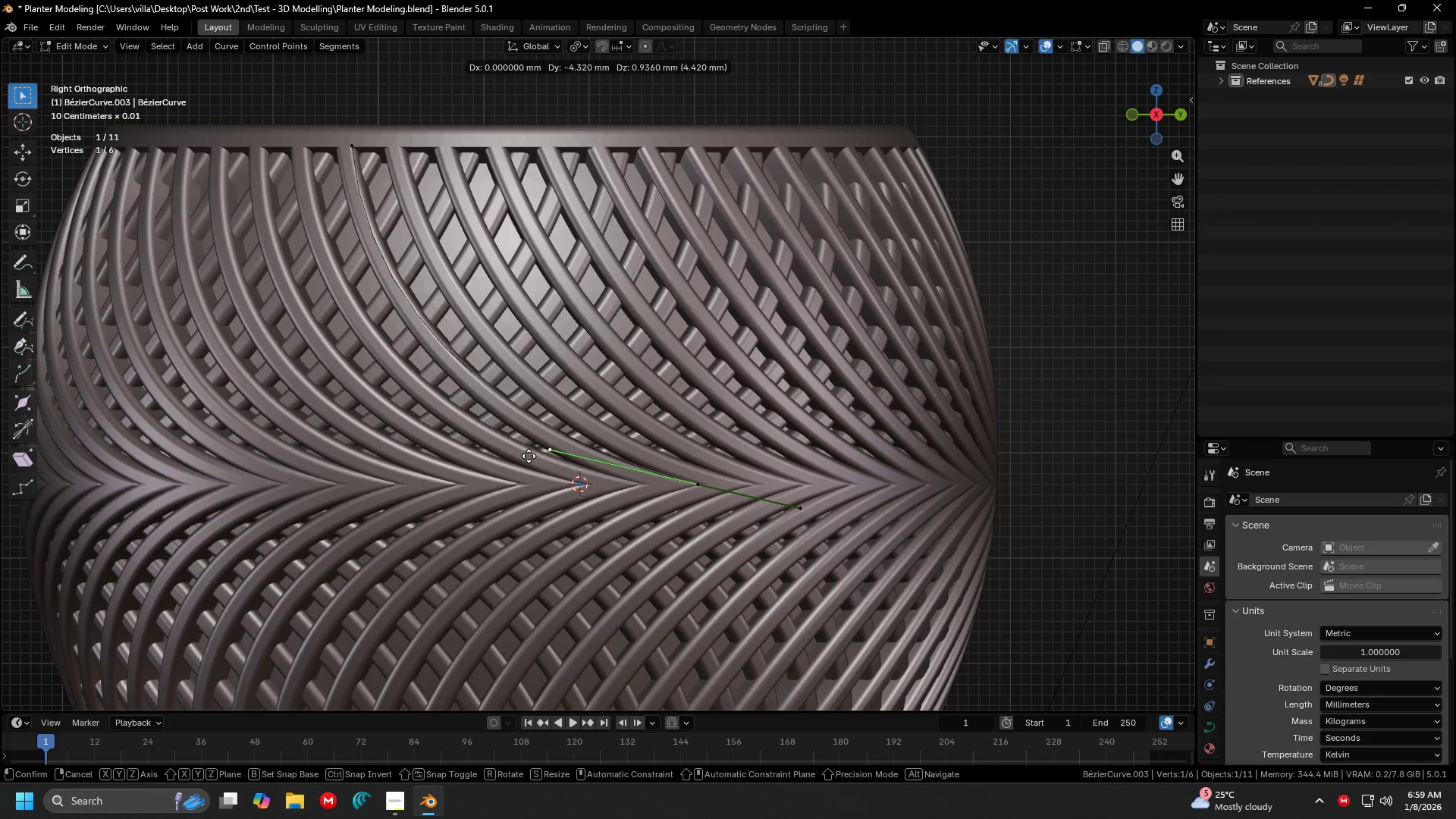 
left_click([529, 456])
 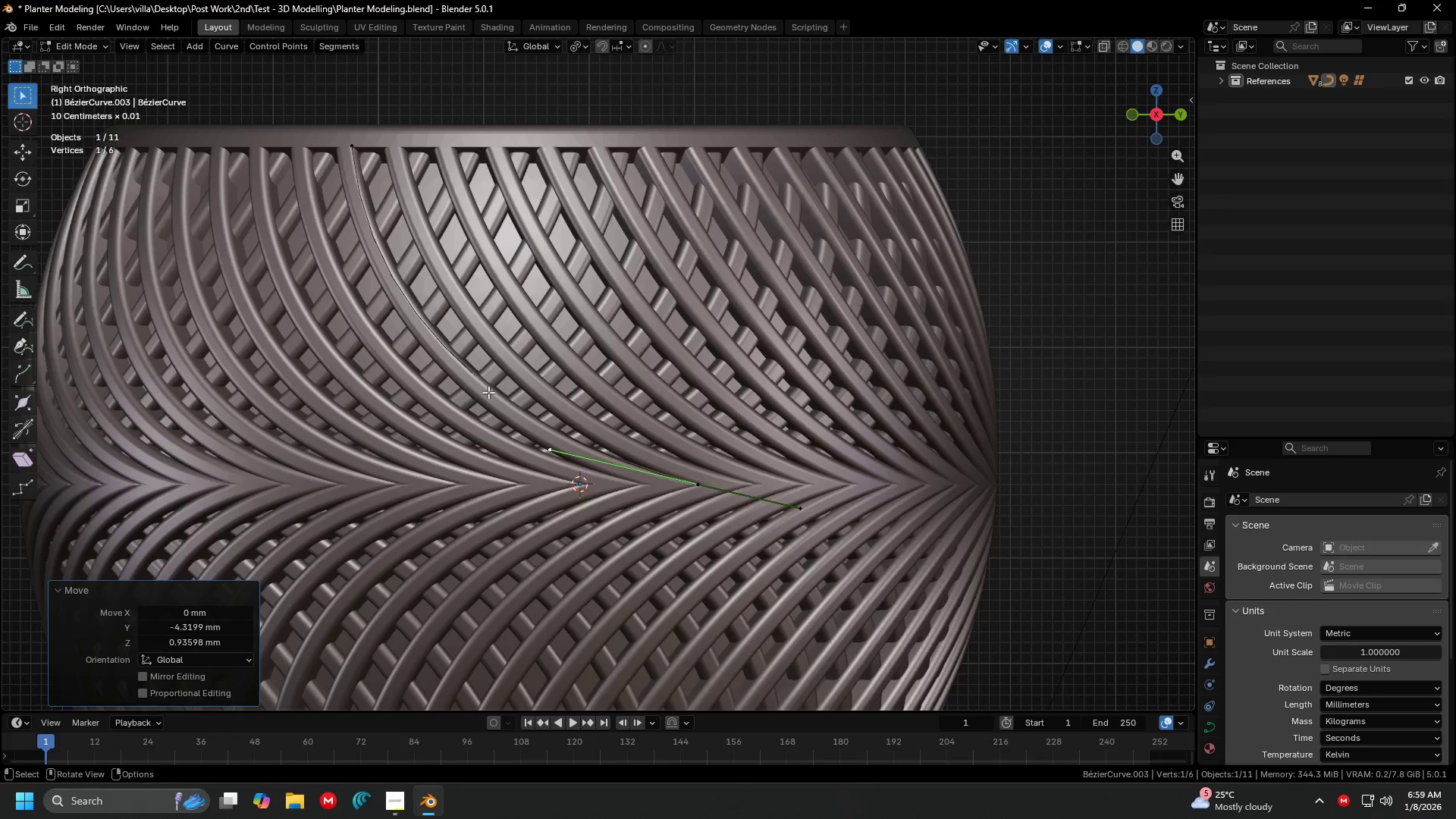 
hold_key(key=ShiftLeft, duration=0.42)
 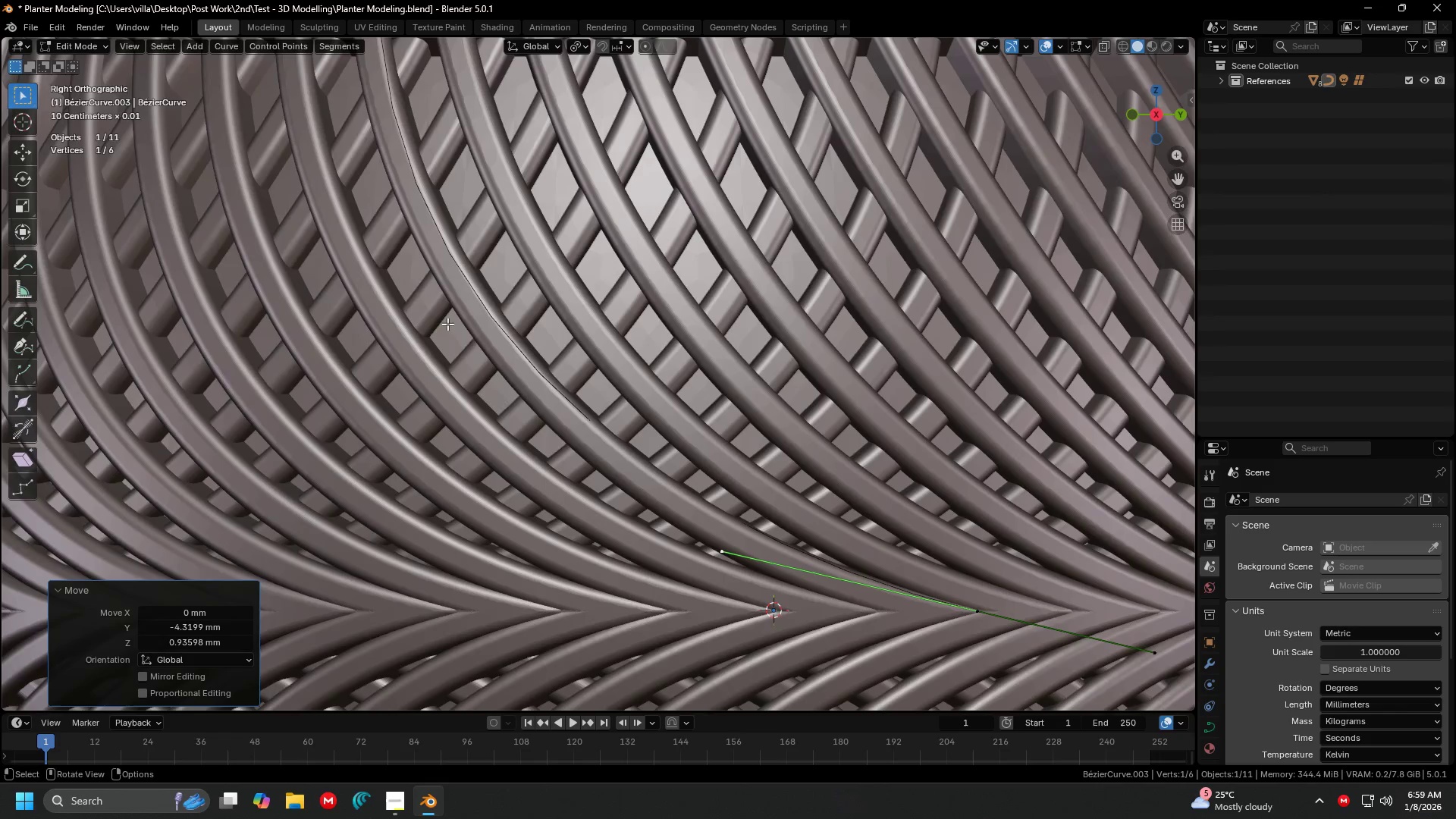 
scroll: coordinate [465, 381], scroll_direction: up, amount: 3.0
 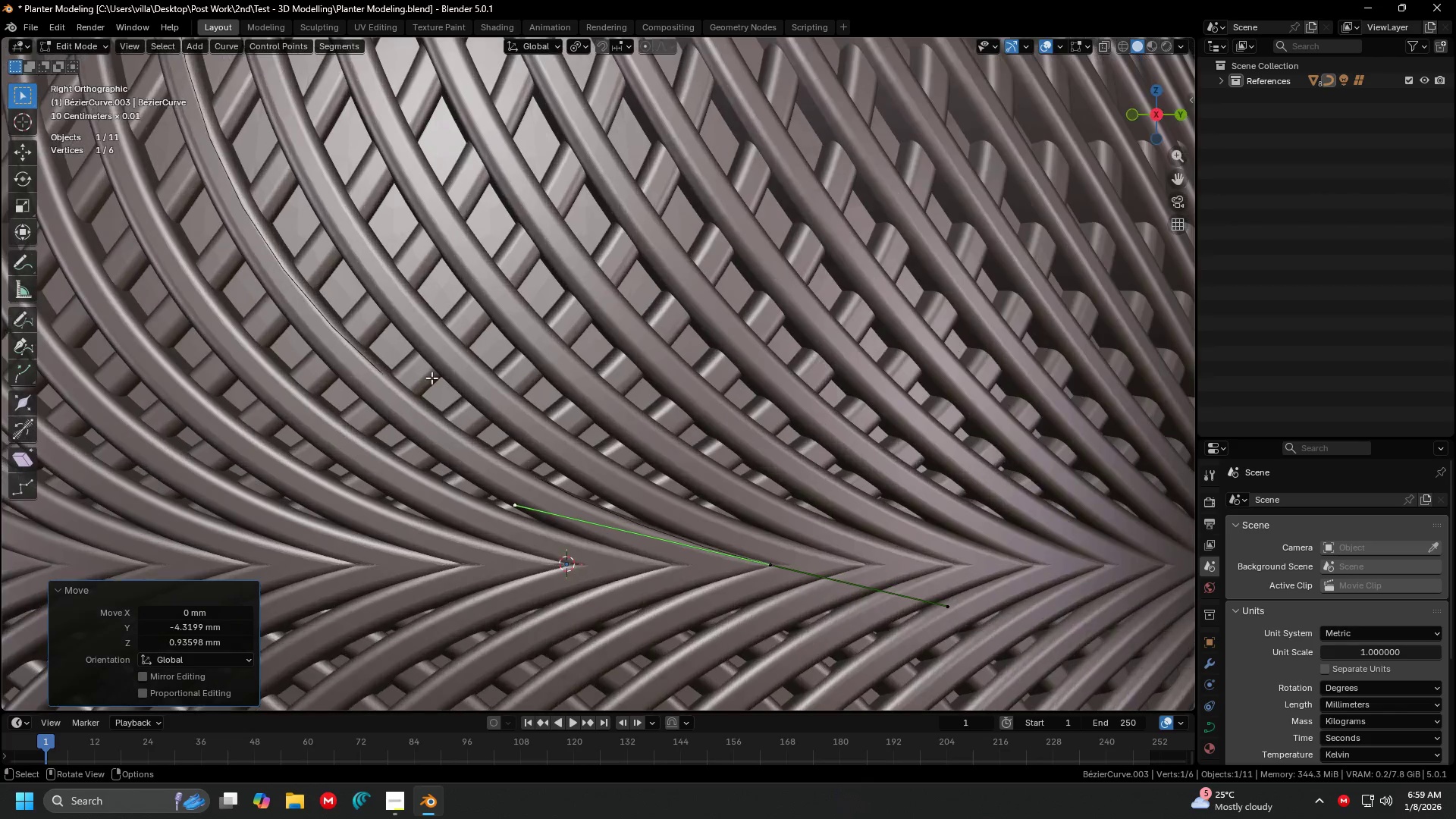 
hold_key(key=ShiftLeft, duration=0.33)
 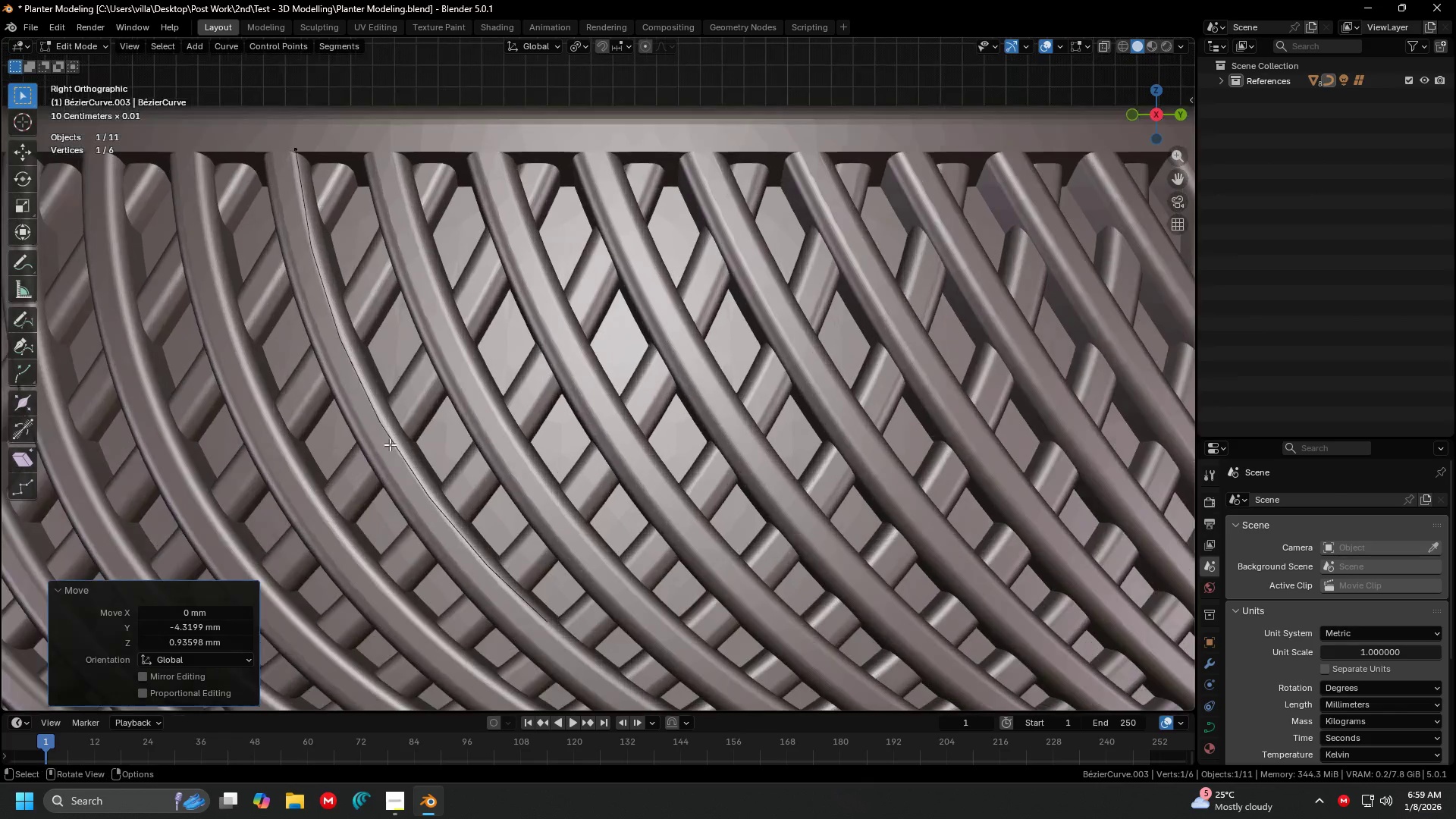 
hold_key(key=ShiftLeft, duration=0.64)
 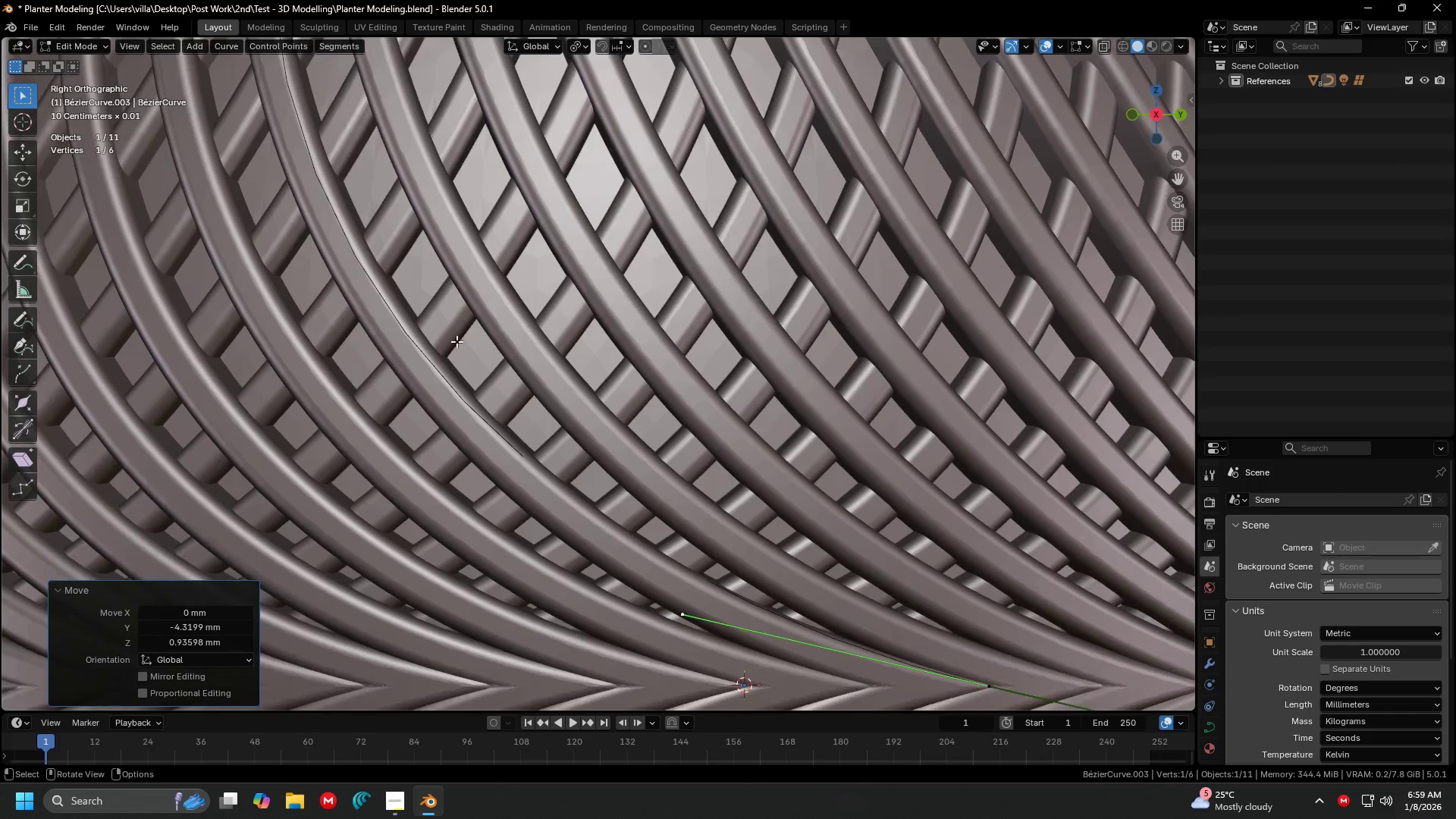 
scroll: coordinate [390, 444], scroll_direction: up, amount: 1.0
 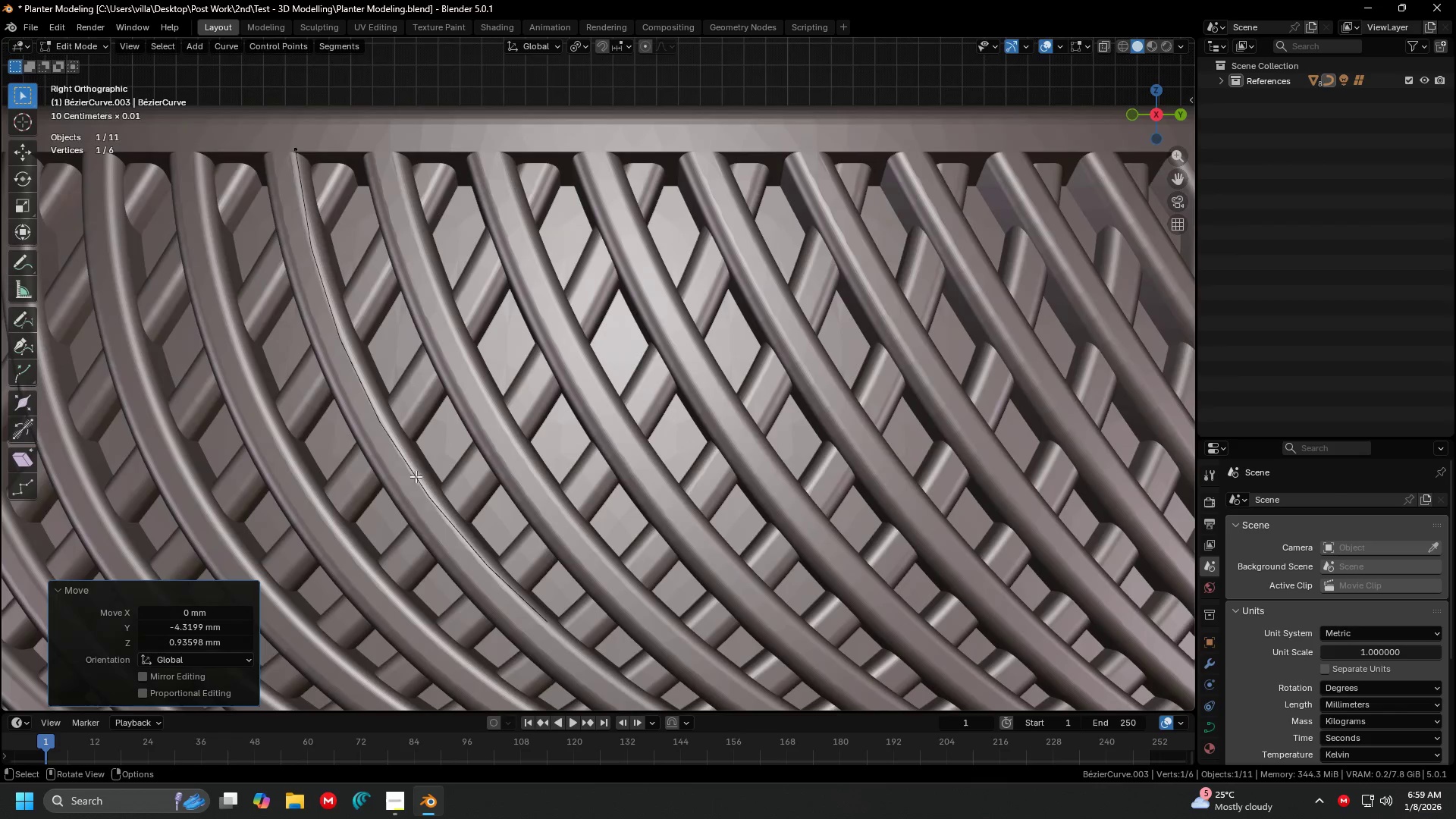 
hold_key(key=ShiftLeft, duration=0.38)
 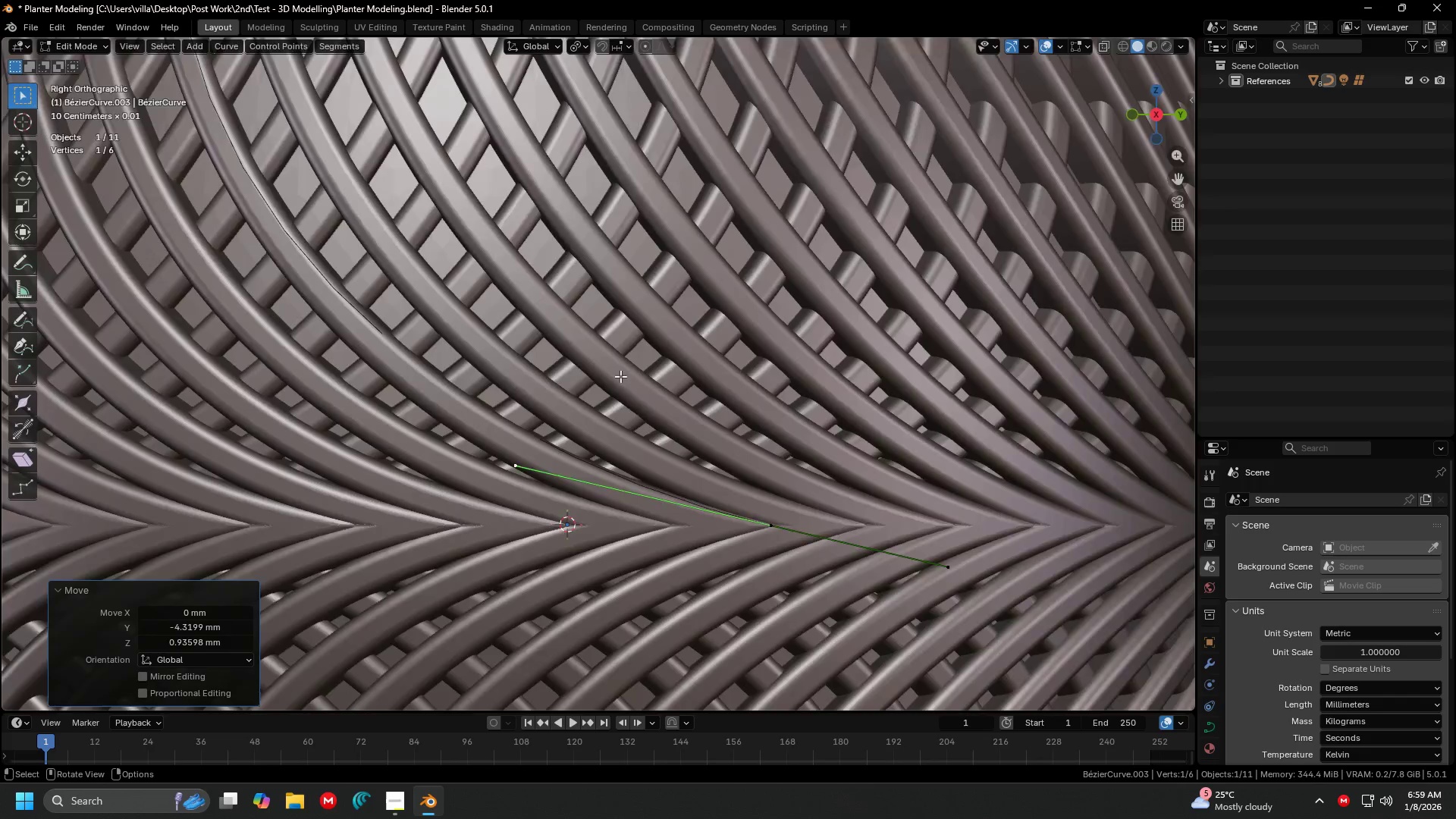 
scroll: coordinate [618, 394], scroll_direction: down, amount: 5.0
 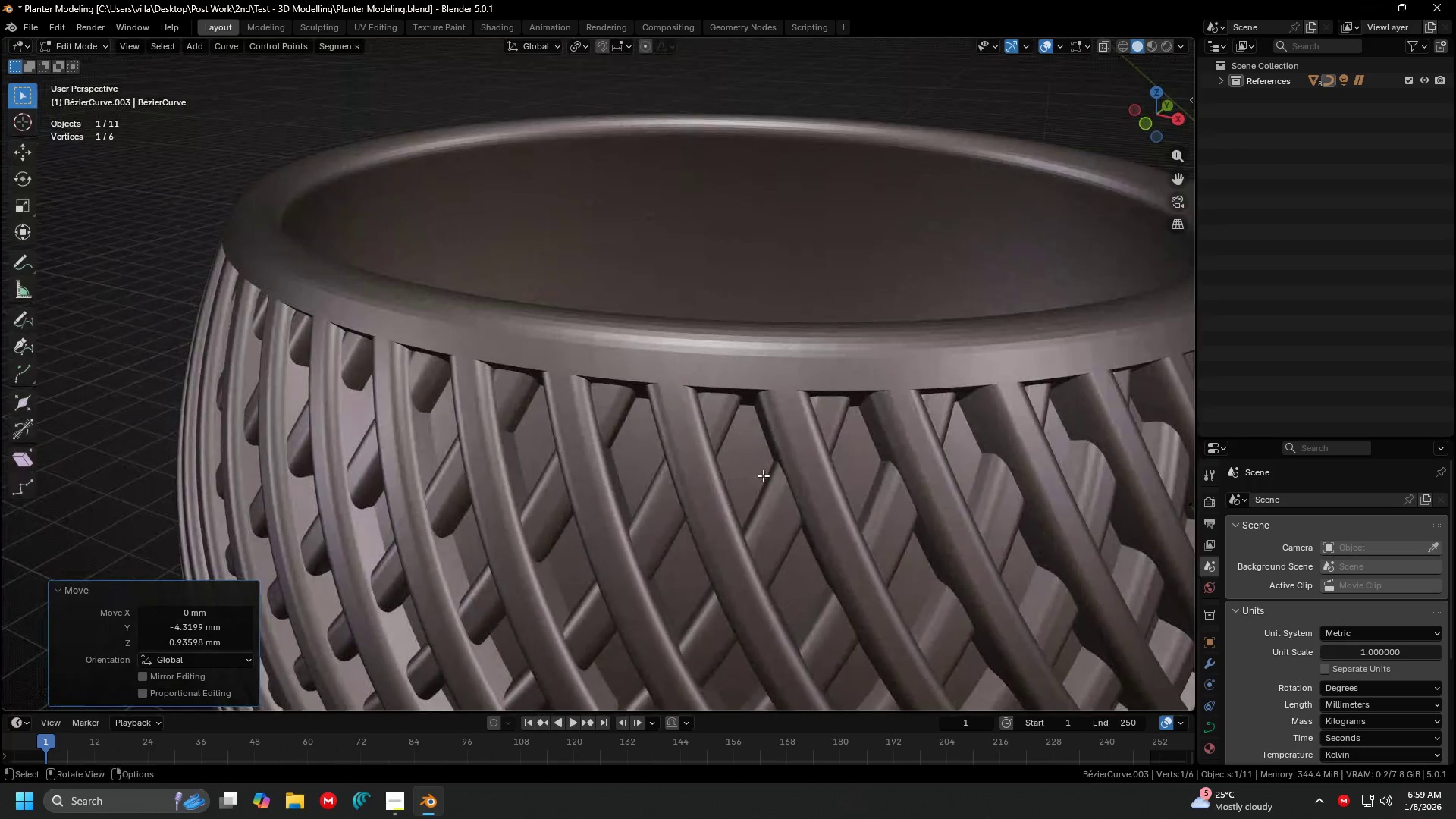 
key(Shift+ShiftLeft)
 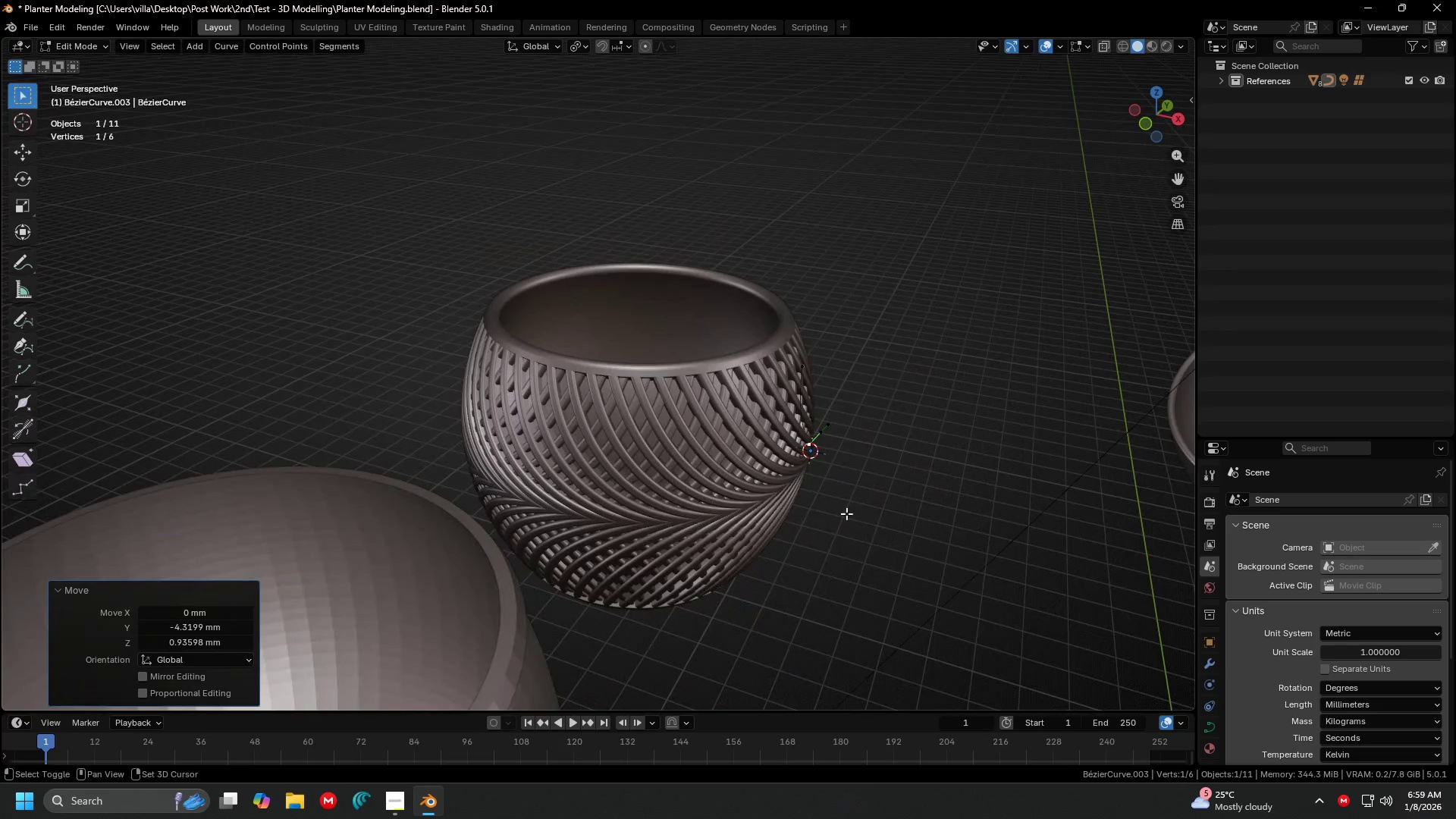 
scroll: coordinate [822, 497], scroll_direction: down, amount: 5.0
 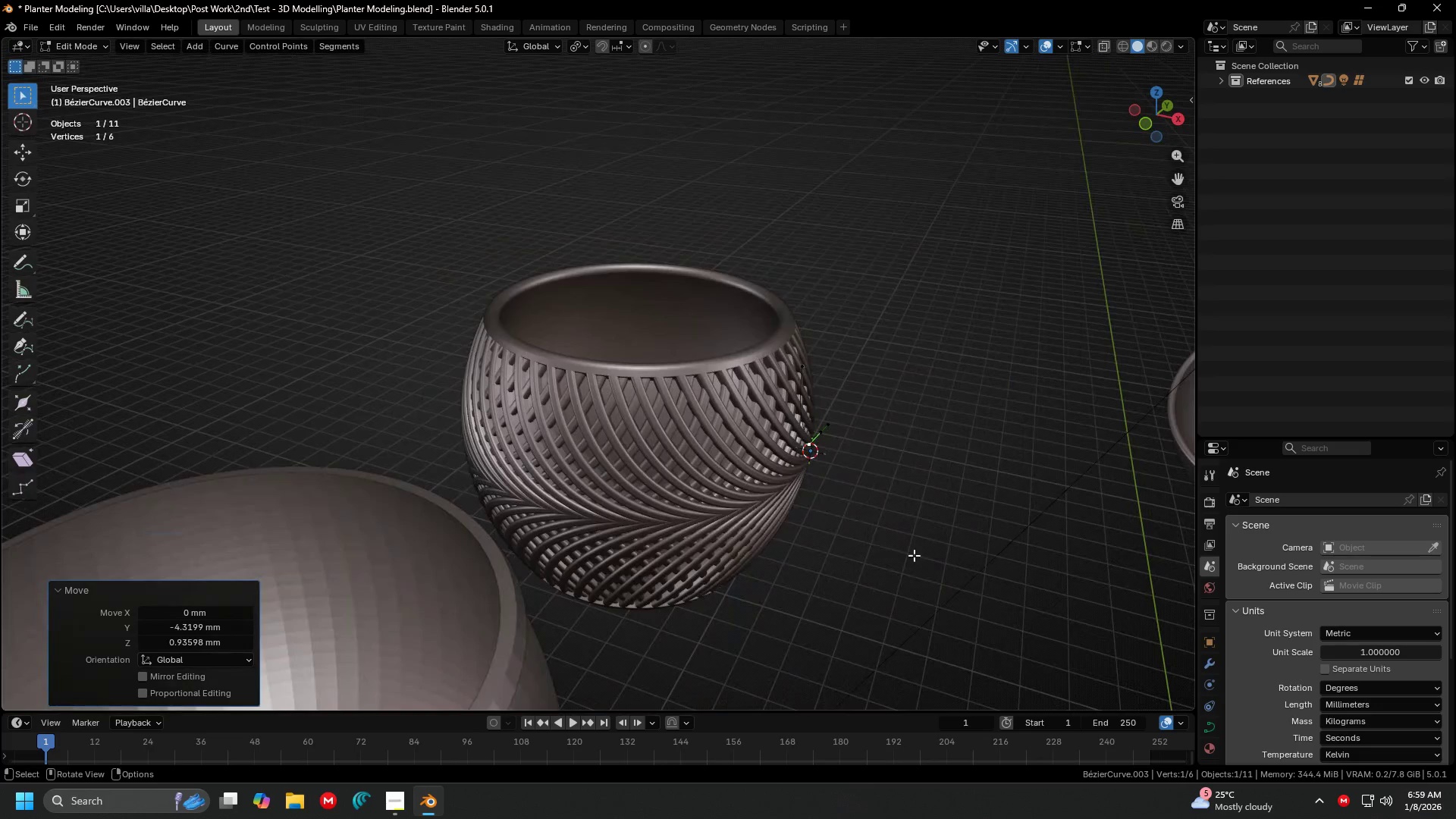 
type(ag)
 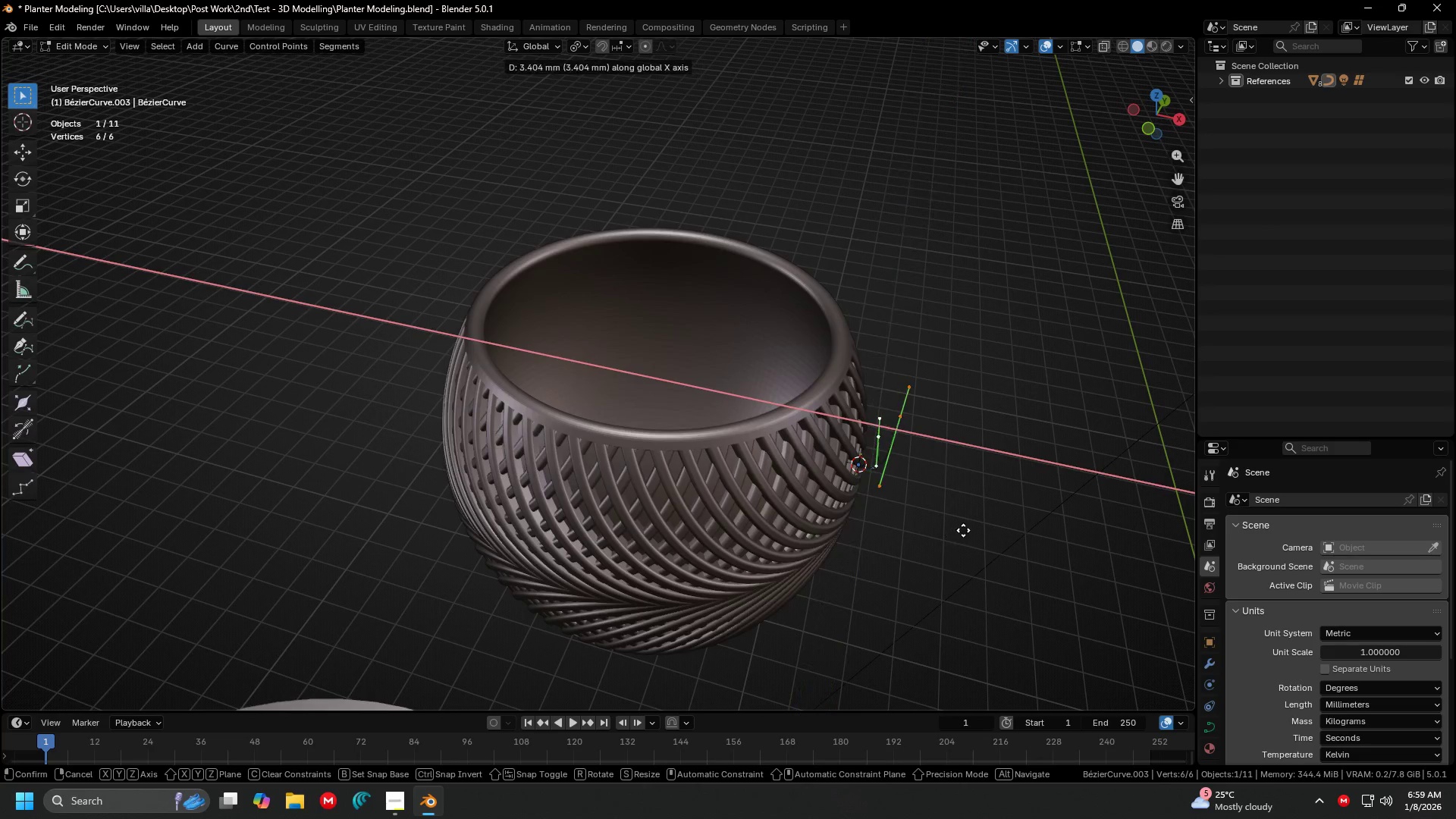 
scroll: coordinate [945, 530], scroll_direction: up, amount: 1.0
 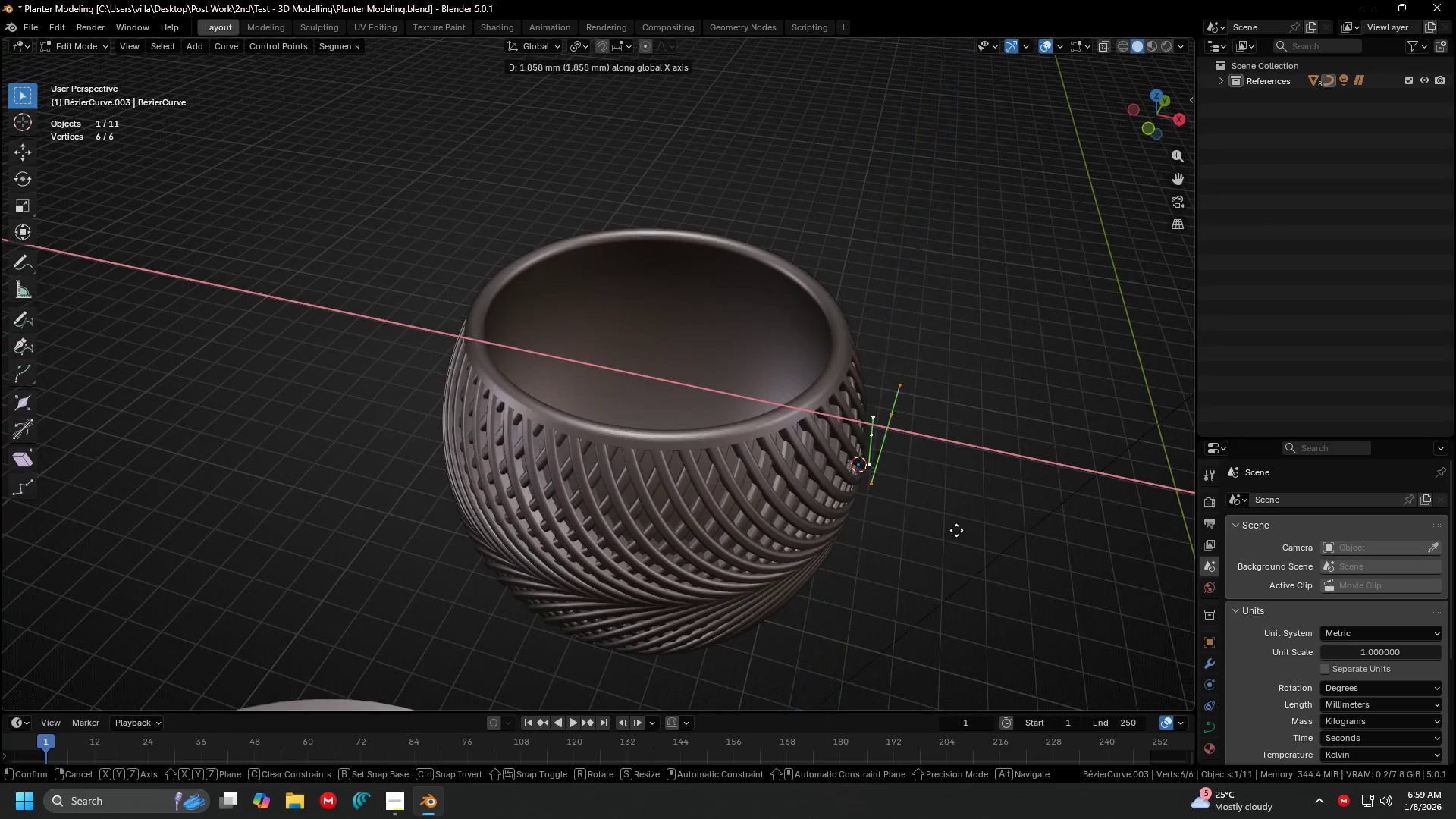 
left_click([963, 530])
 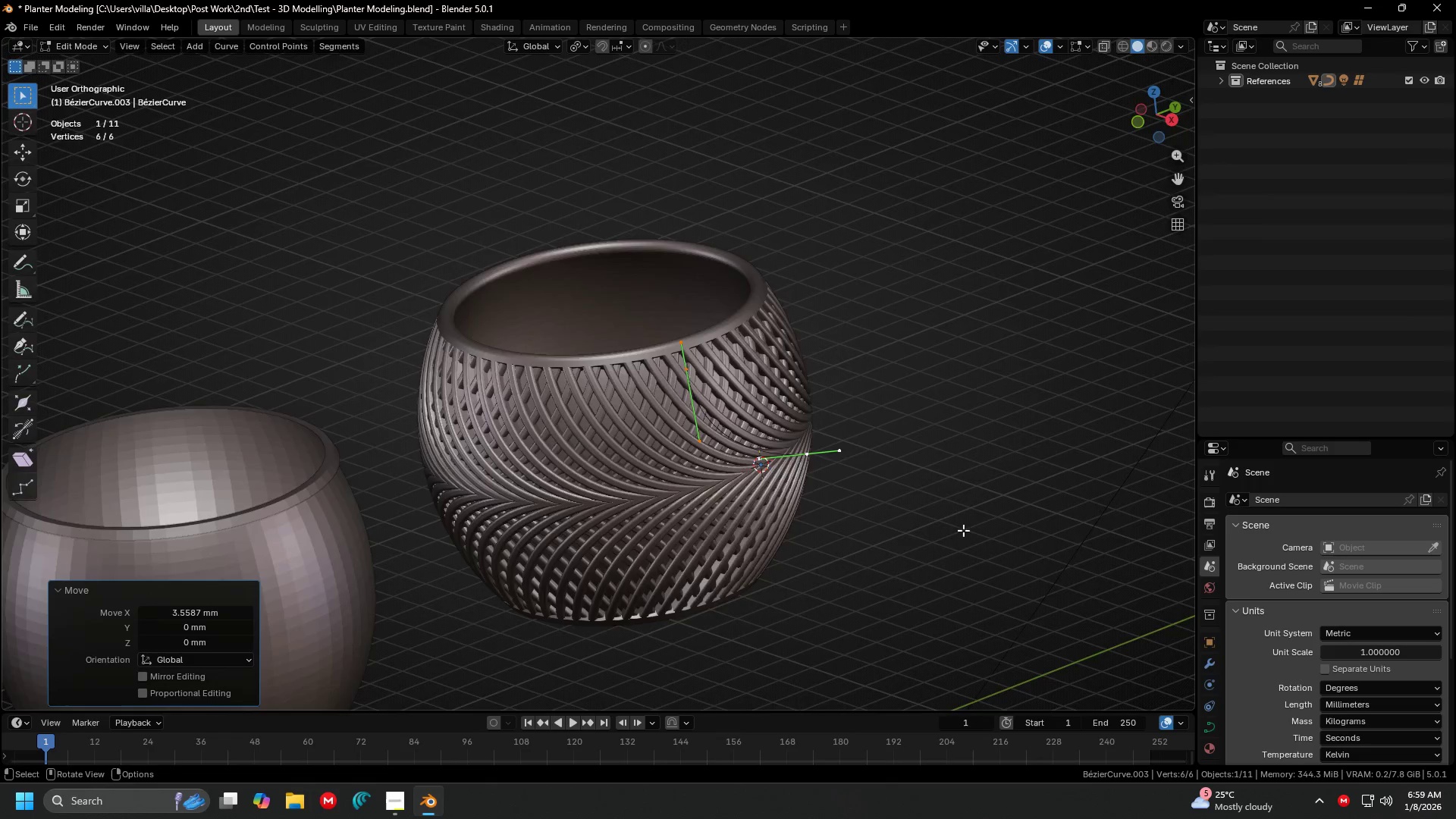 
key(3)
 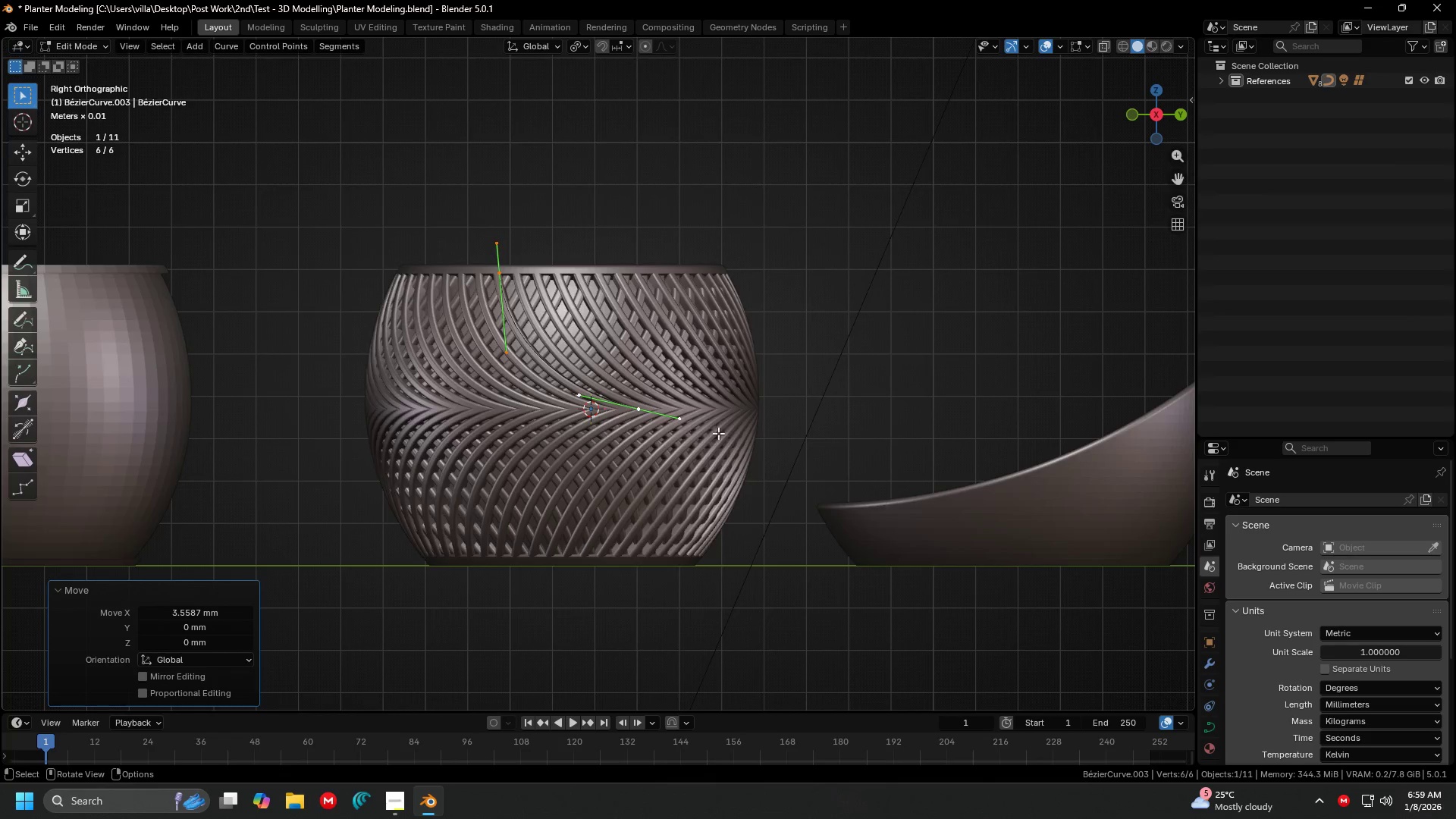 
key(Shift+ShiftLeft)
 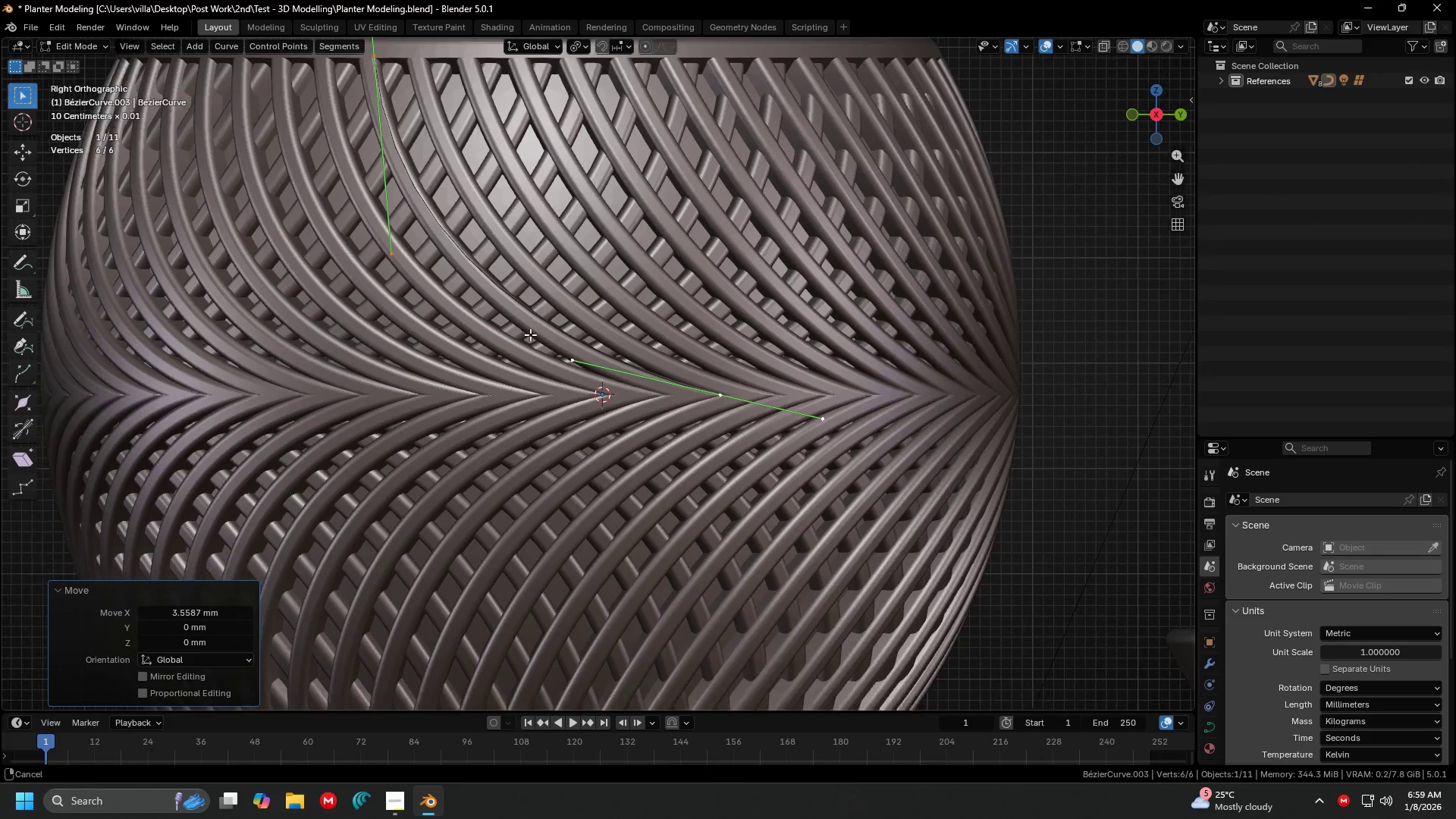 
scroll: coordinate [648, 393], scroll_direction: up, amount: 5.0
 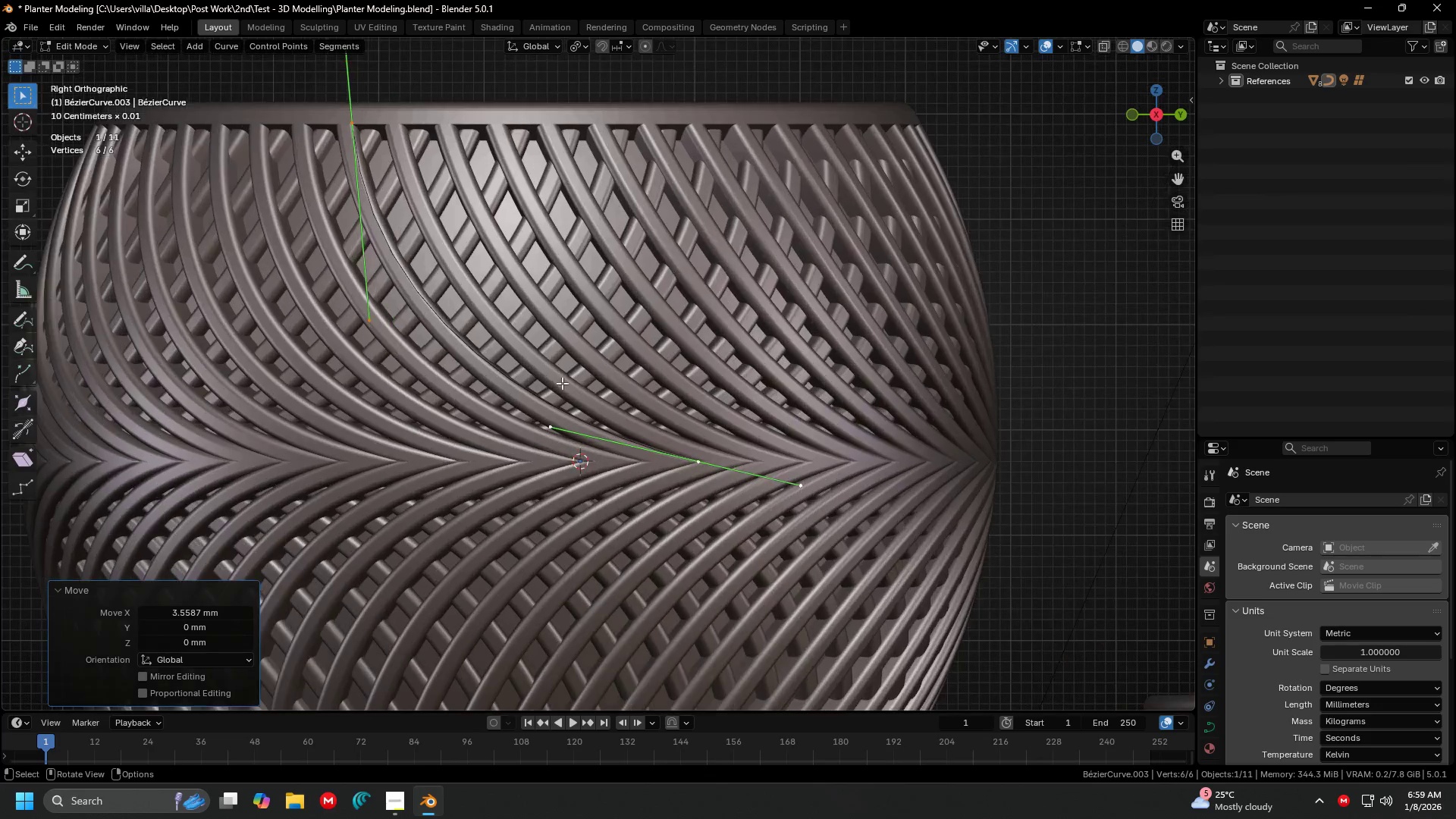 
hold_key(key=ShiftLeft, duration=0.33)
 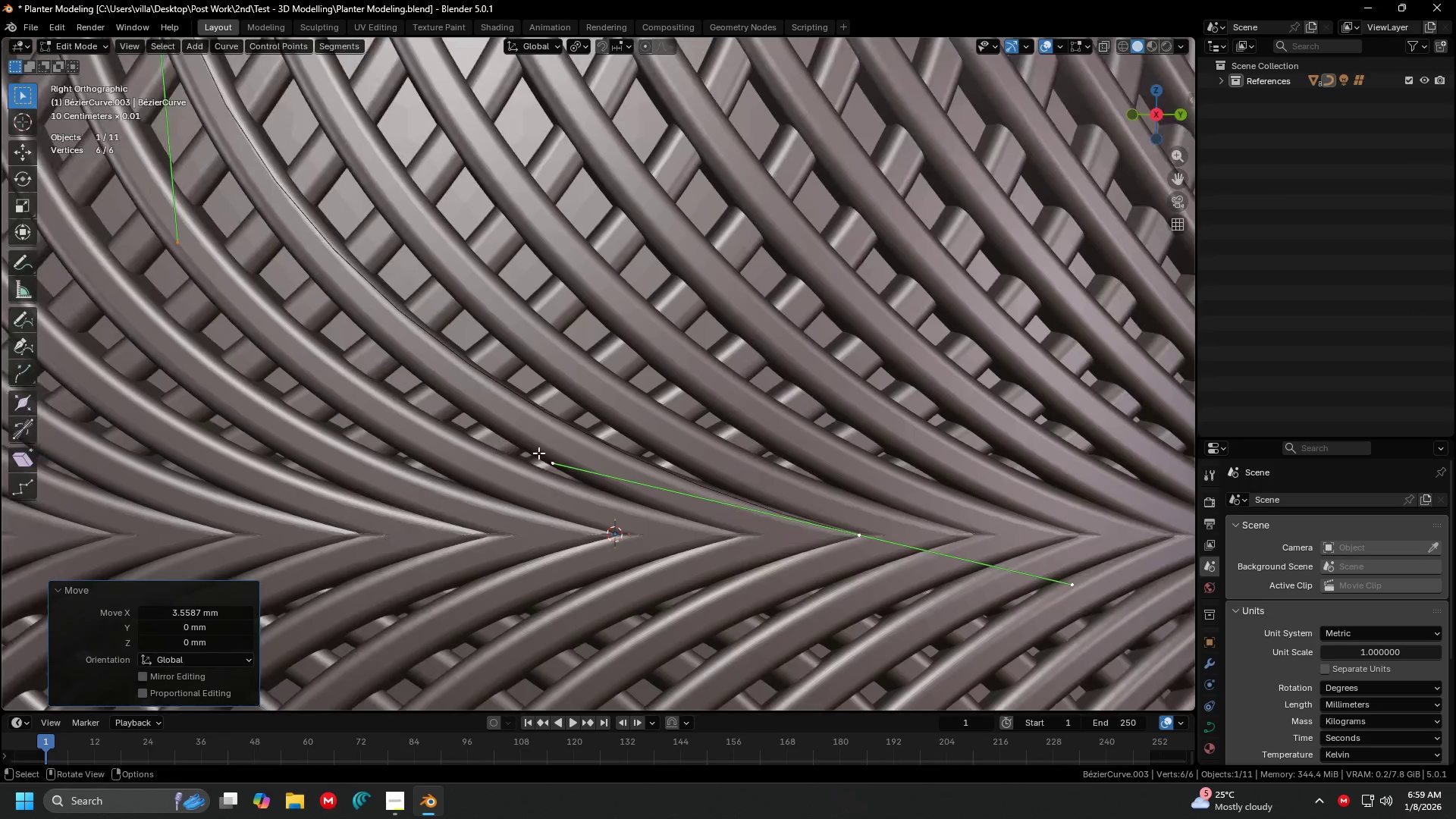 
scroll: coordinate [530, 334], scroll_direction: up, amount: 4.0
 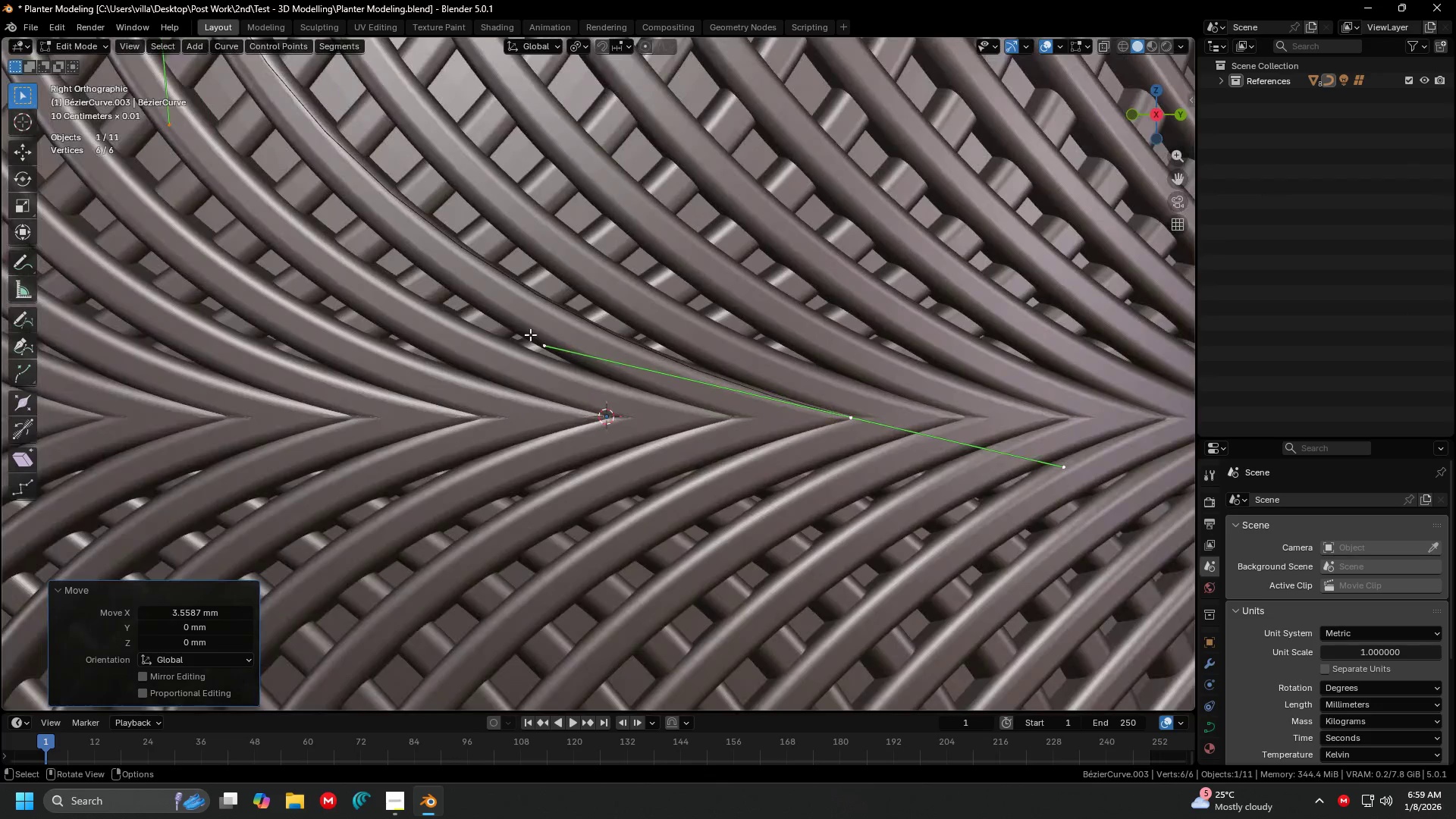 
left_click([551, 482])
 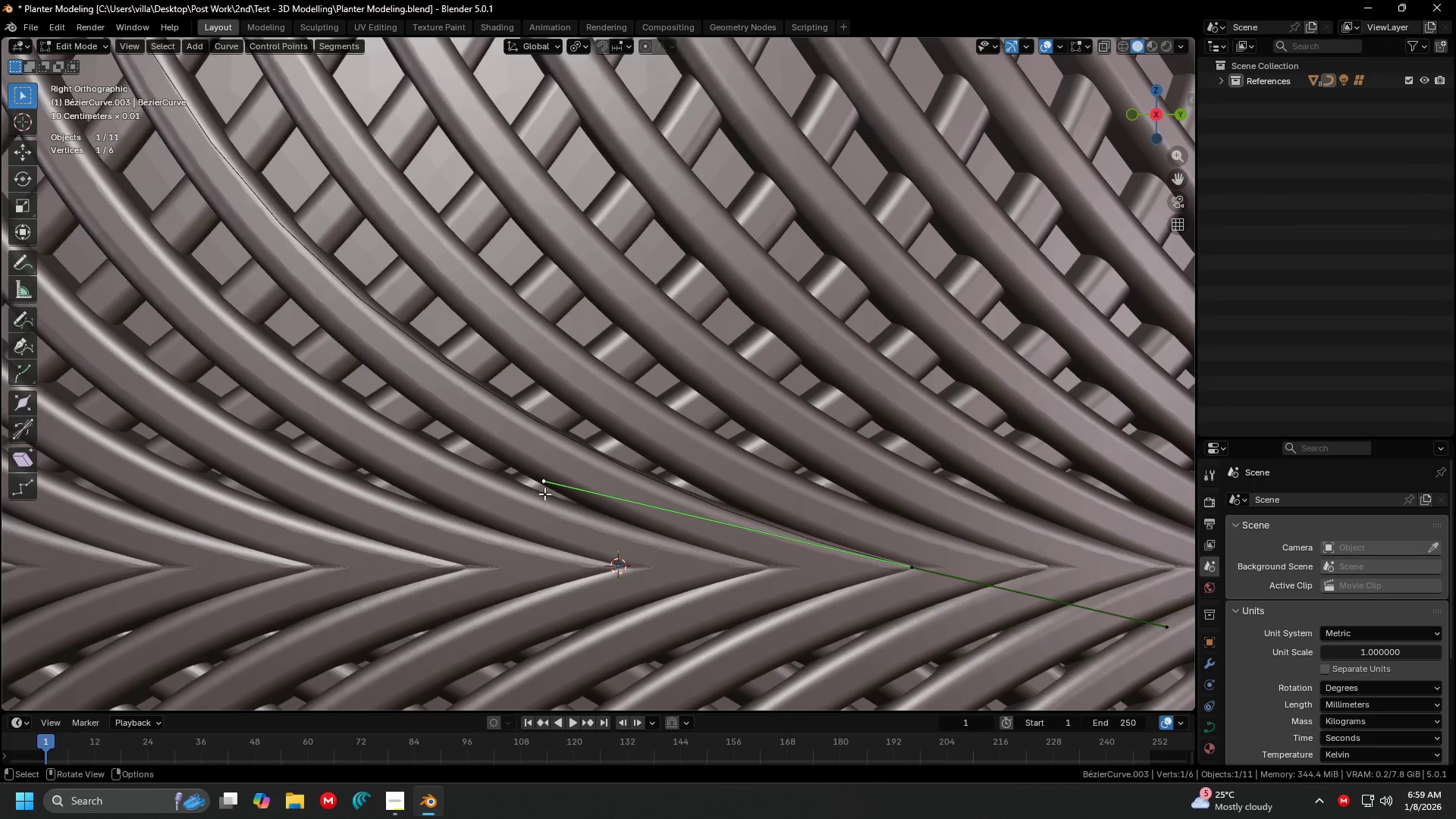 
scroll: coordinate [543, 453], scroll_direction: up, amount: 1.0
 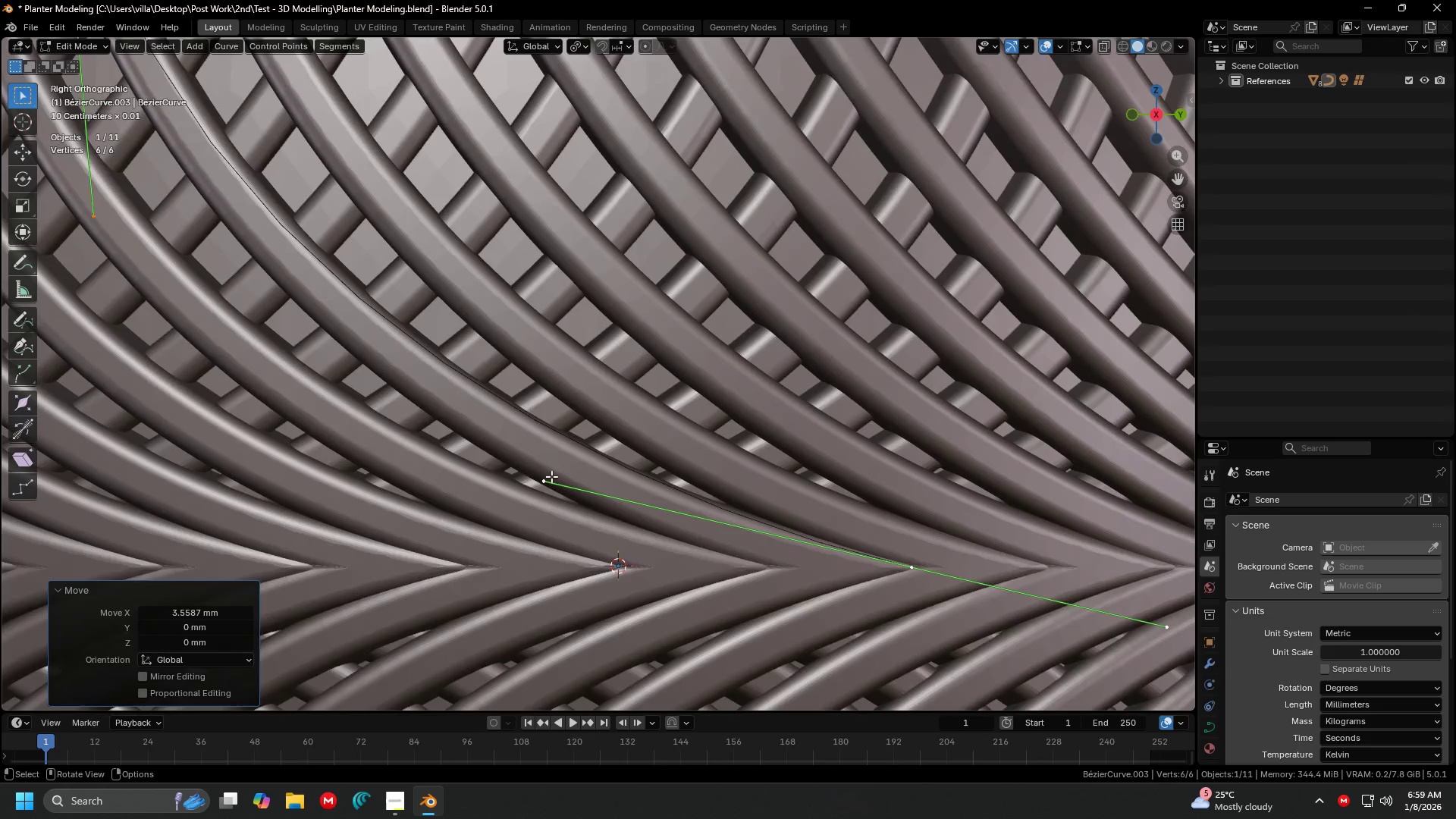 
key(G)
 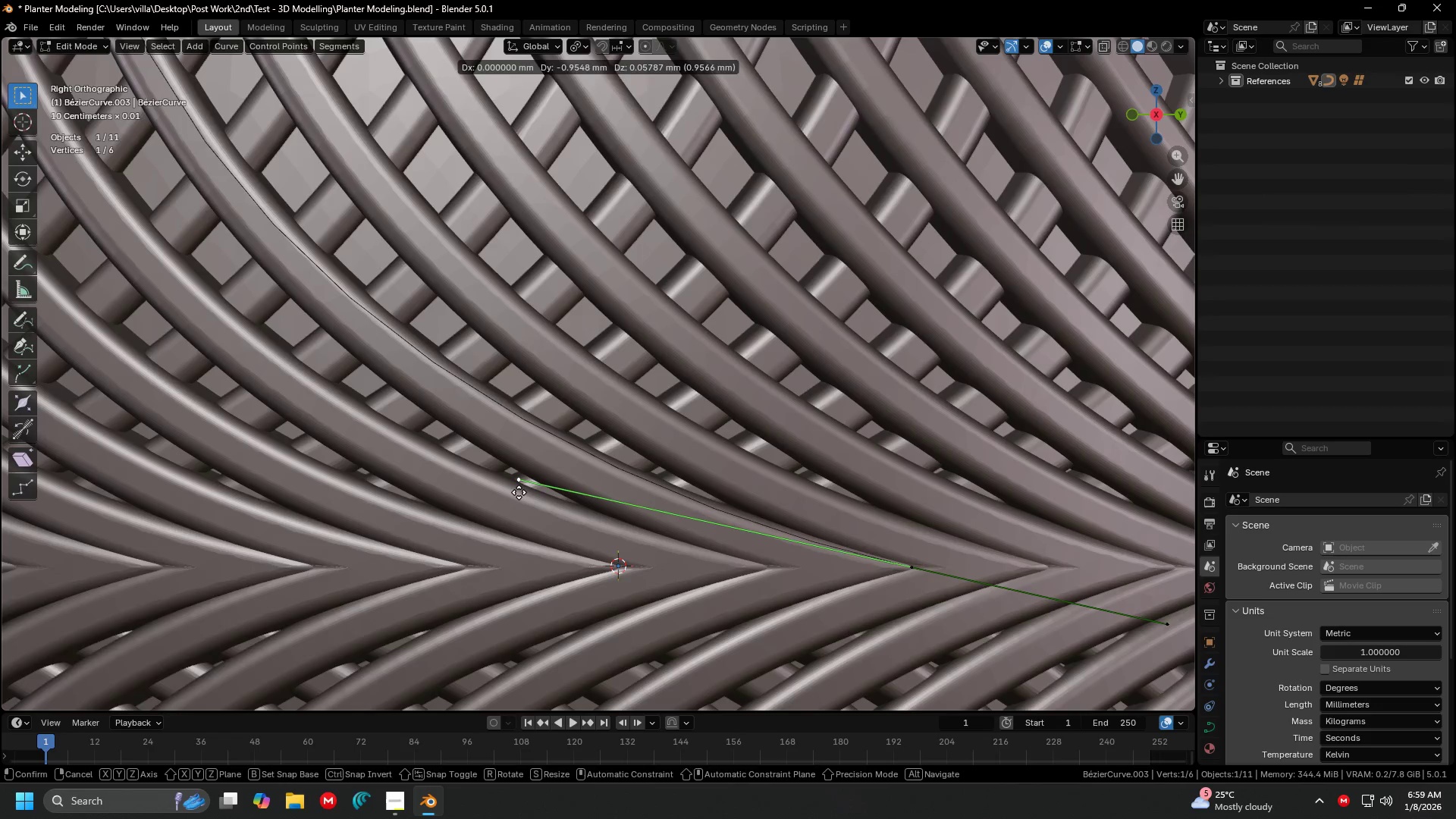 
left_click([519, 492])
 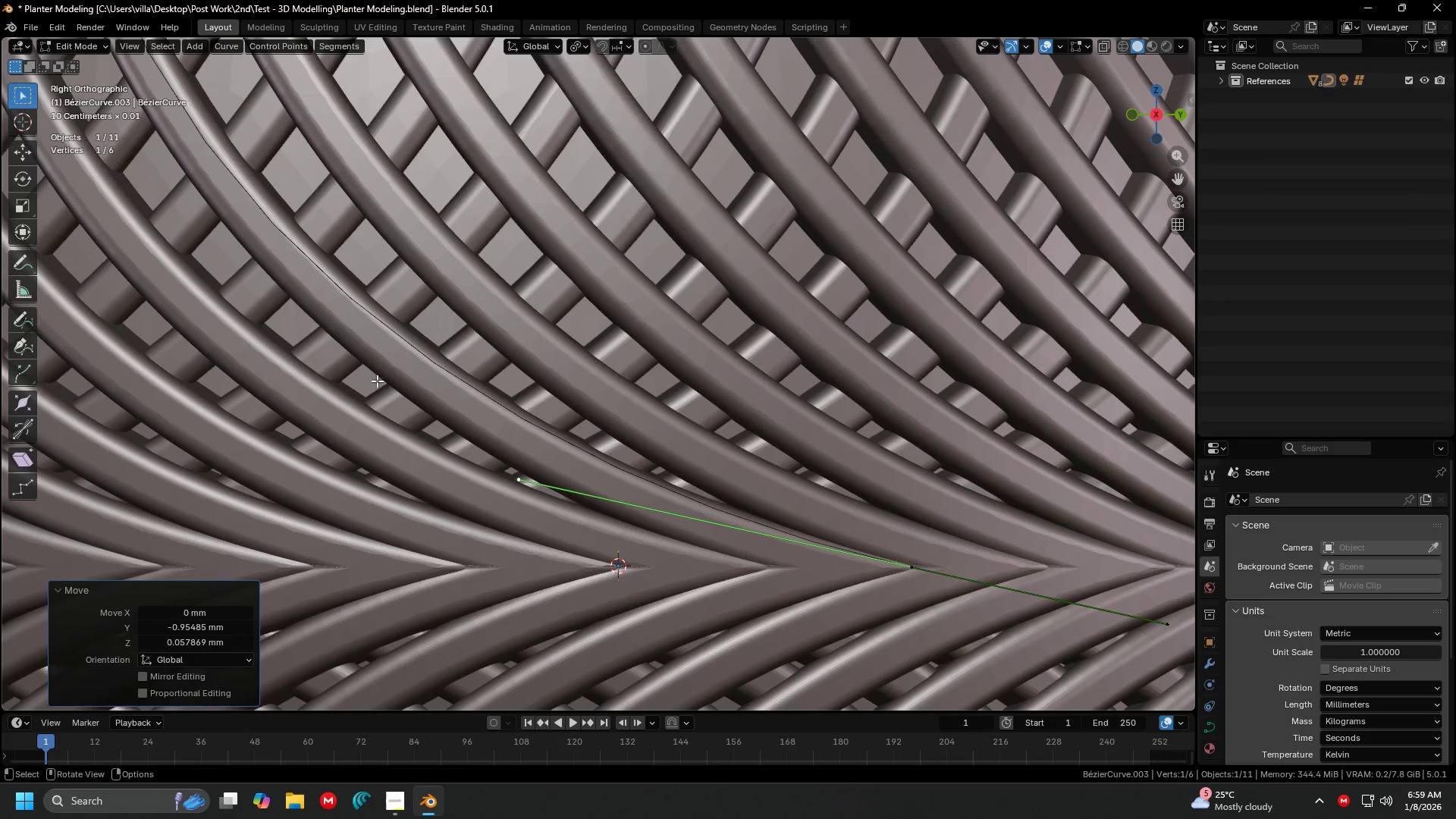 
key(Shift+ShiftLeft)
 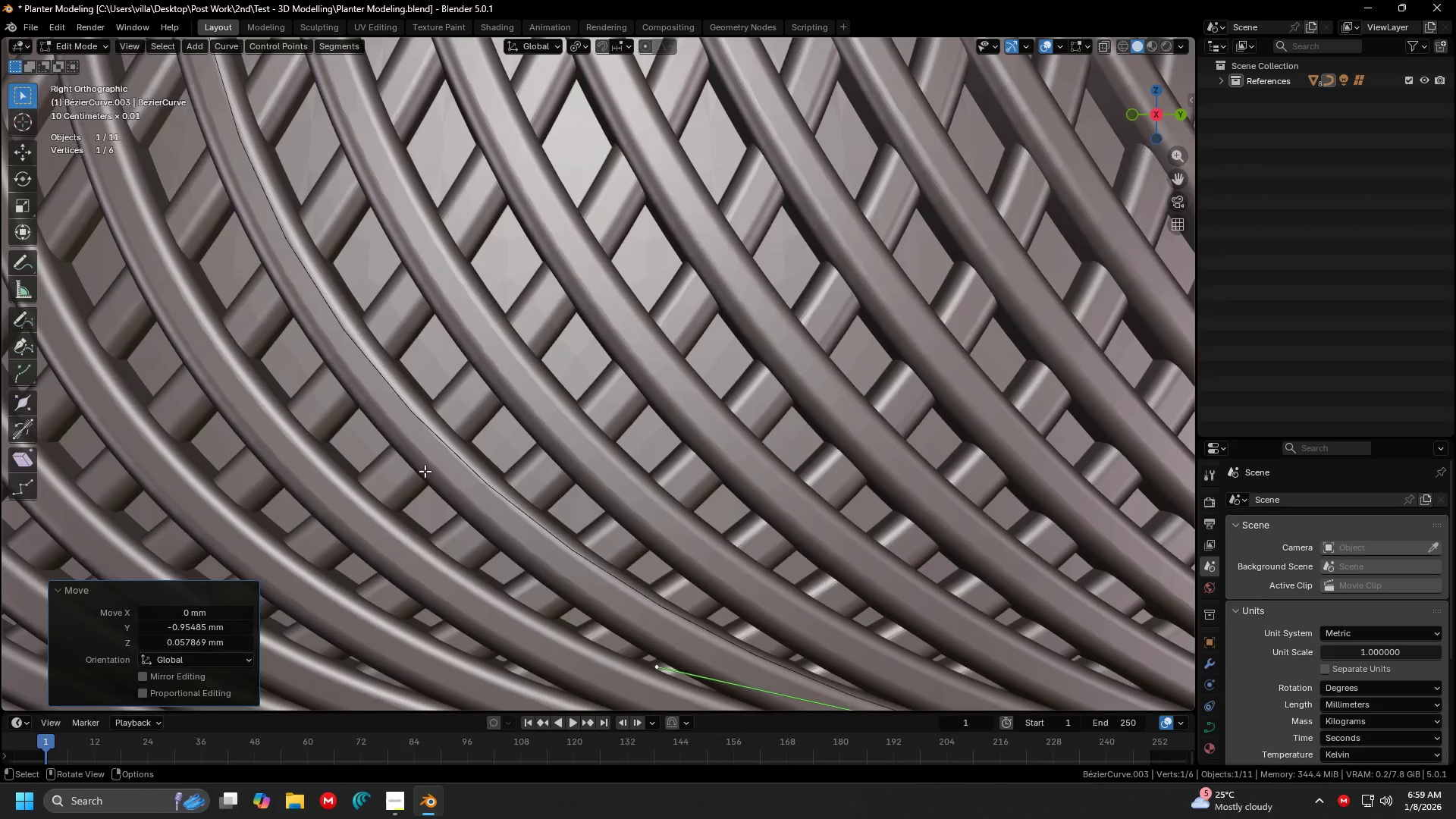 
hold_key(key=ShiftLeft, duration=0.34)
scroll: coordinate [468, 413], scroll_direction: down, amount: 1.0
 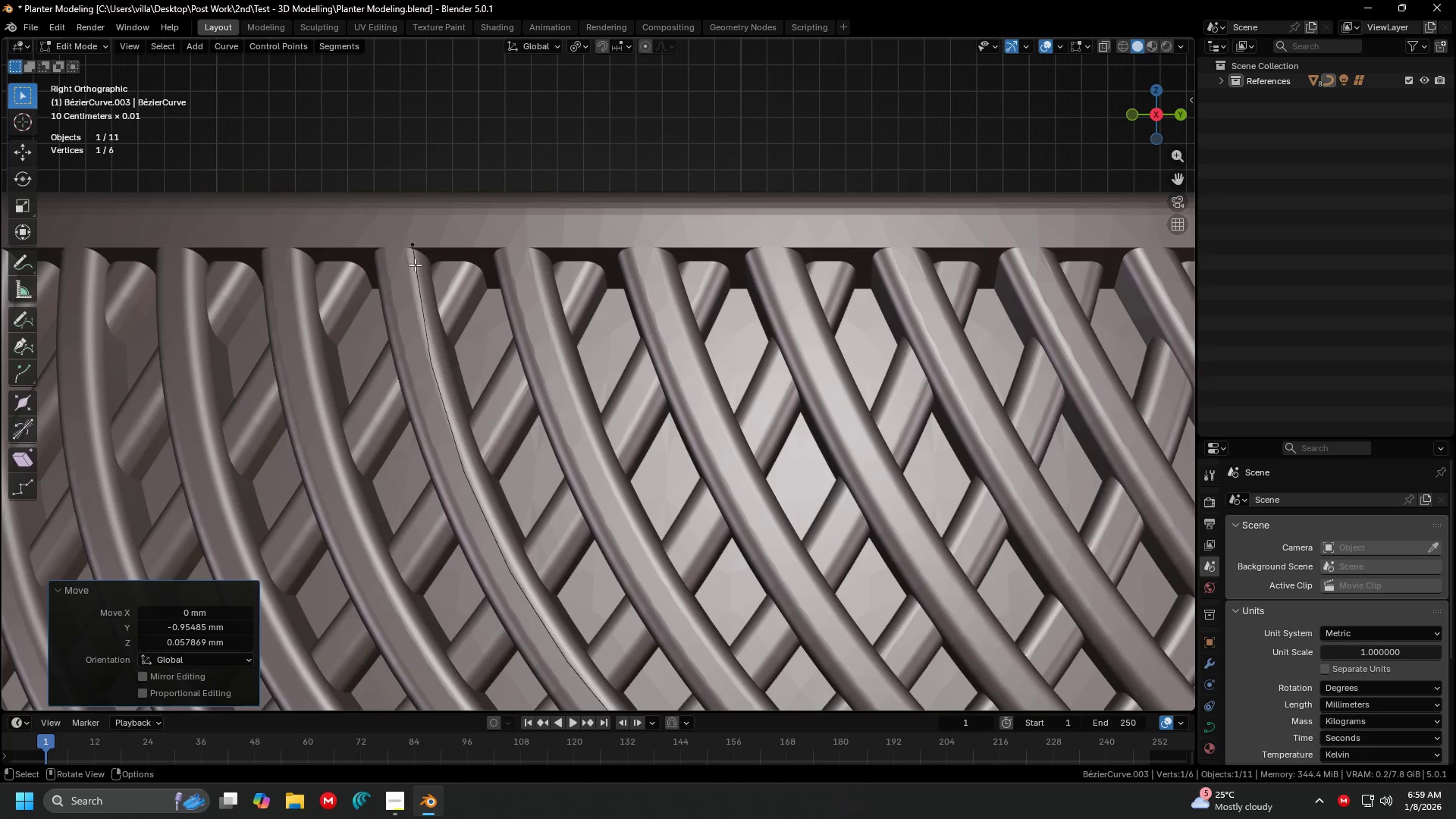 
left_click([415, 254])
 